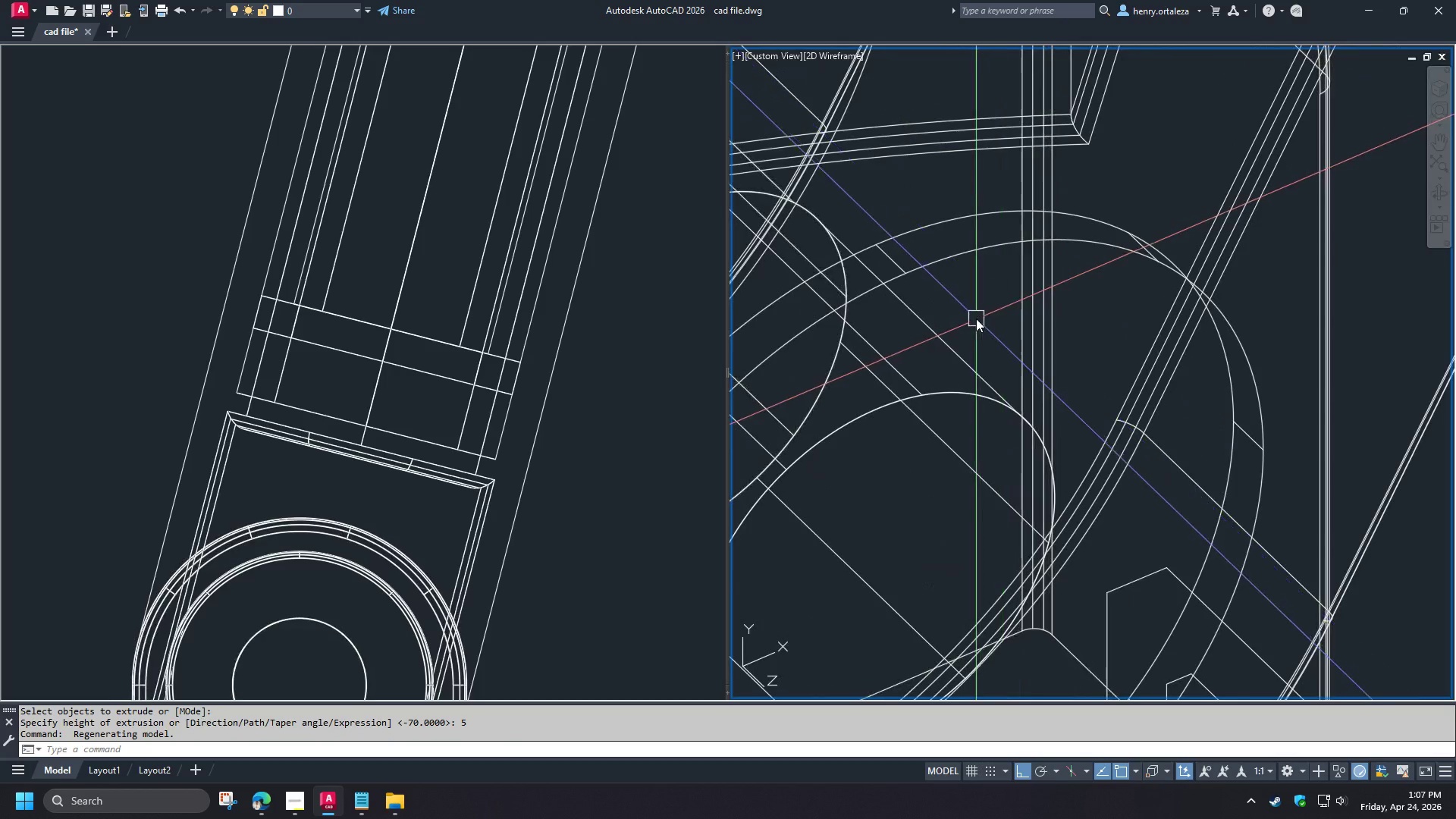 
key(F)
 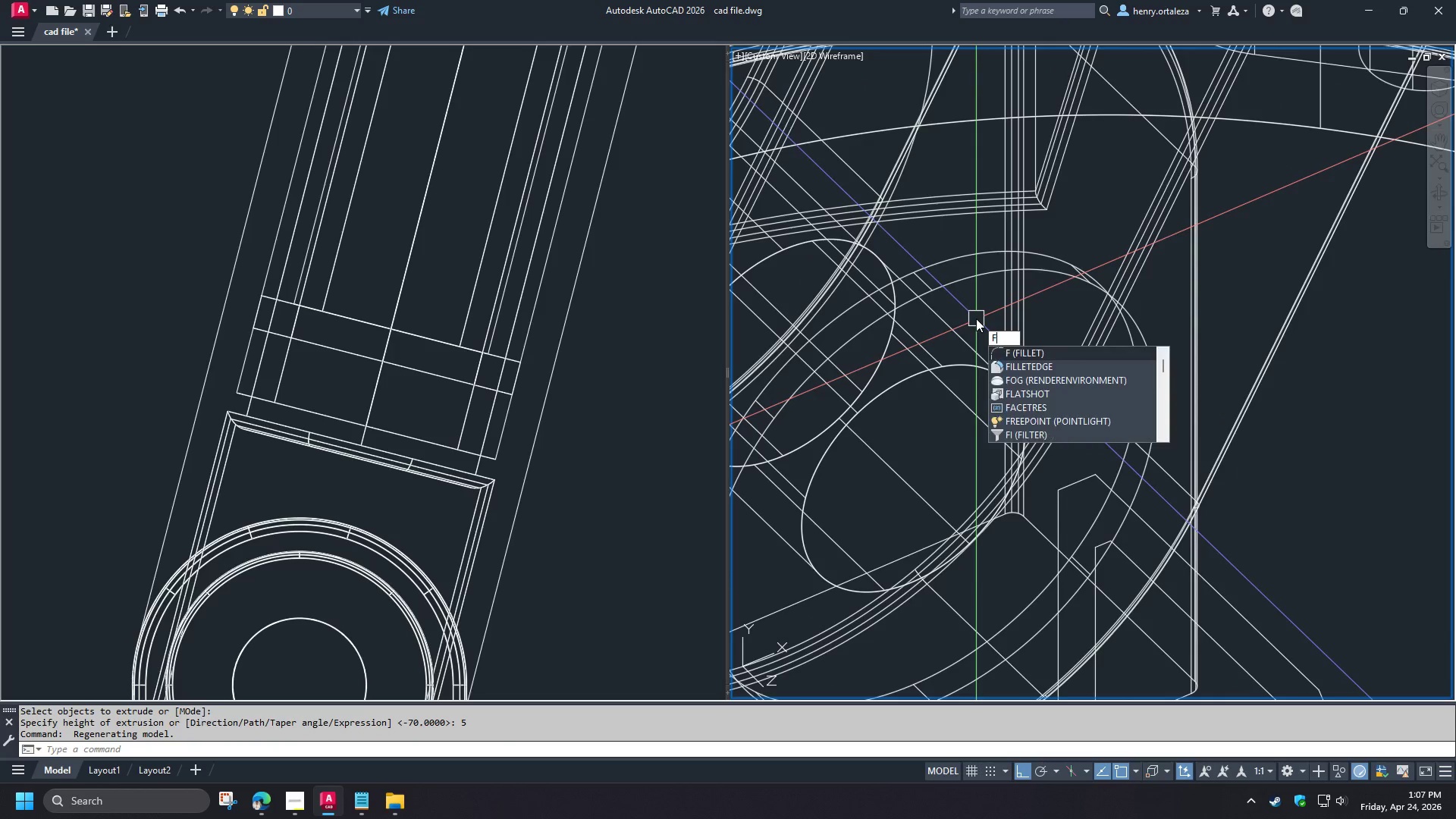 
scroll: coordinate [976, 318], scroll_direction: down, amount: 1.0
 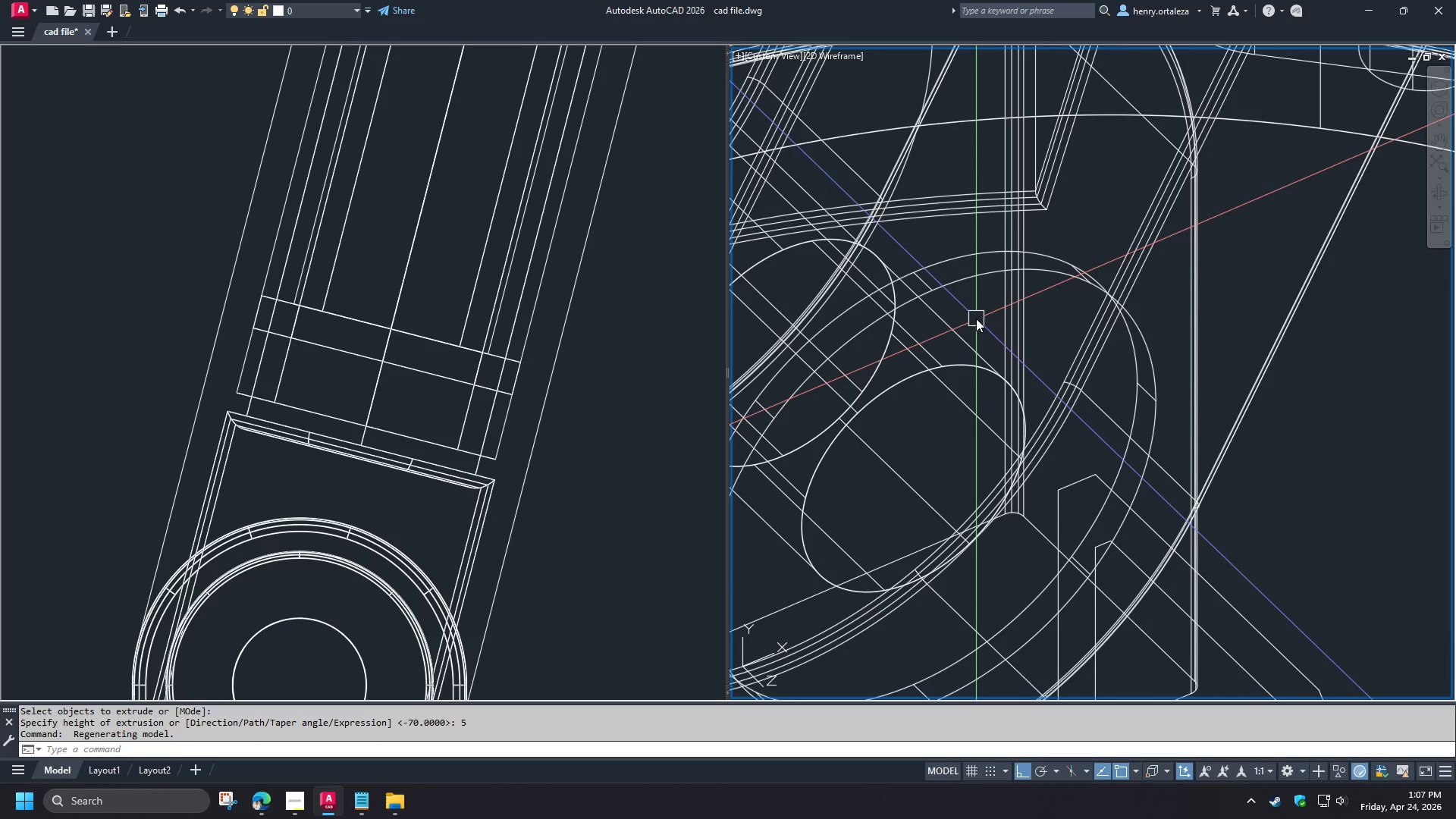 
type(il)
 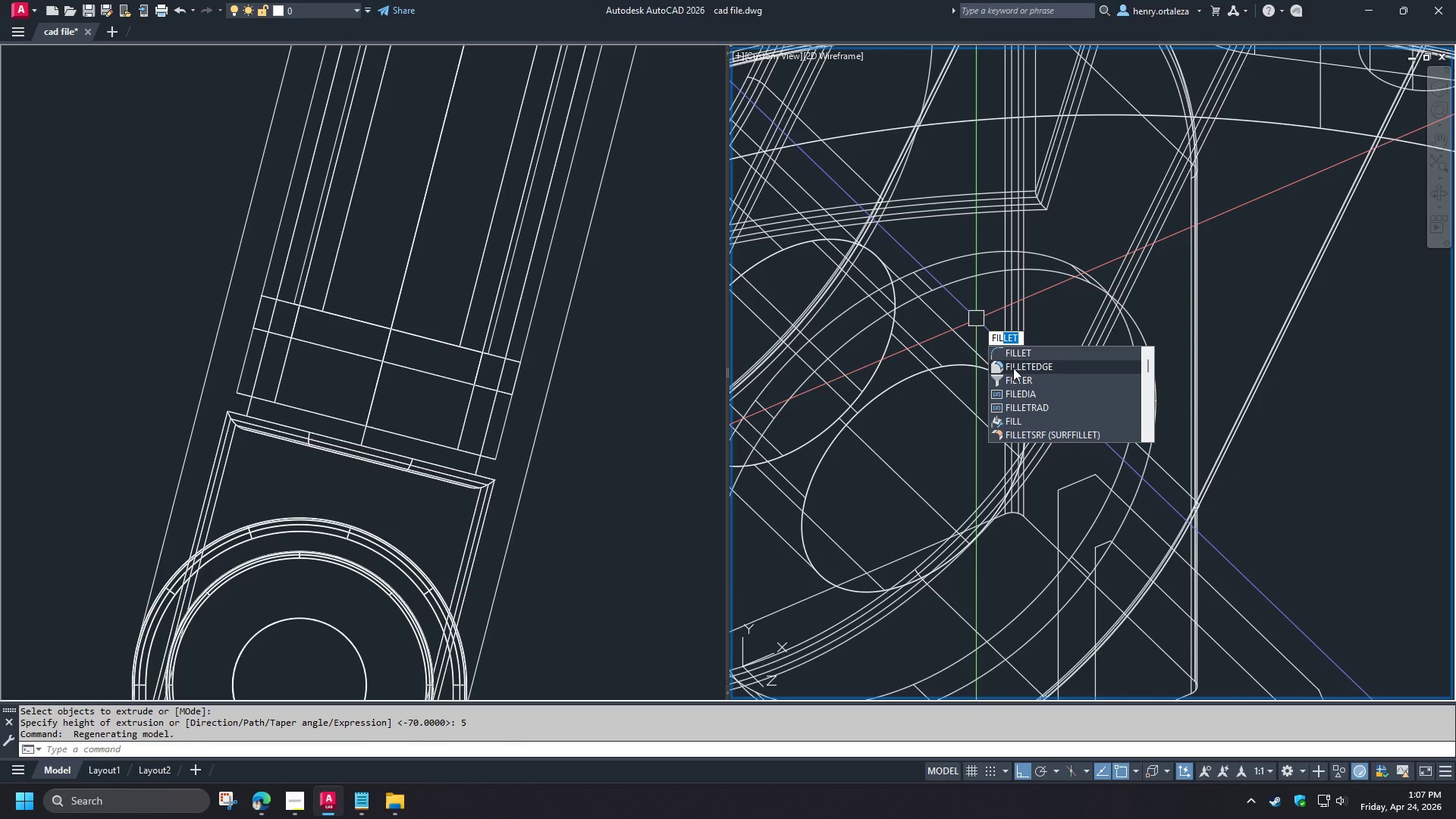 
key(Escape)
 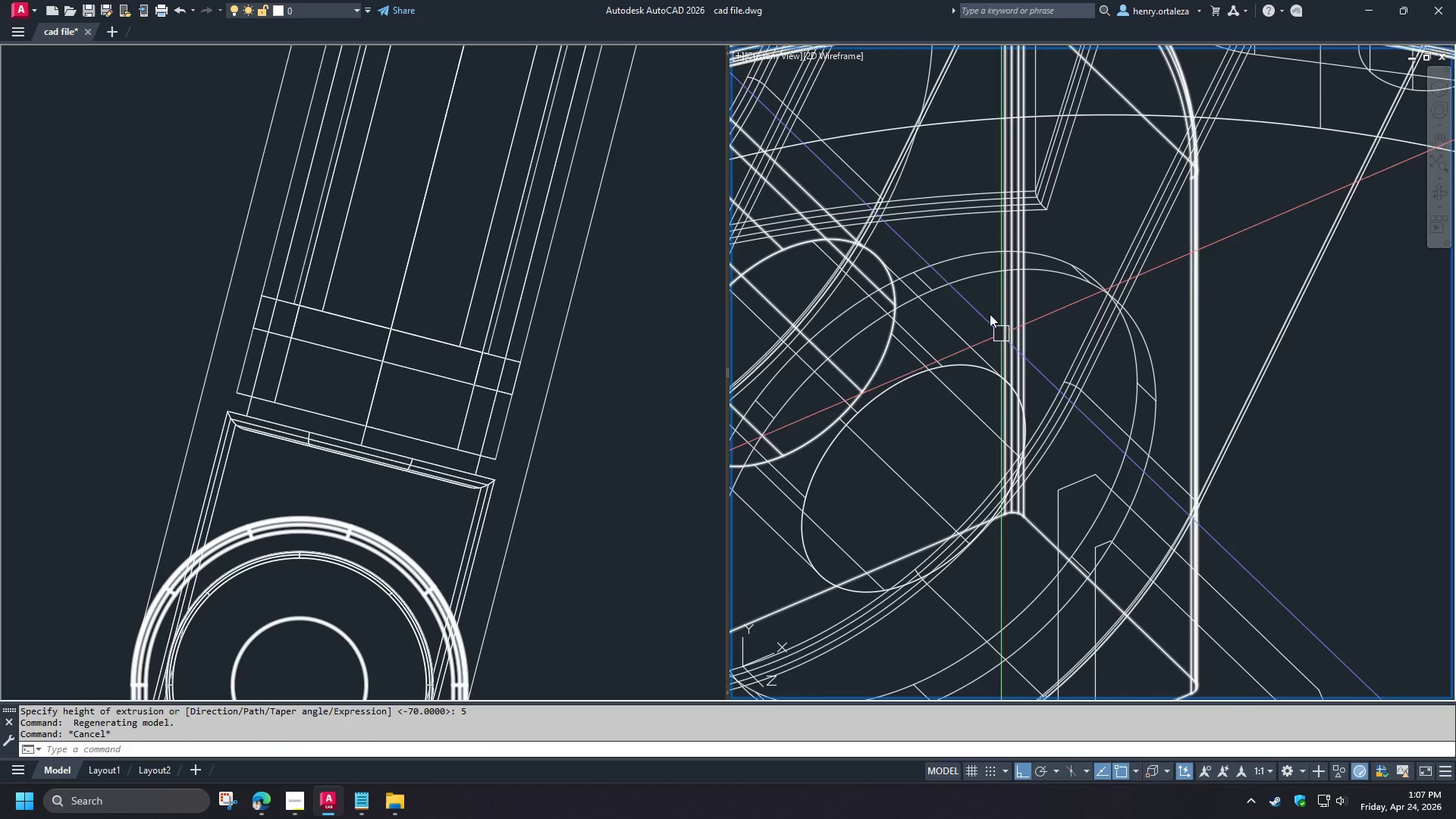 
key(Escape)
 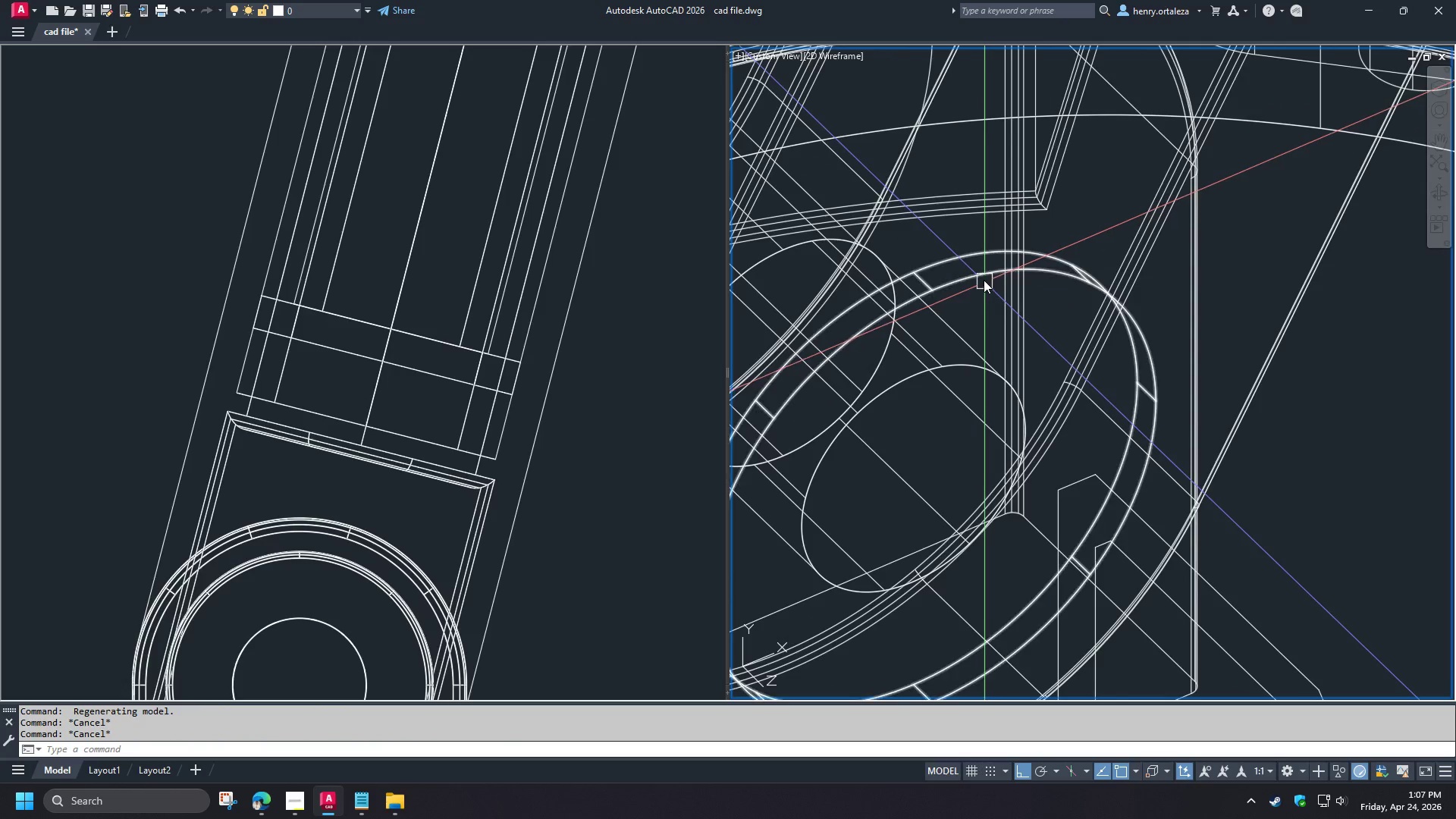 
left_click([982, 279])
 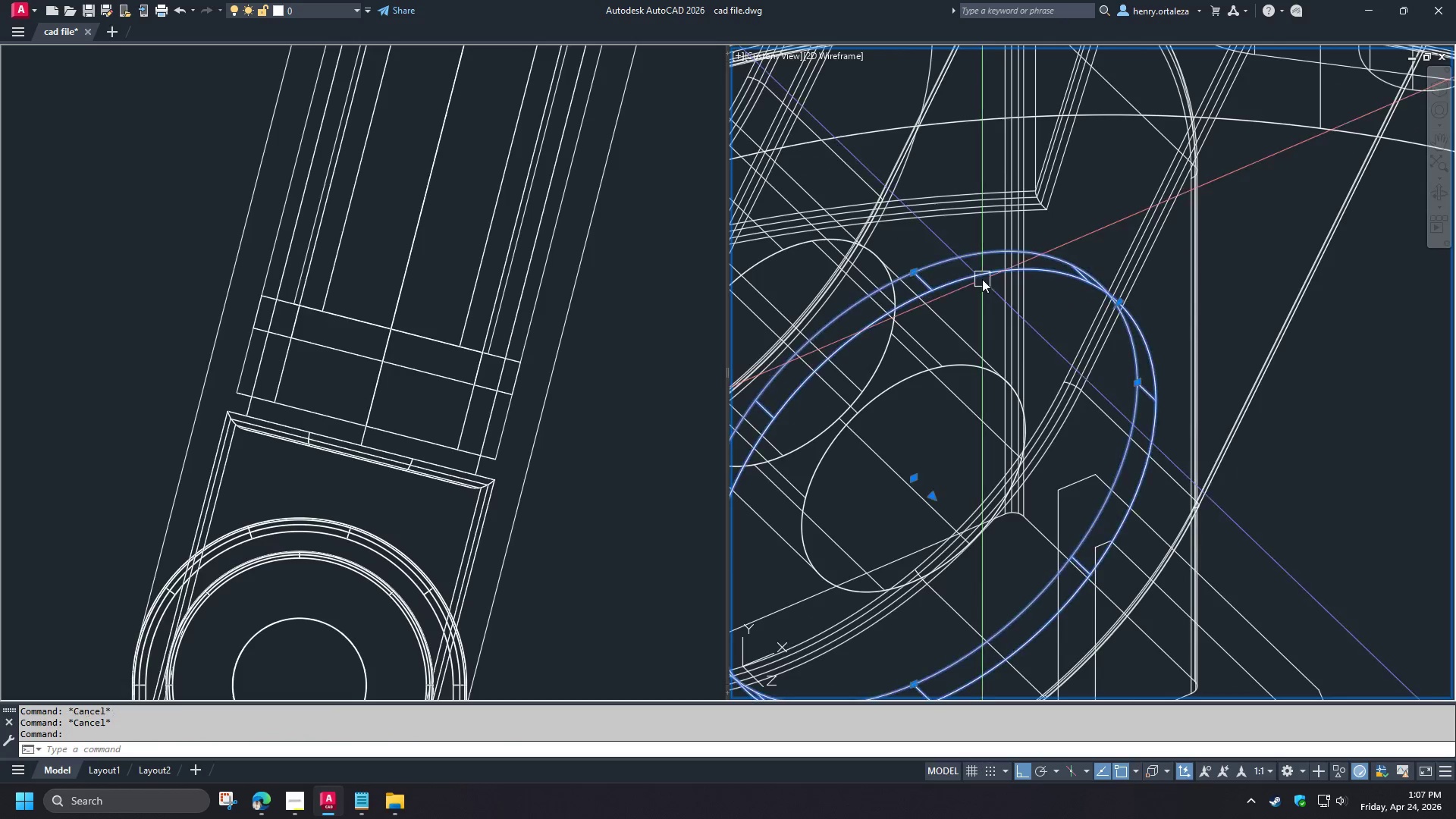 
key(E)
 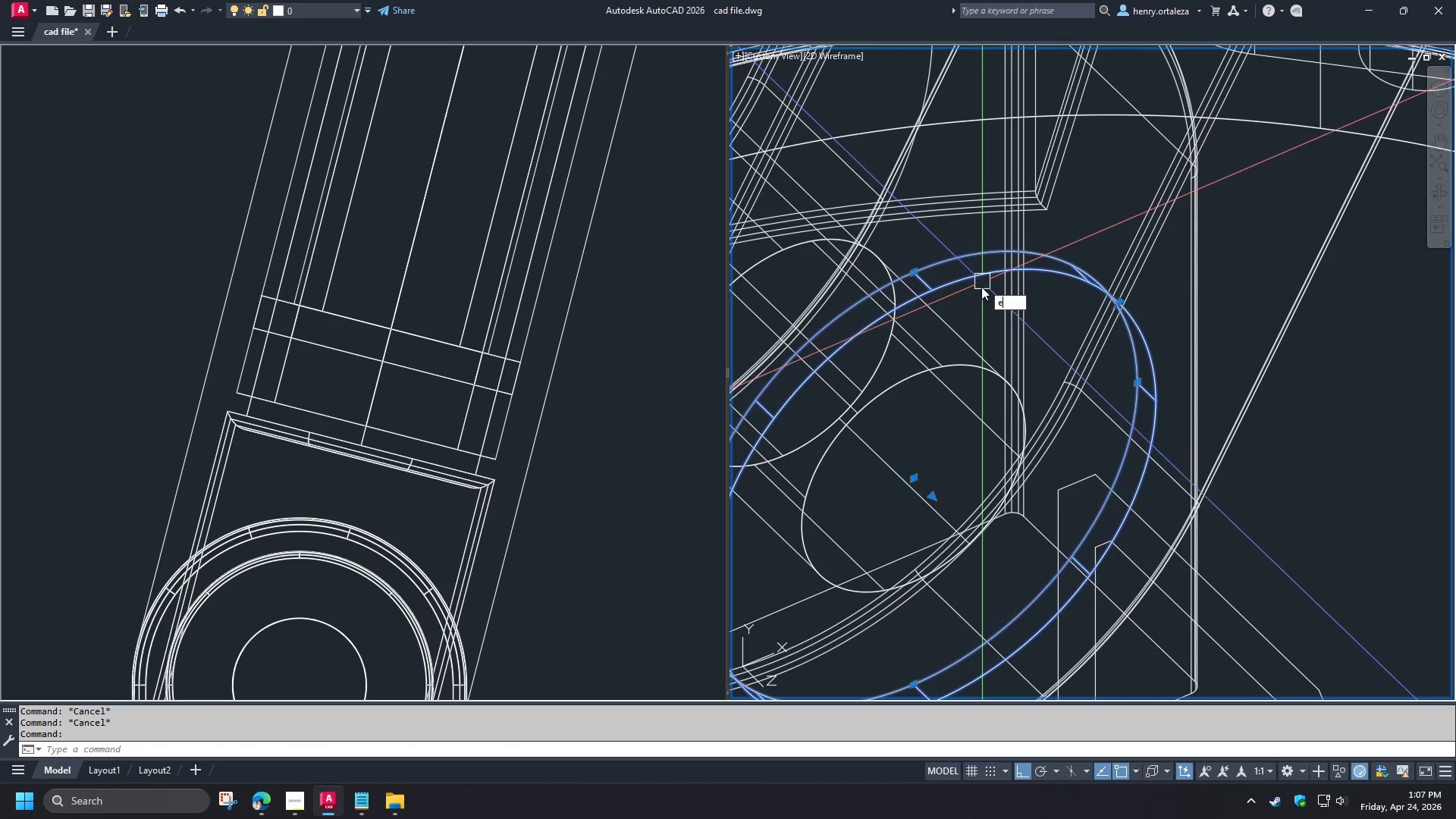 
key(Space)
 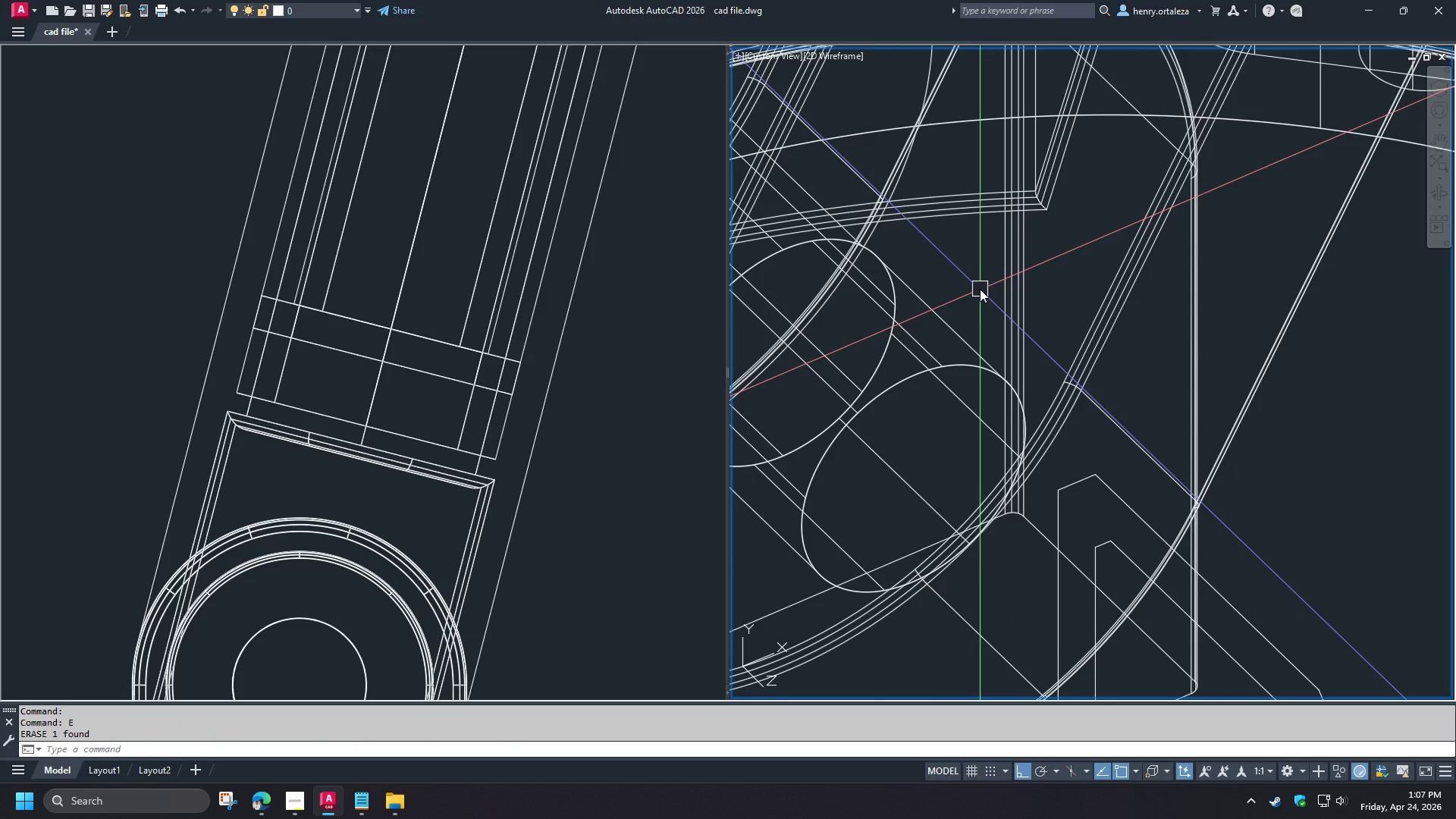 
key(Control+Z)
 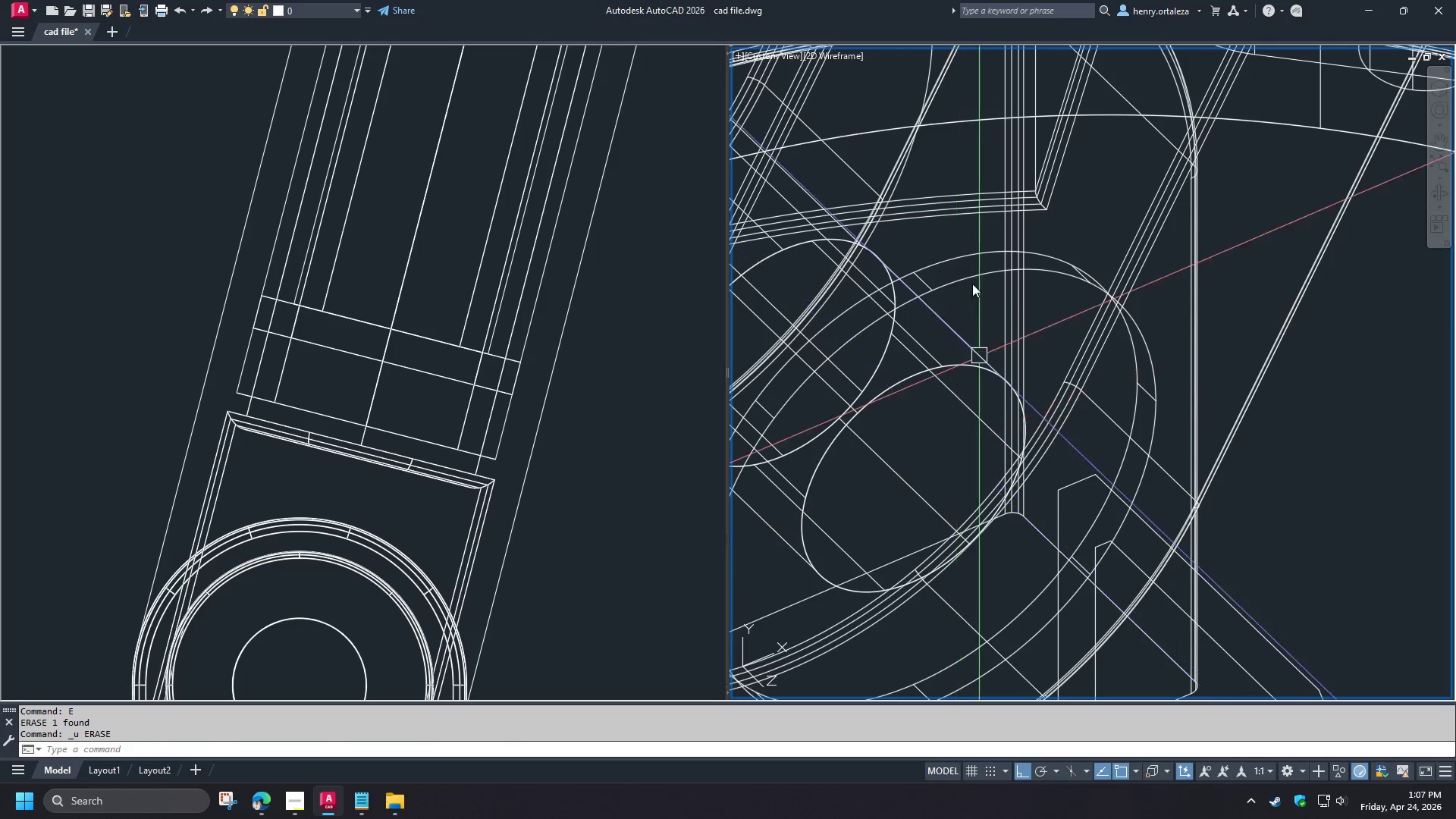 
left_click([971, 276])
 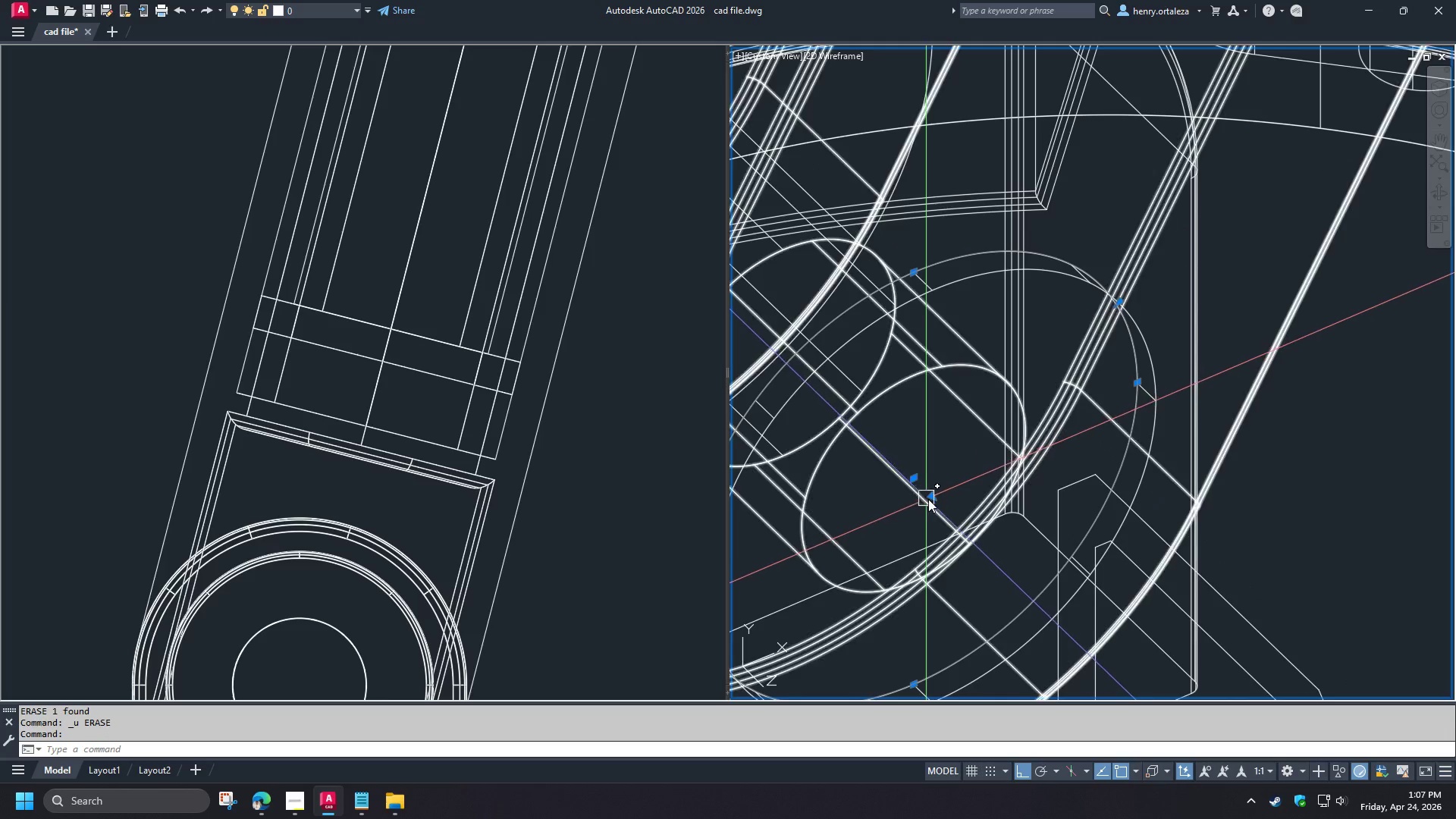 
left_click([933, 498])
 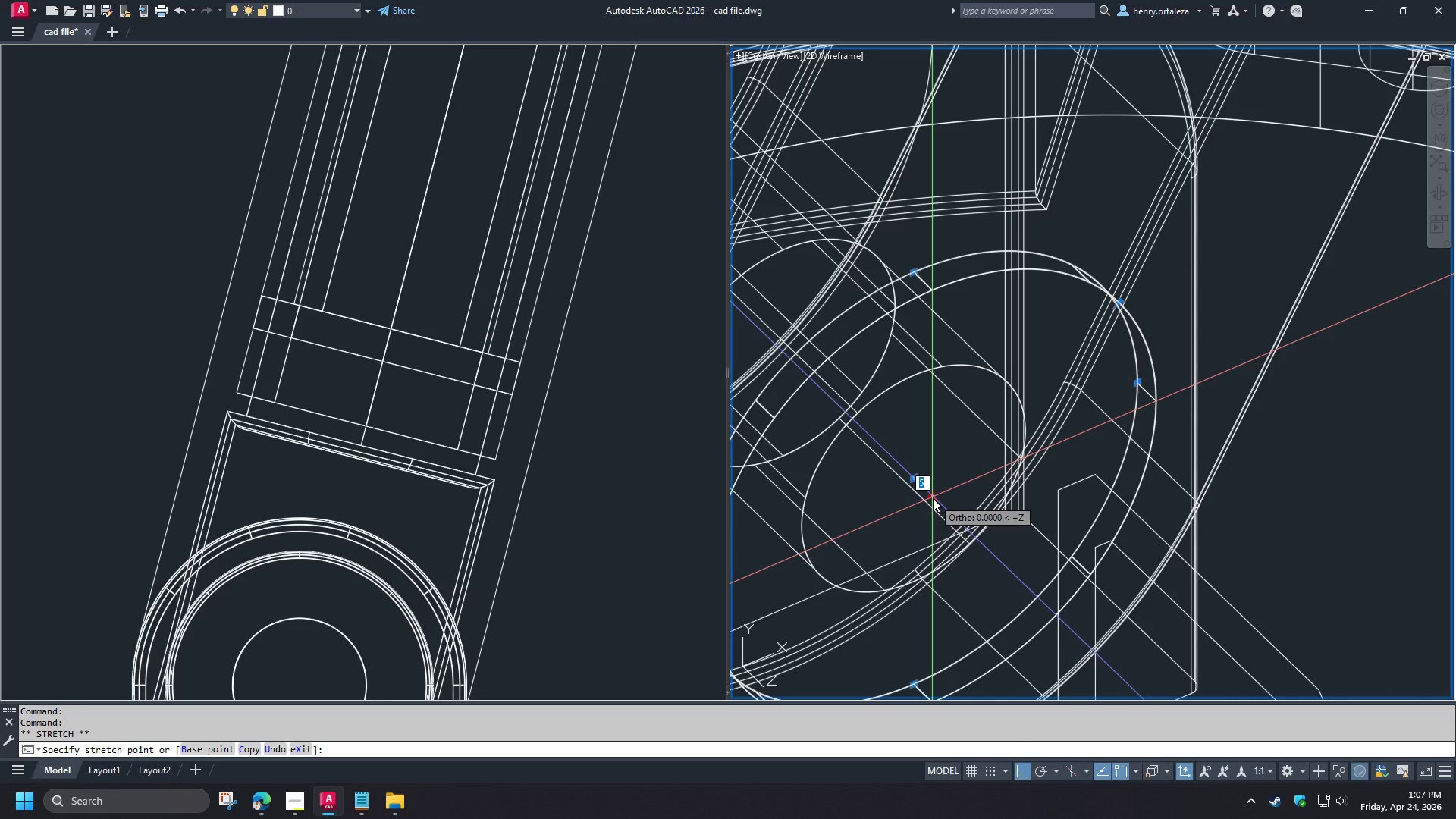 
key(Numpad1)
 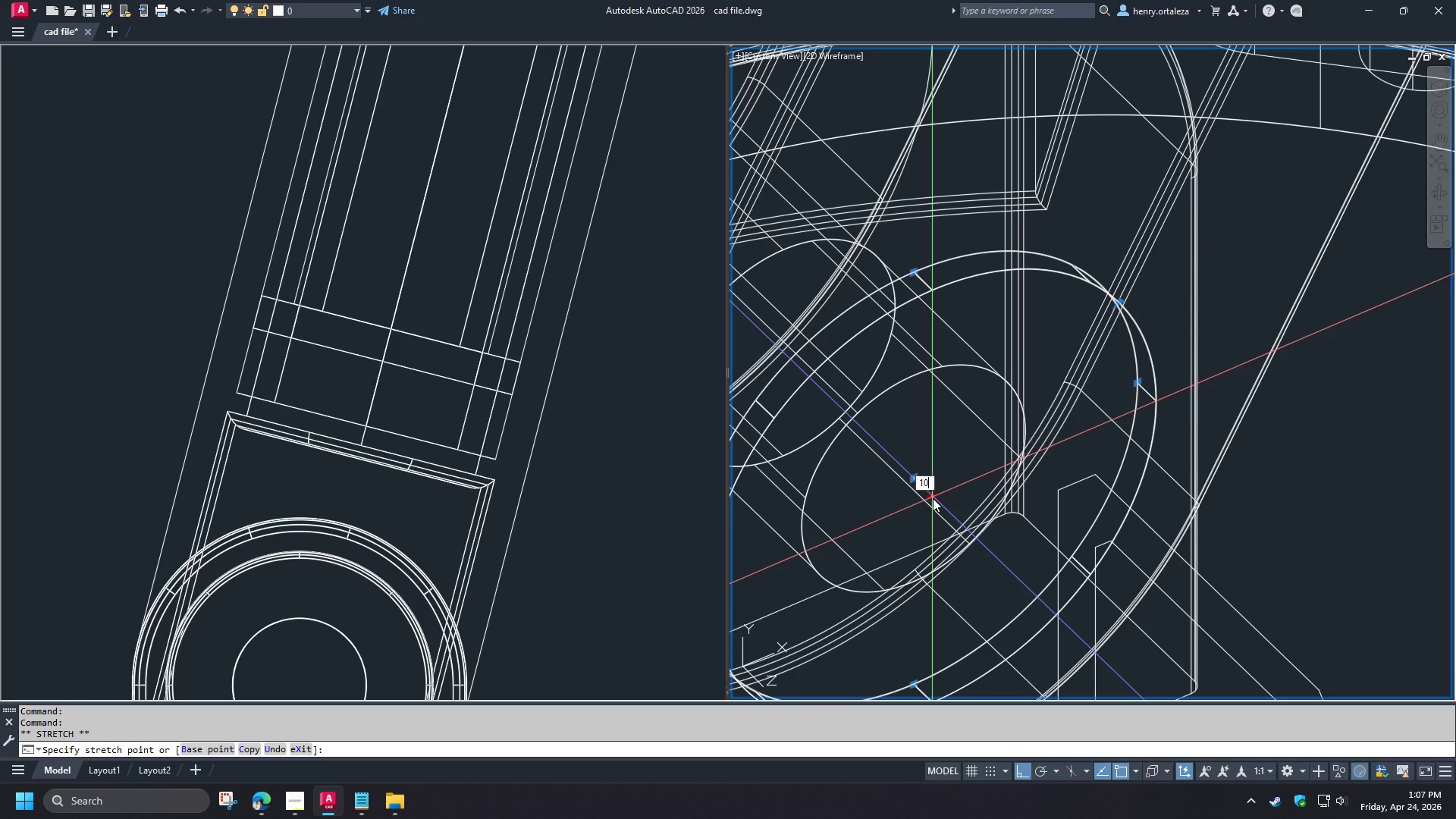 
key(Numpad0)
 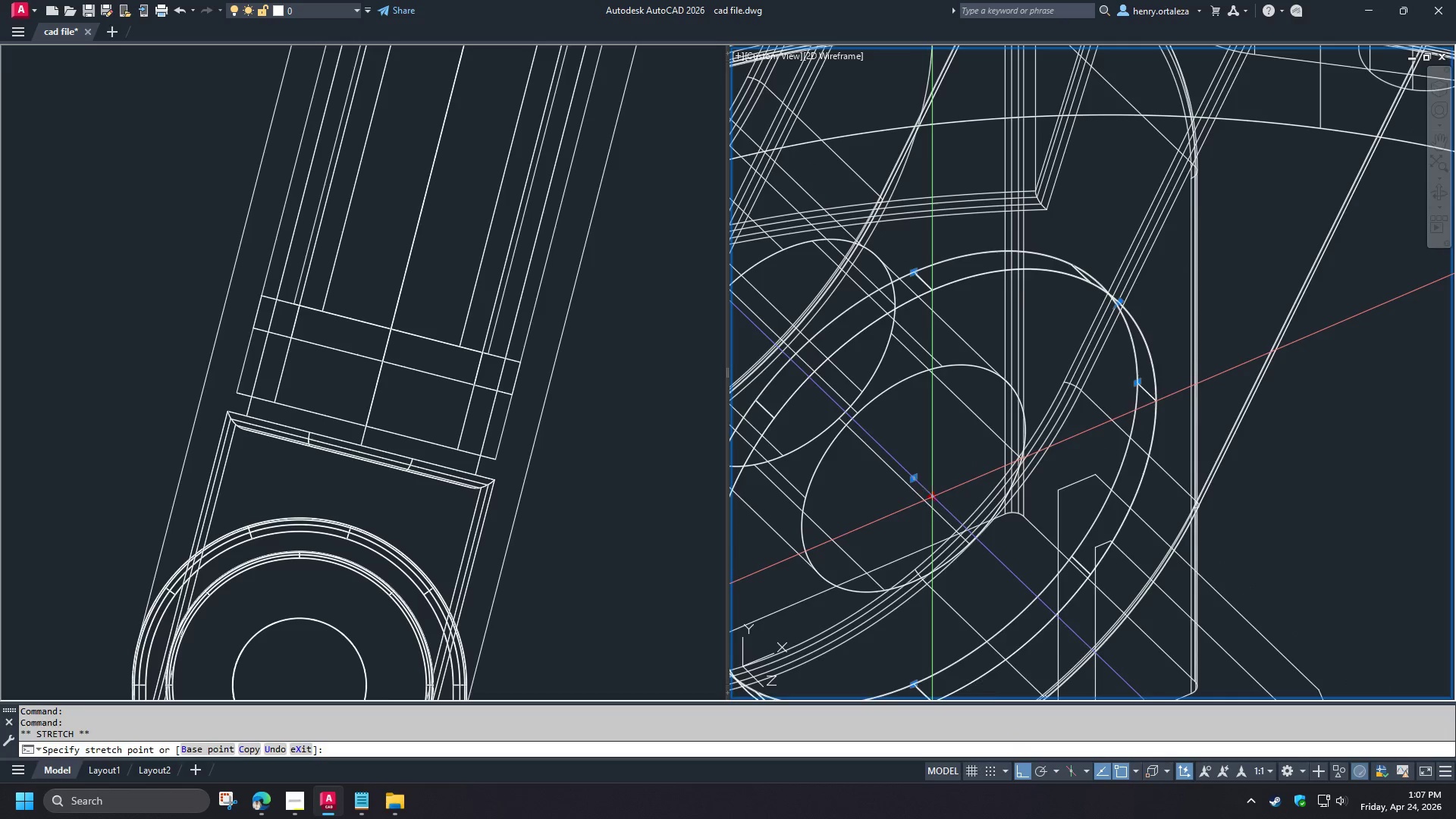 
key(NumpadEnter)
 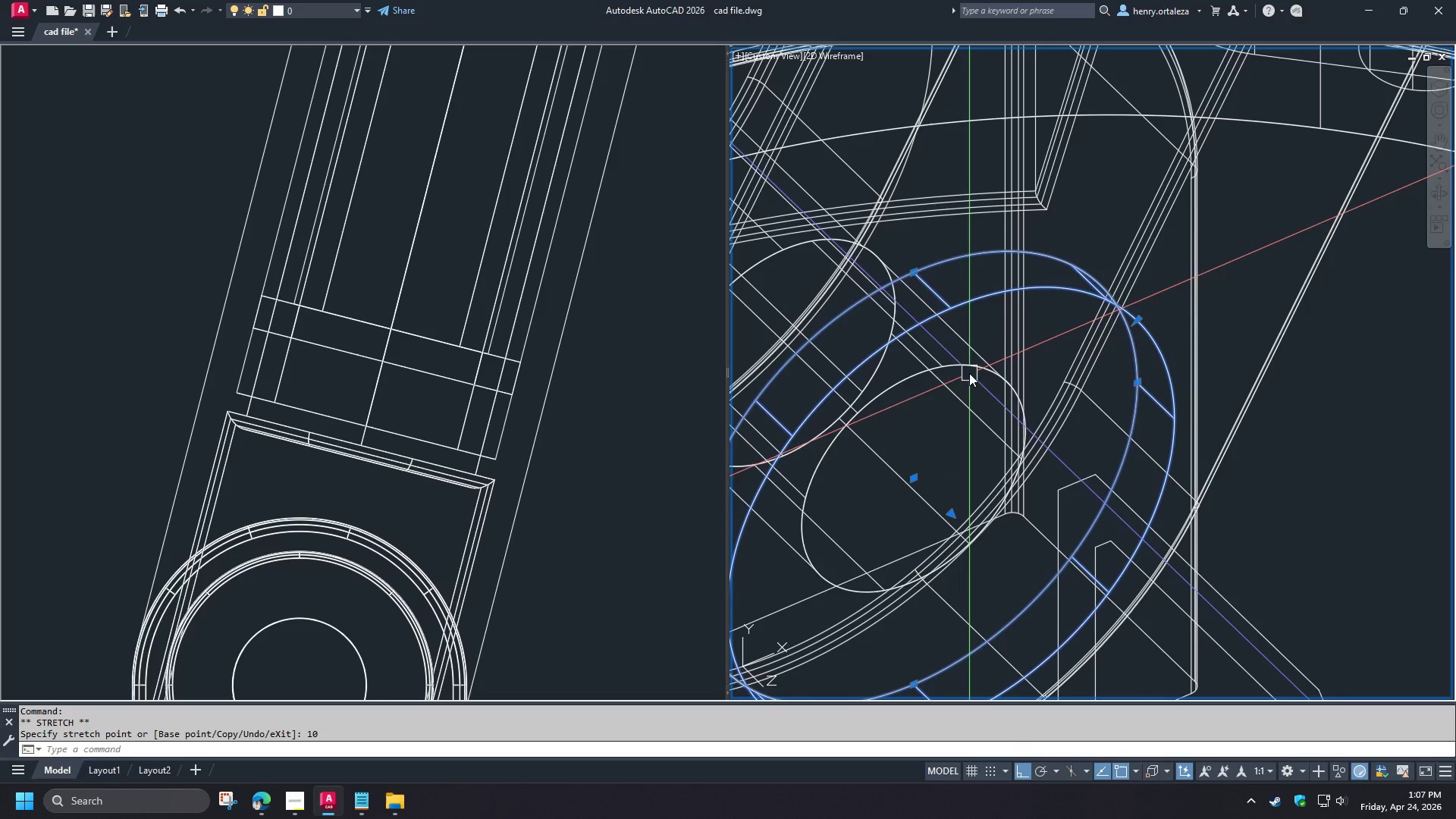 
key(Escape)
type(fil)
 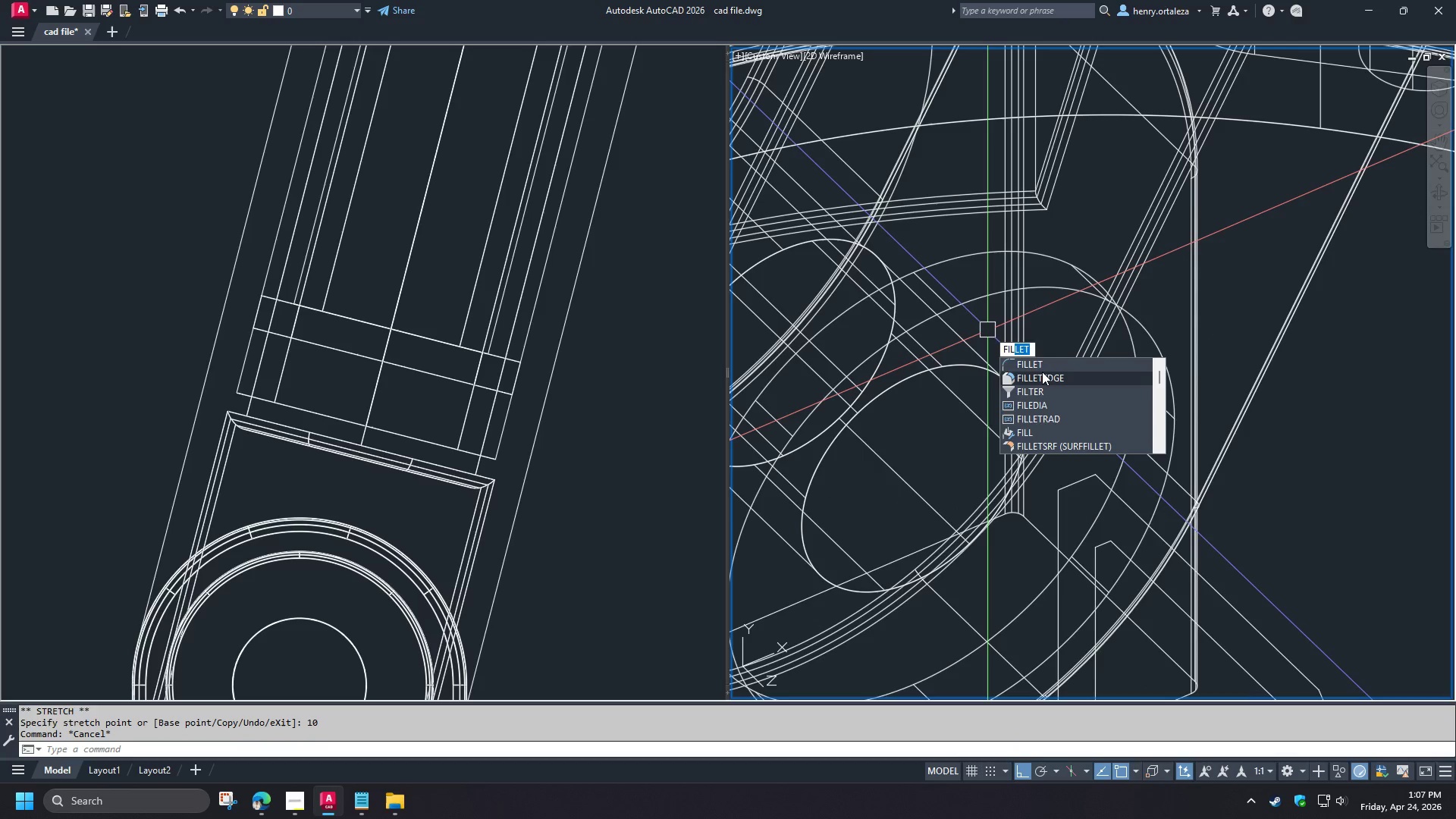 
left_click([1042, 372])
 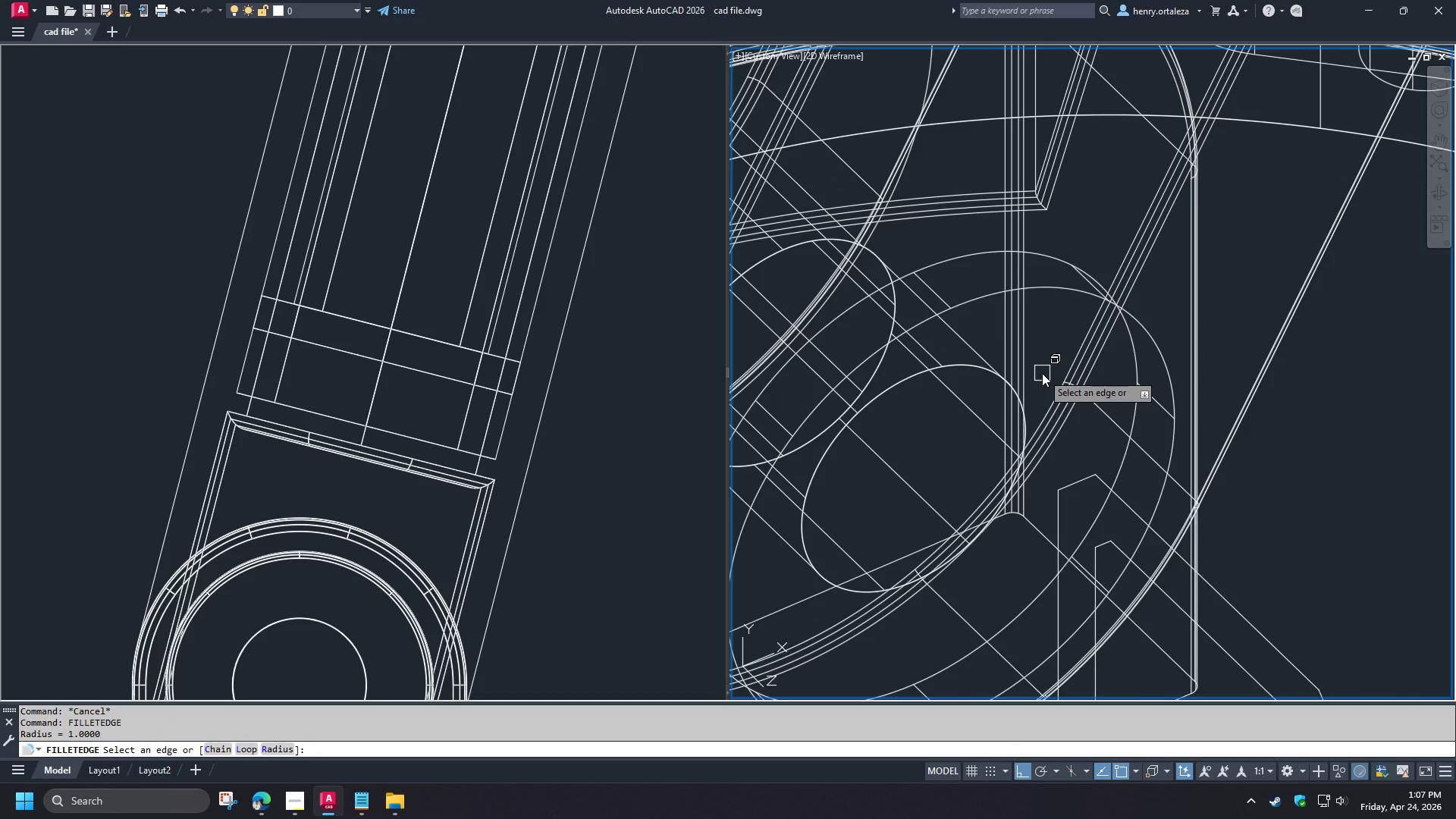 
key(R)
 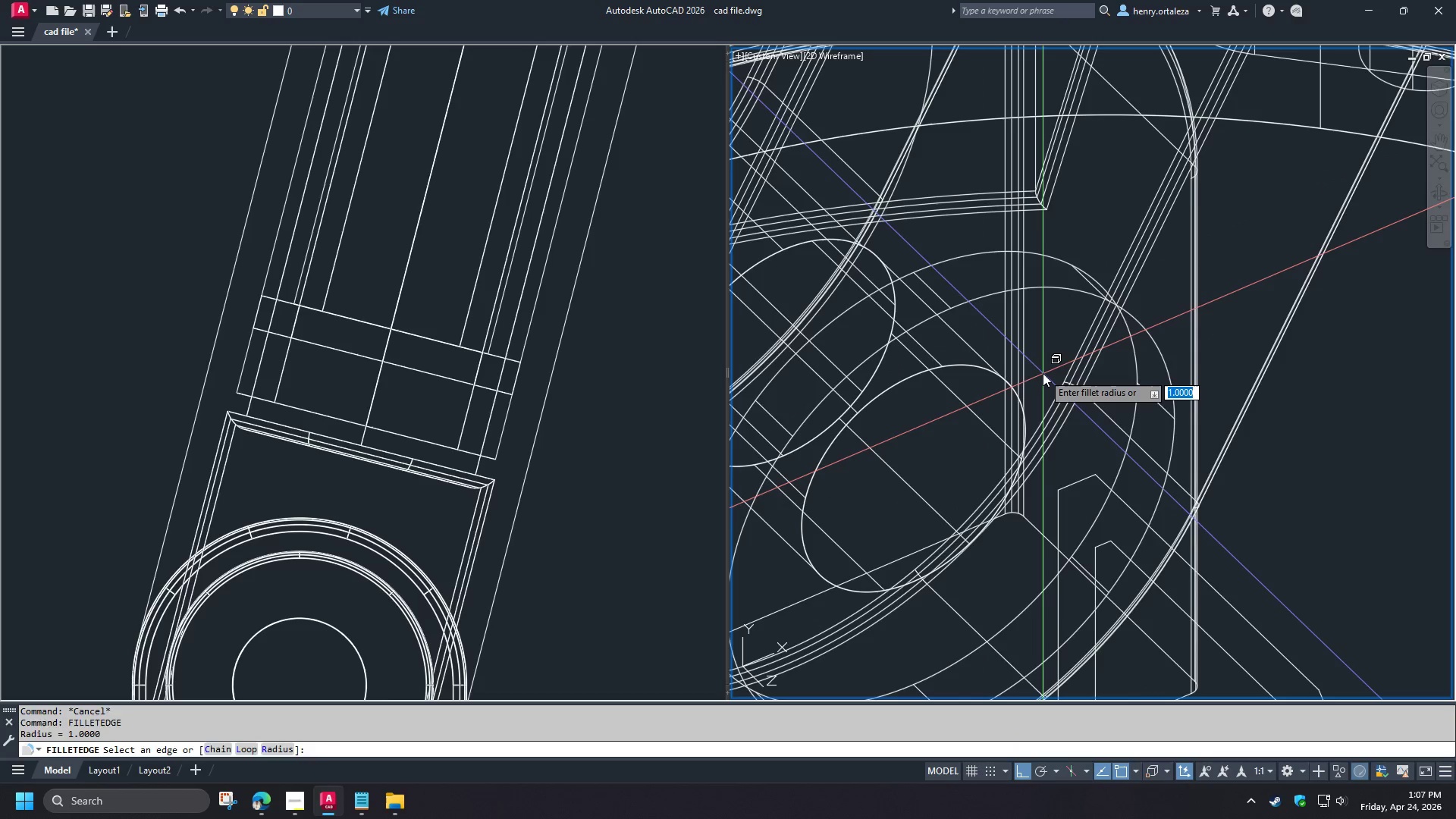 
key(Space)
 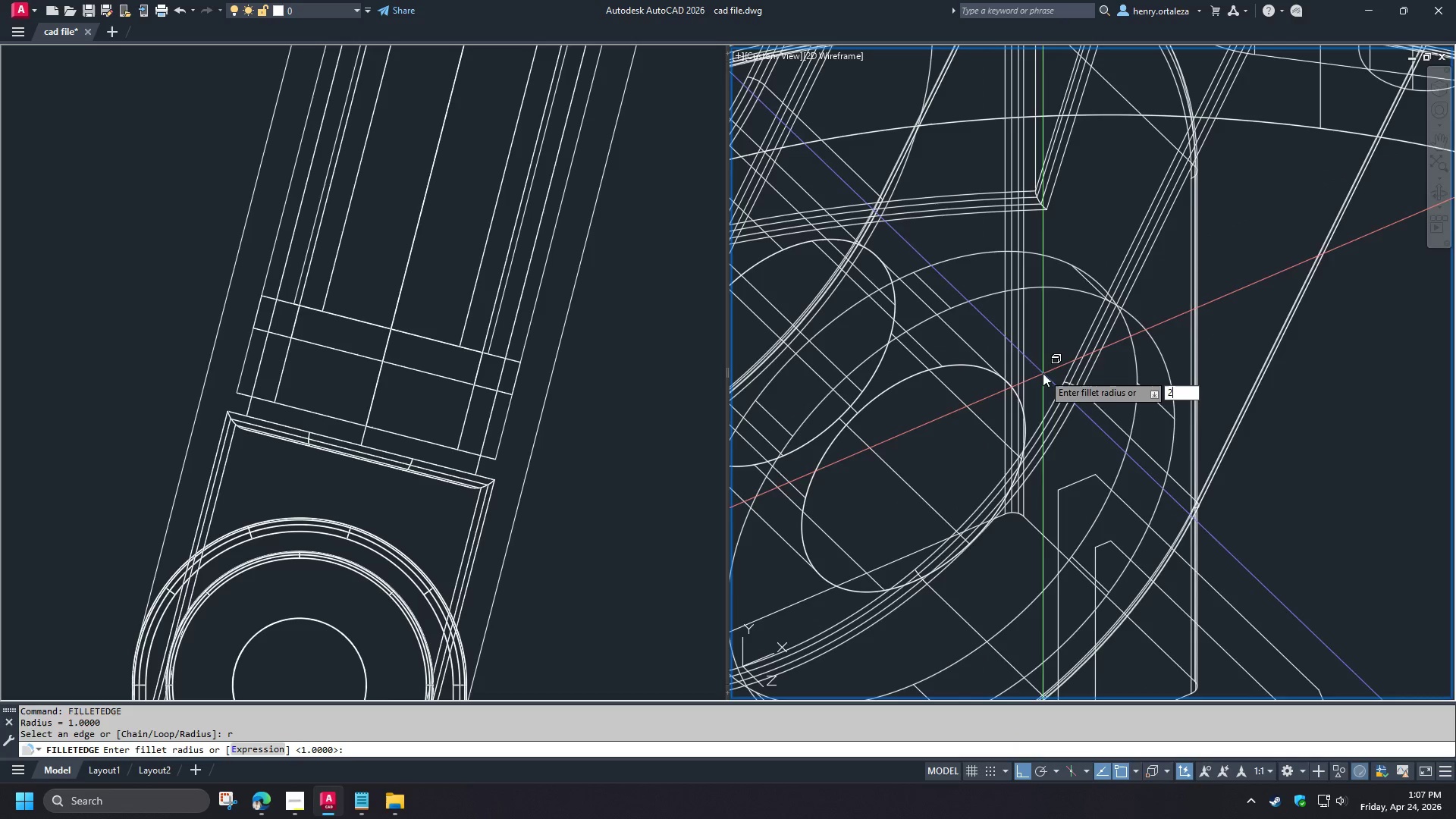 
key(2)
 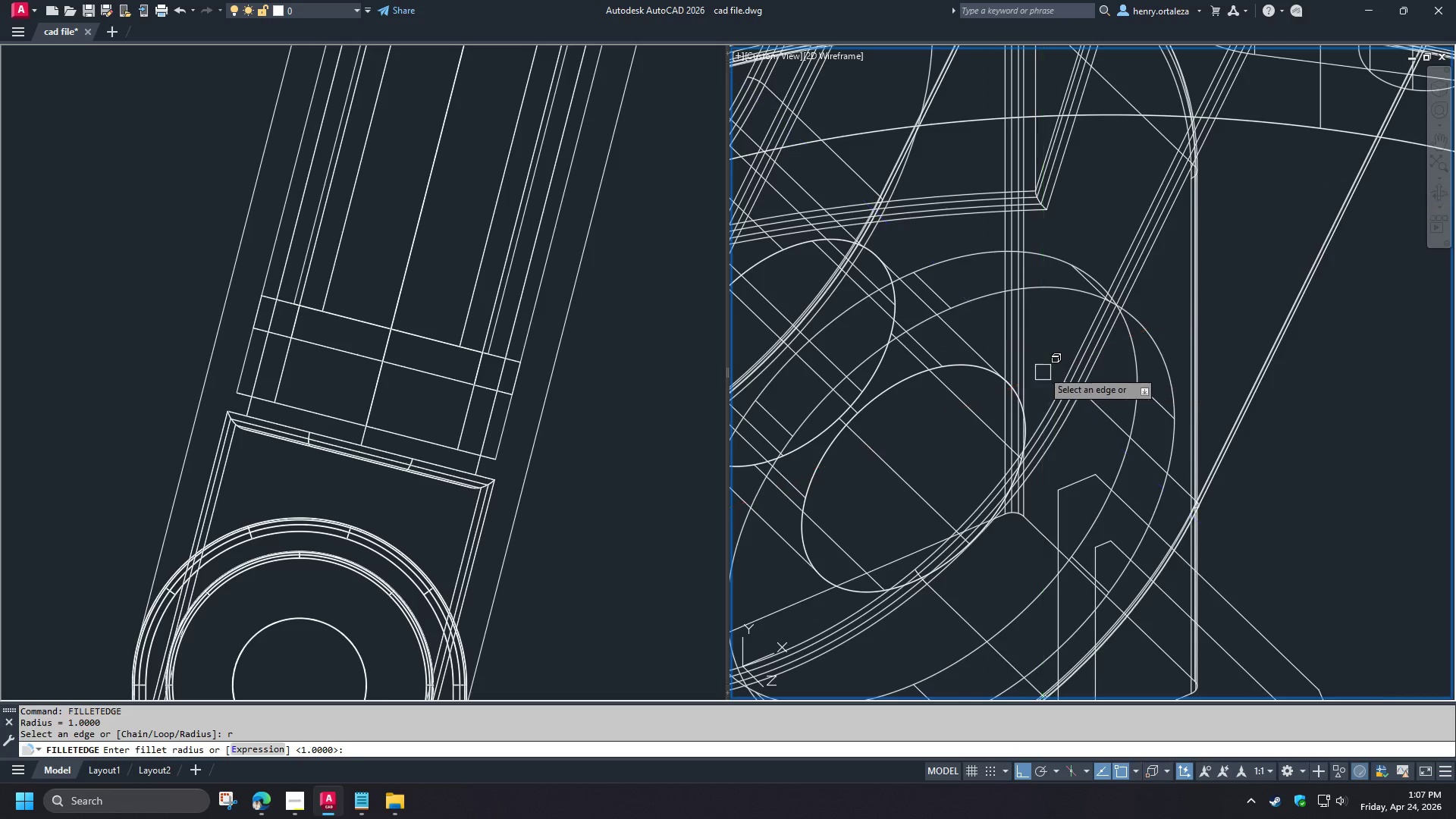 
key(Space)
 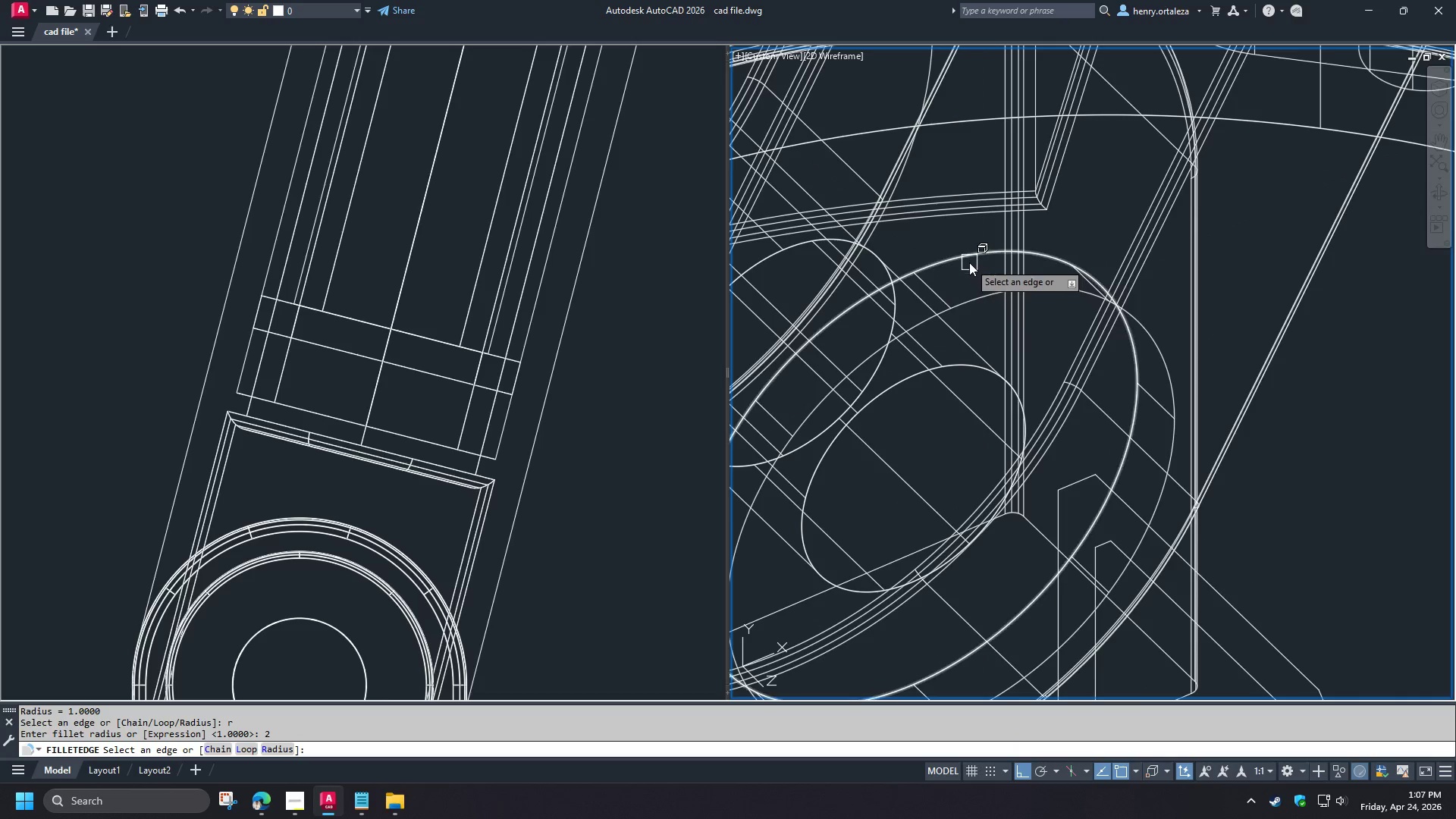 
left_click([969, 262])
 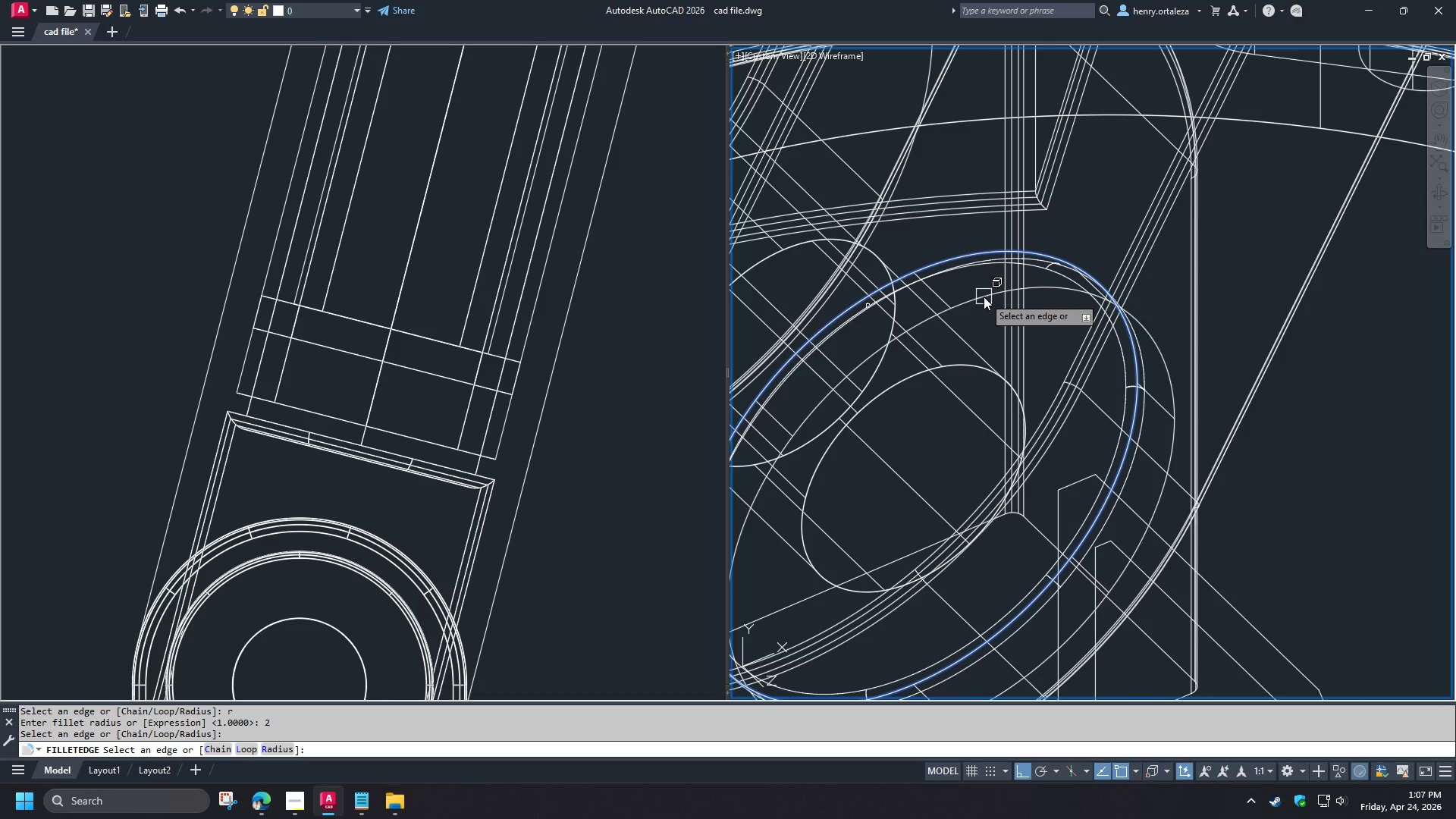 
left_click([984, 297])
 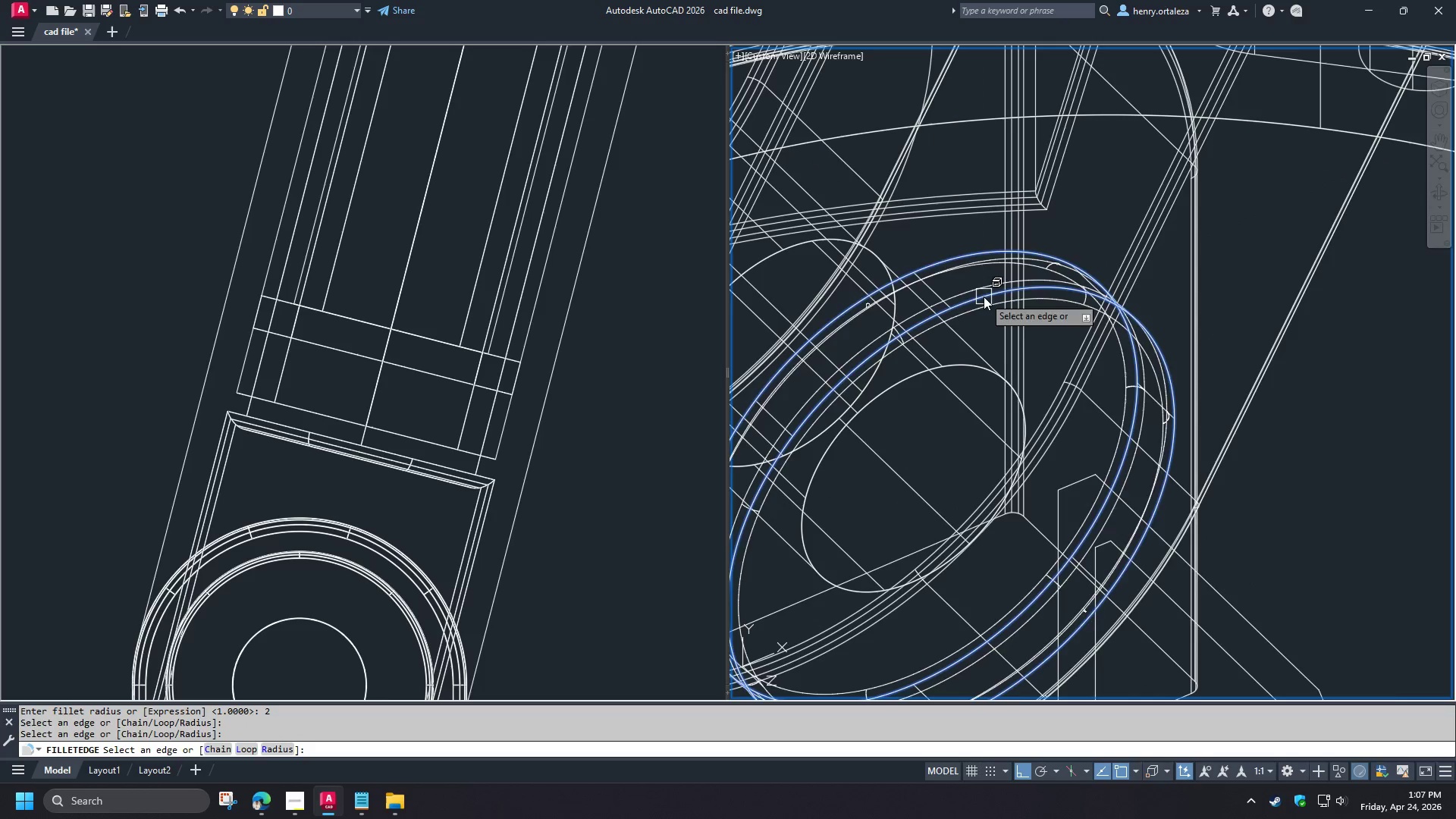 
key(Space)
 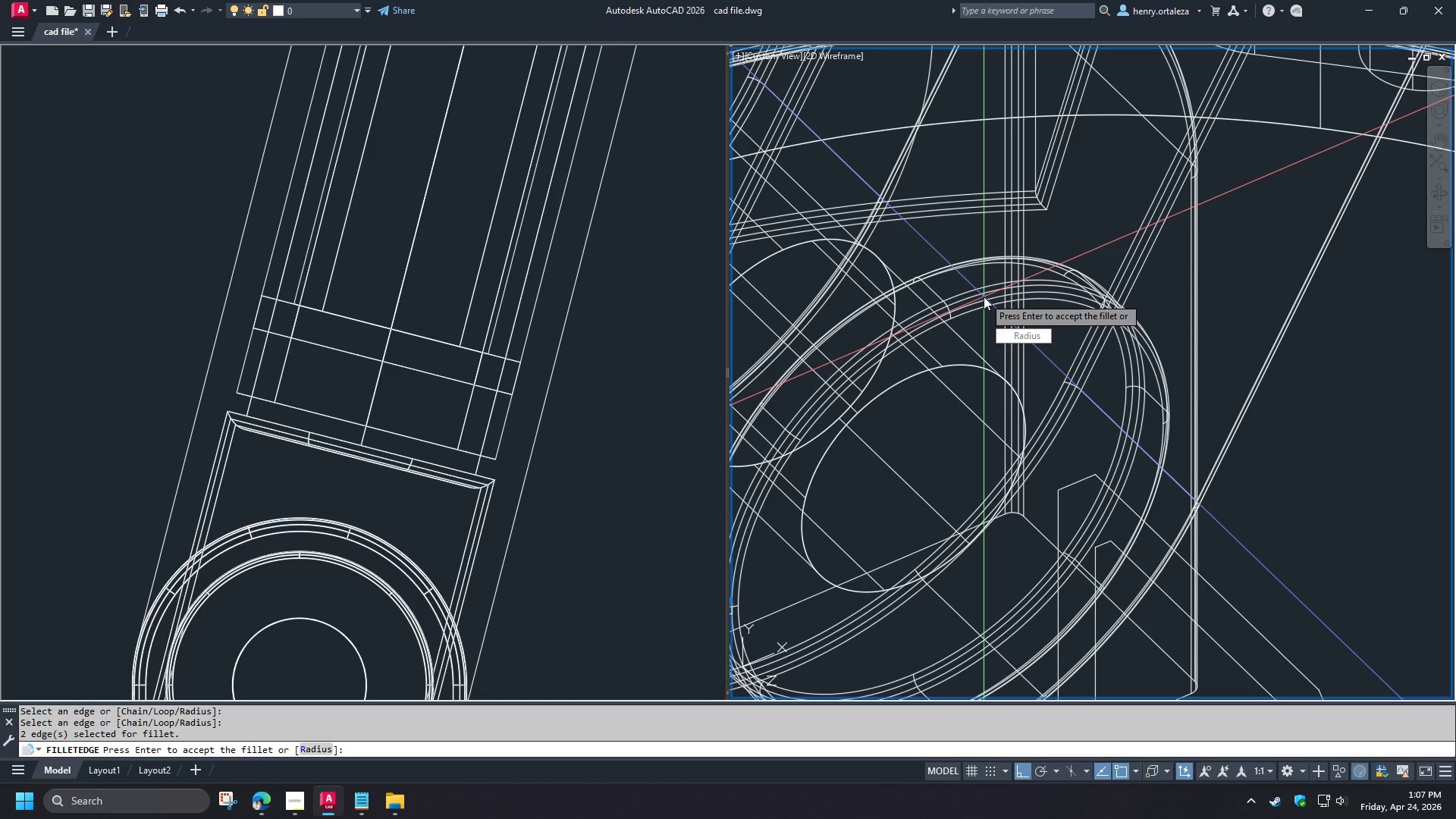 
key(Space)
 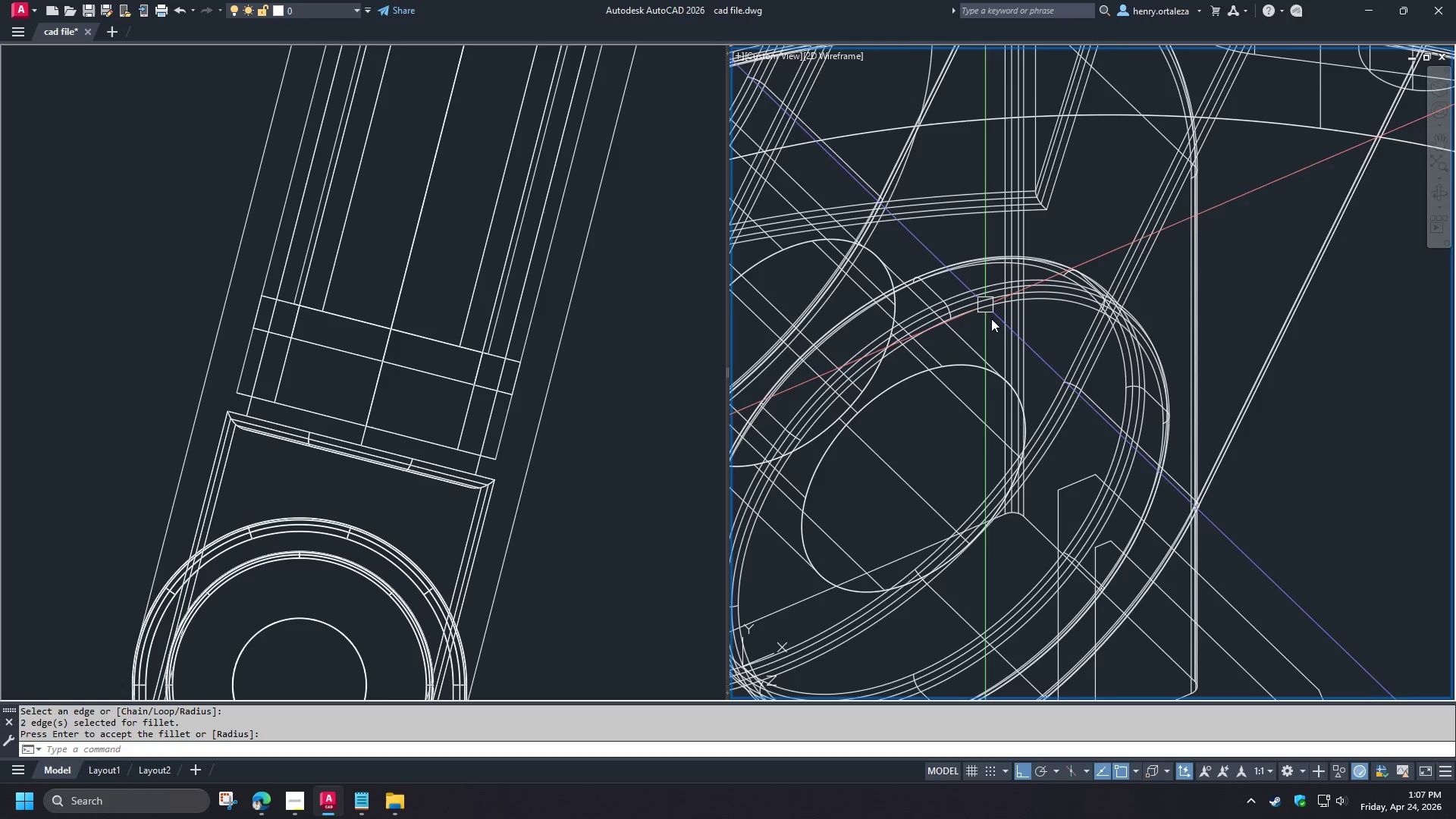 
type(ex)
 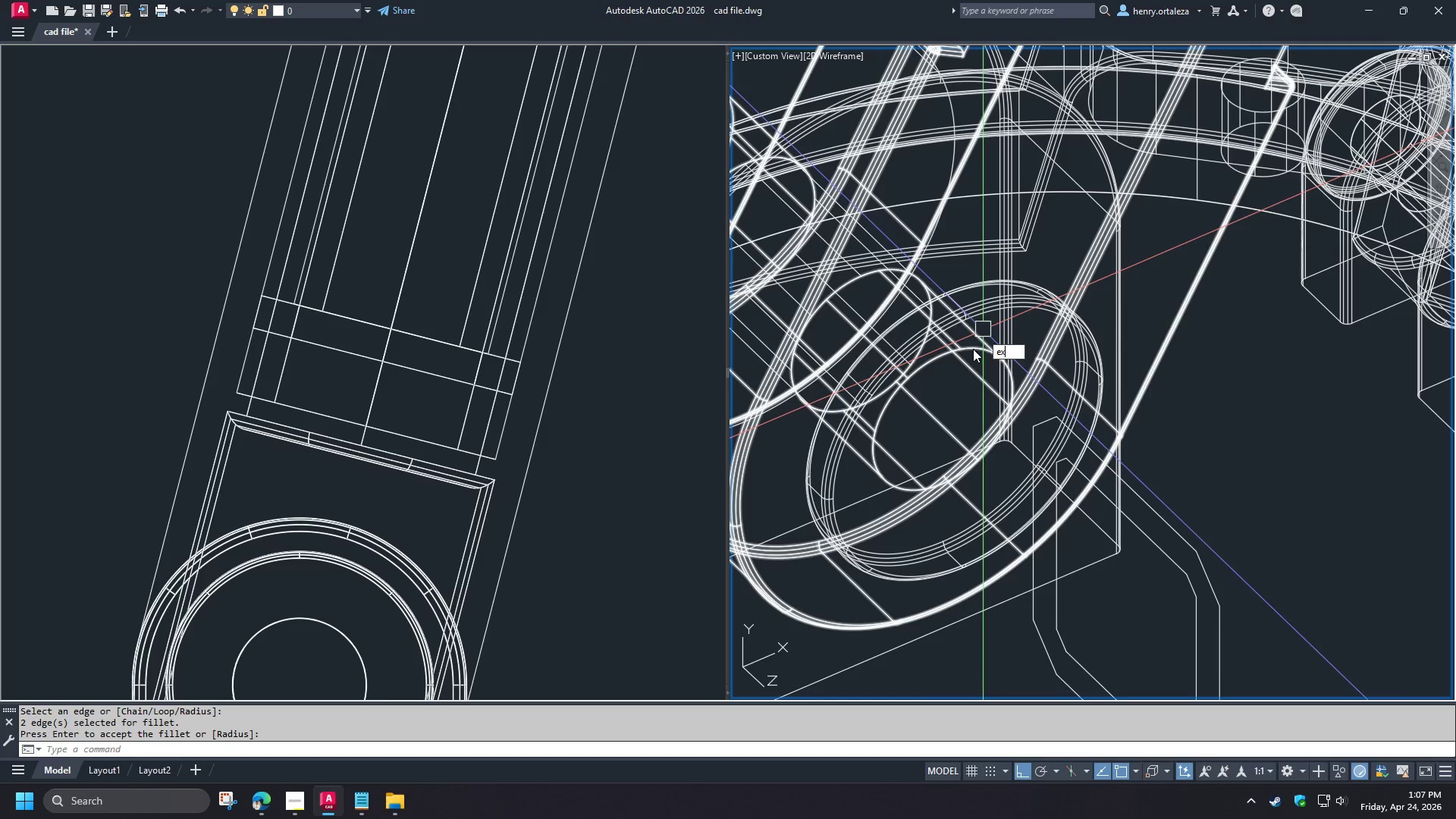 
scroll: coordinate [991, 319], scroll_direction: down, amount: 1.0
 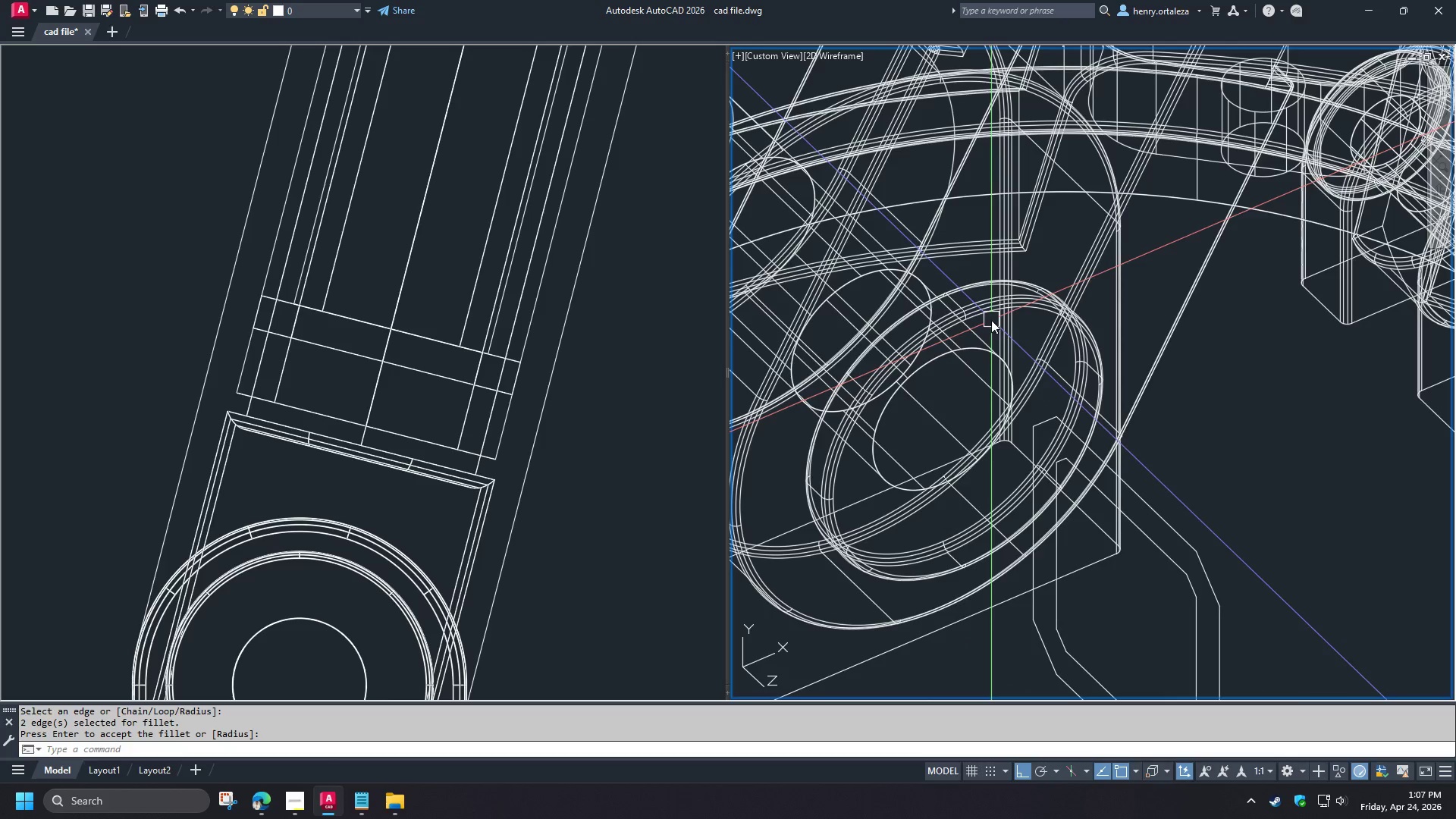 
key(T)
 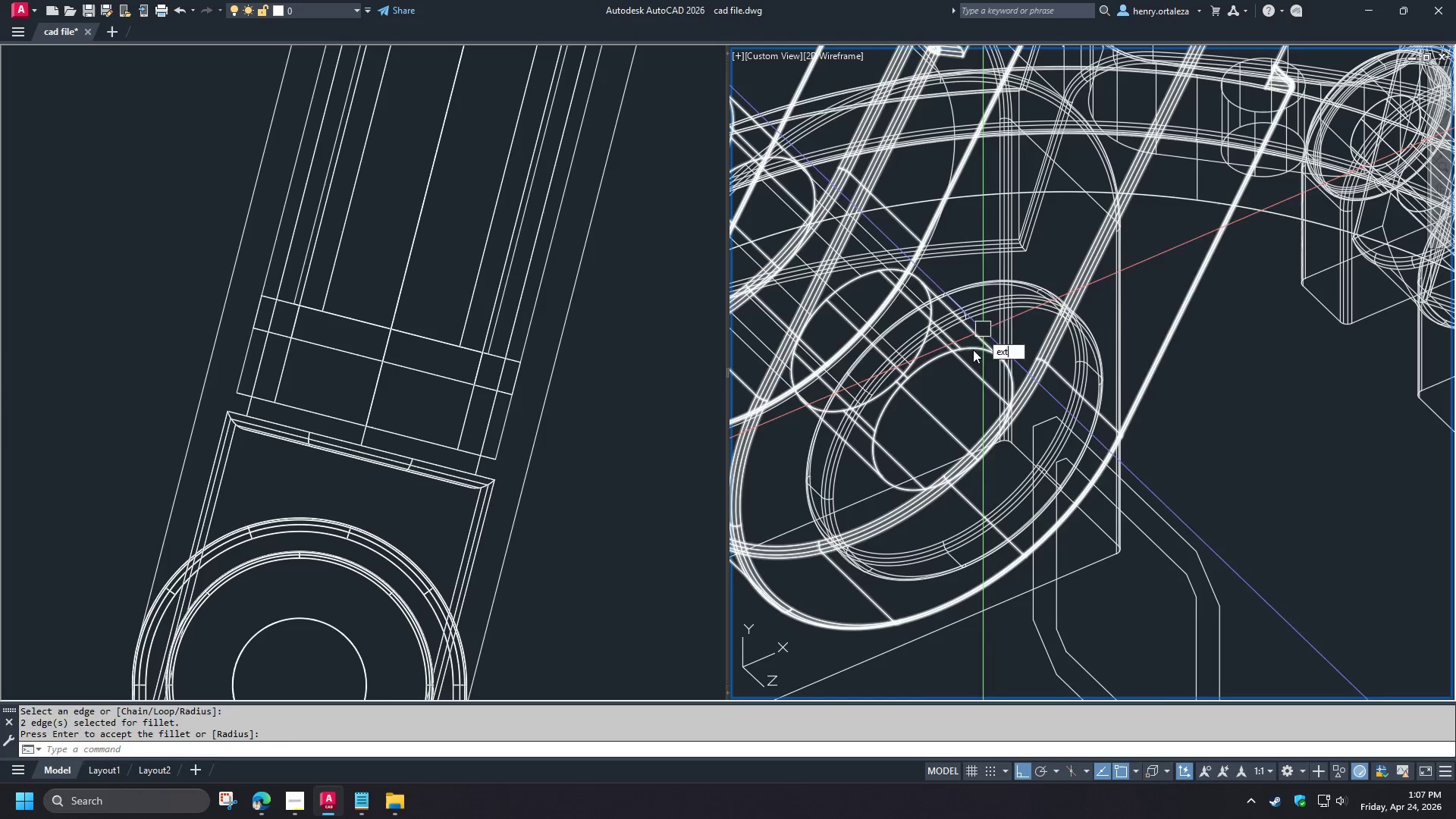 
key(Space)
 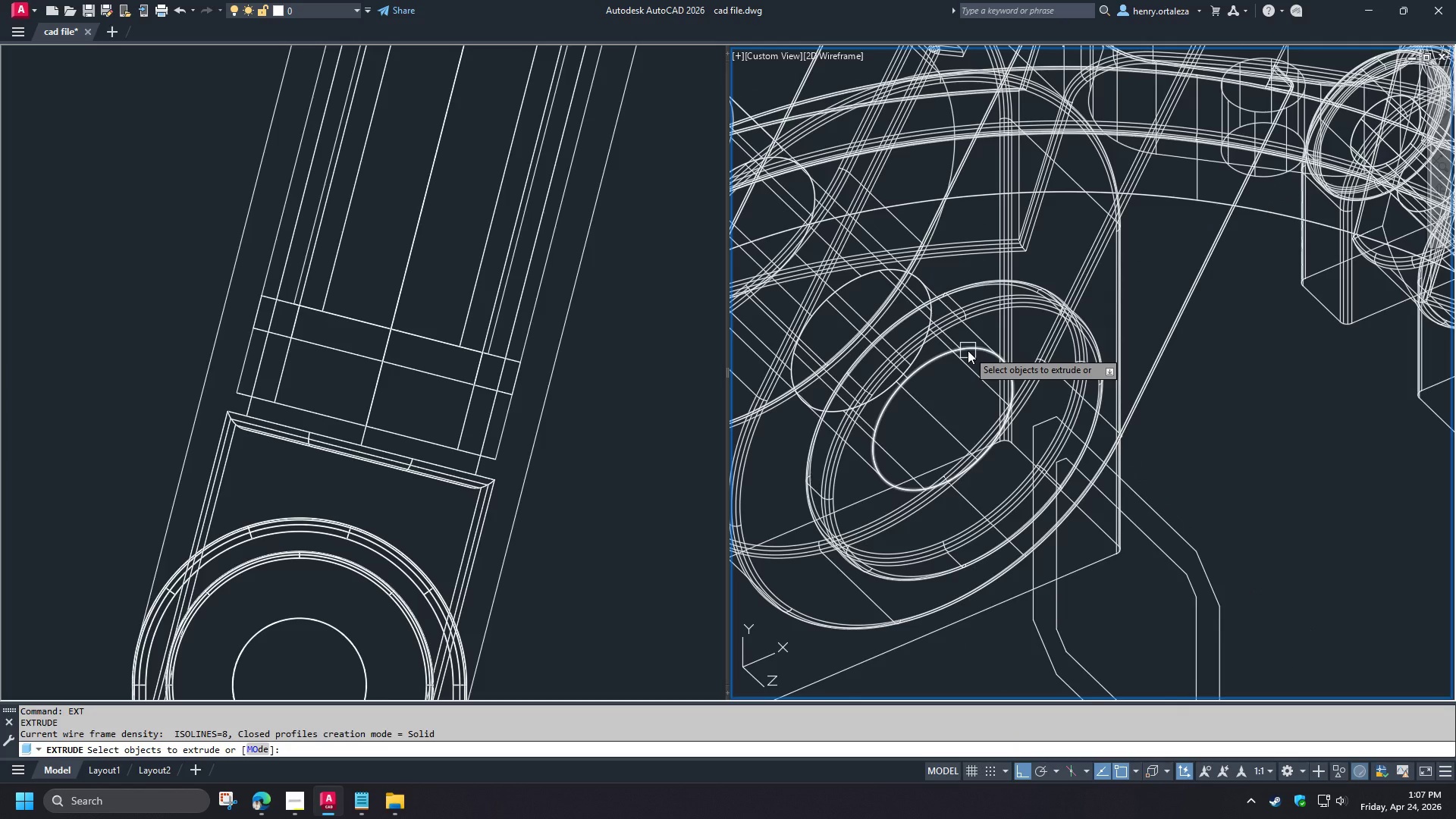 
left_click([968, 350])
 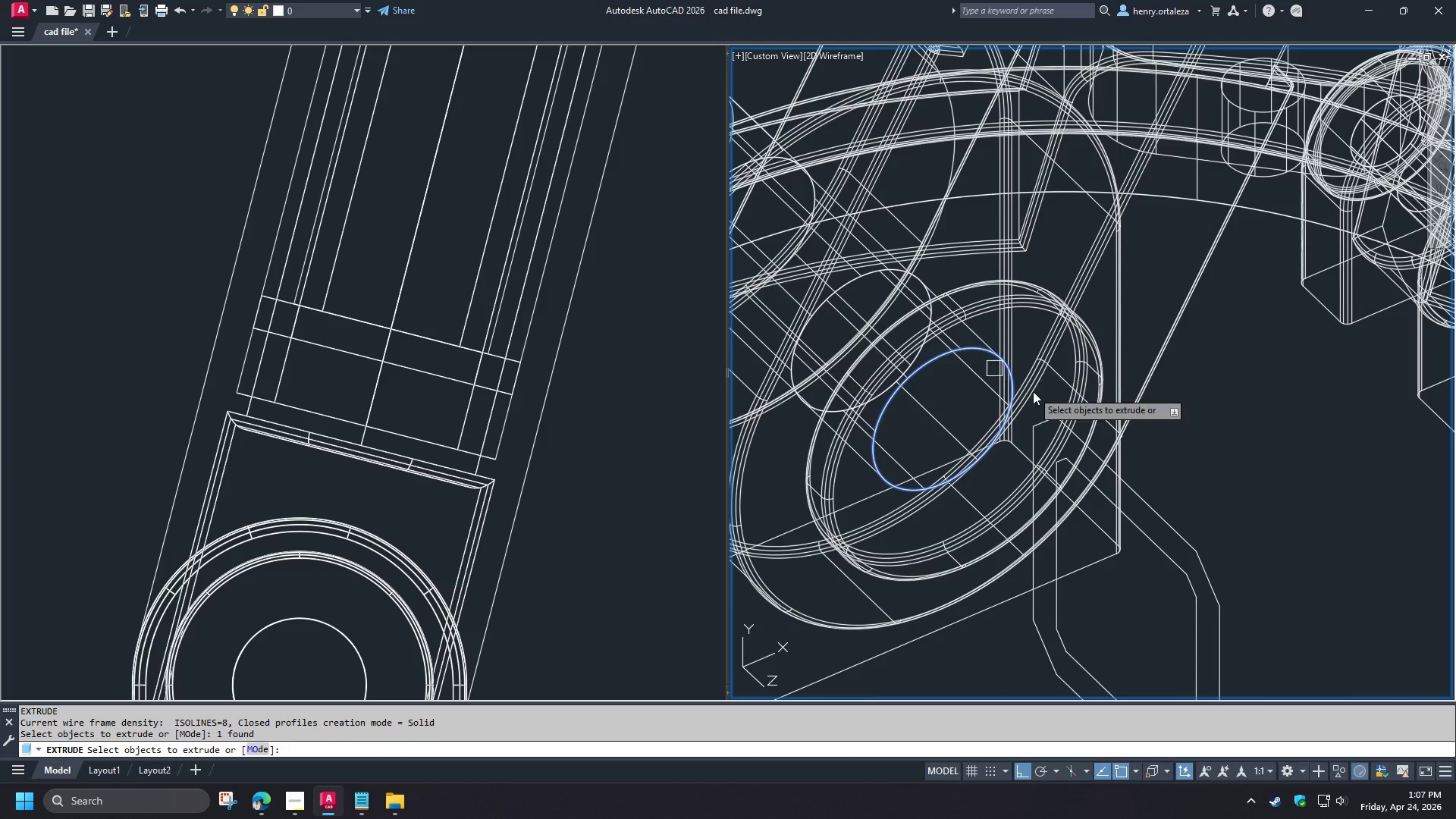 
key(Space)
 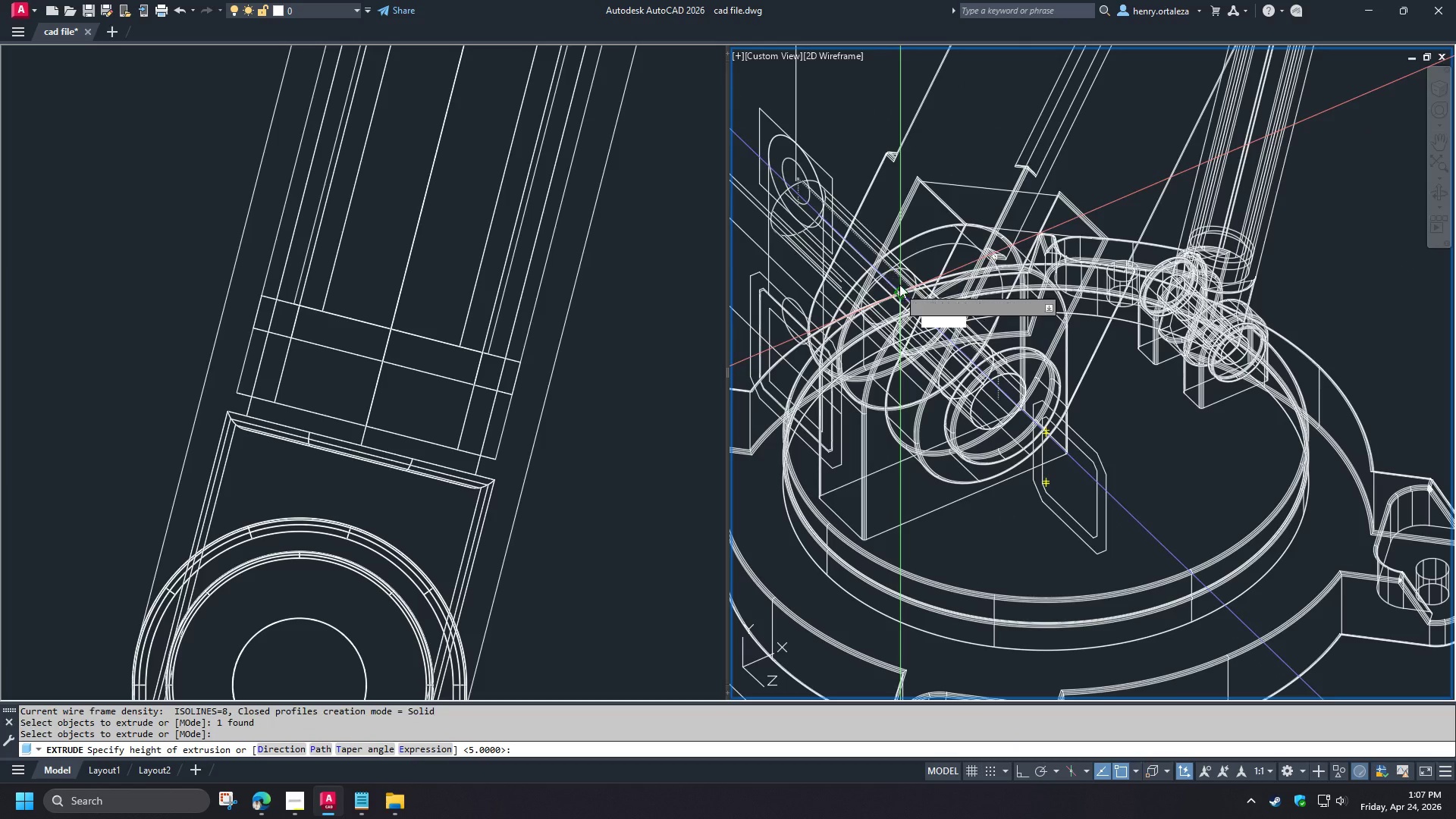 
scroll: coordinate [1033, 391], scroll_direction: down, amount: 2.0
 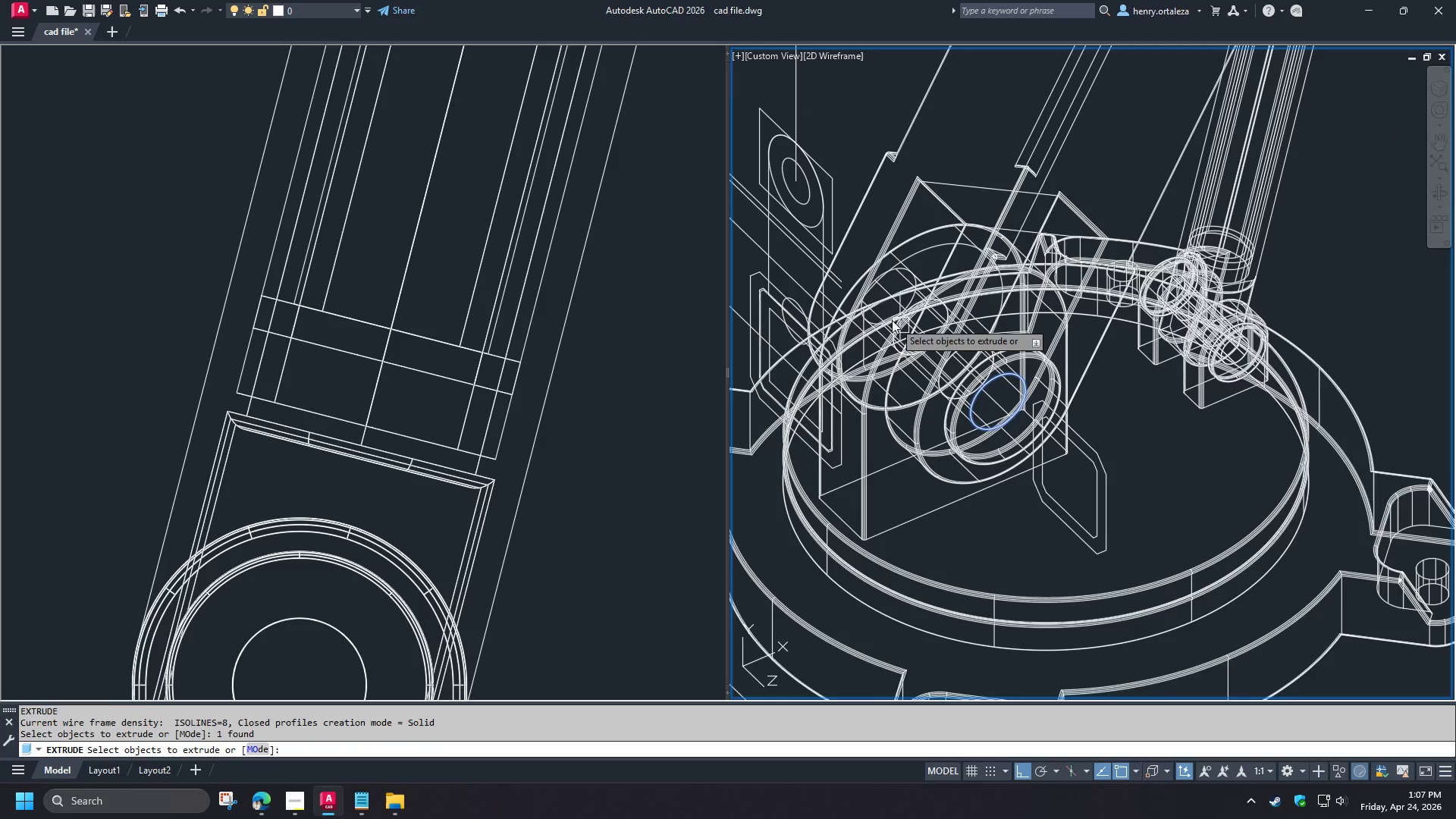 
scroll: coordinate [900, 266], scroll_direction: up, amount: 2.0
 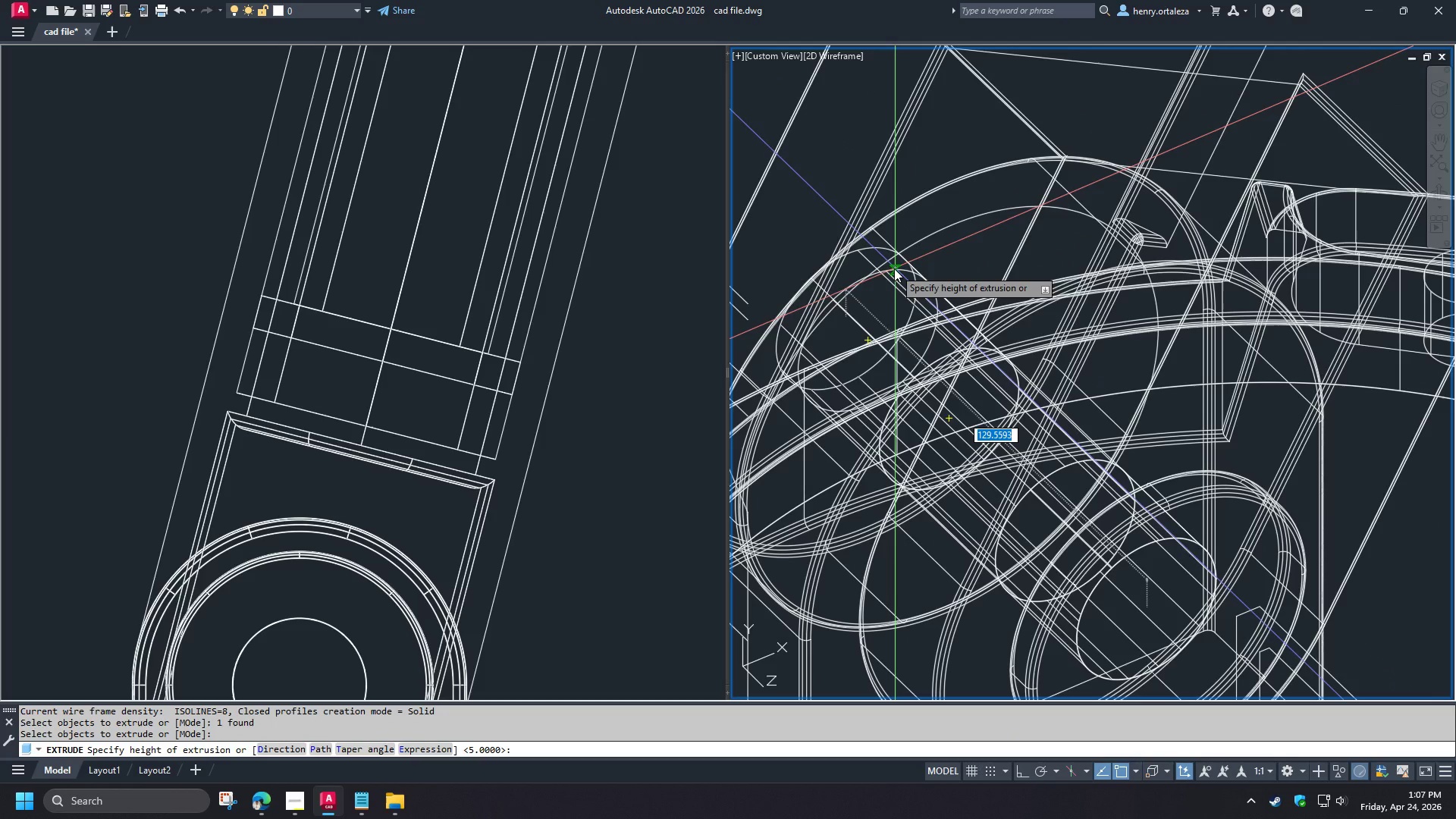 
left_click([894, 268])
 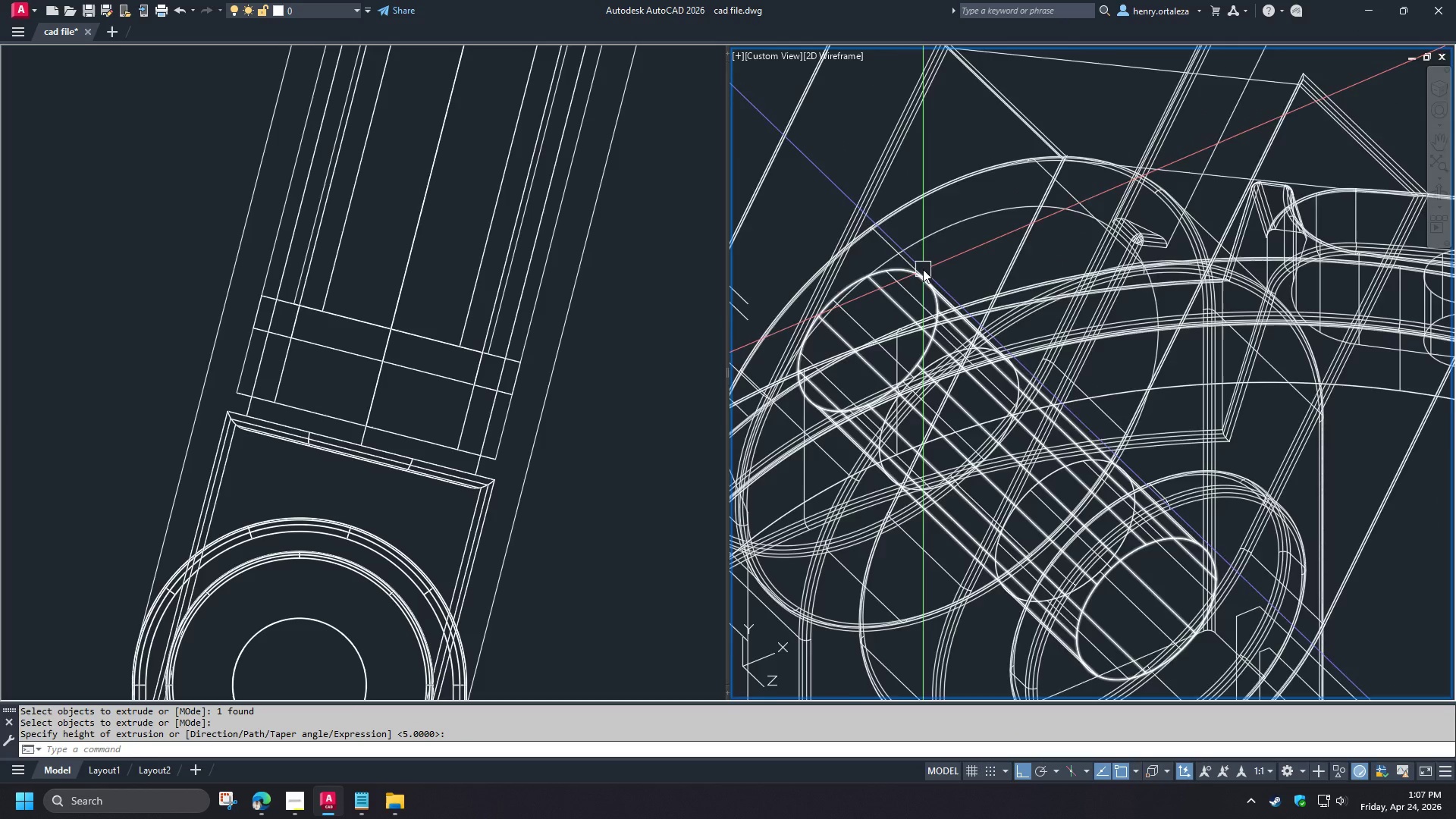 
scroll: coordinate [924, 270], scroll_direction: down, amount: 1.0
 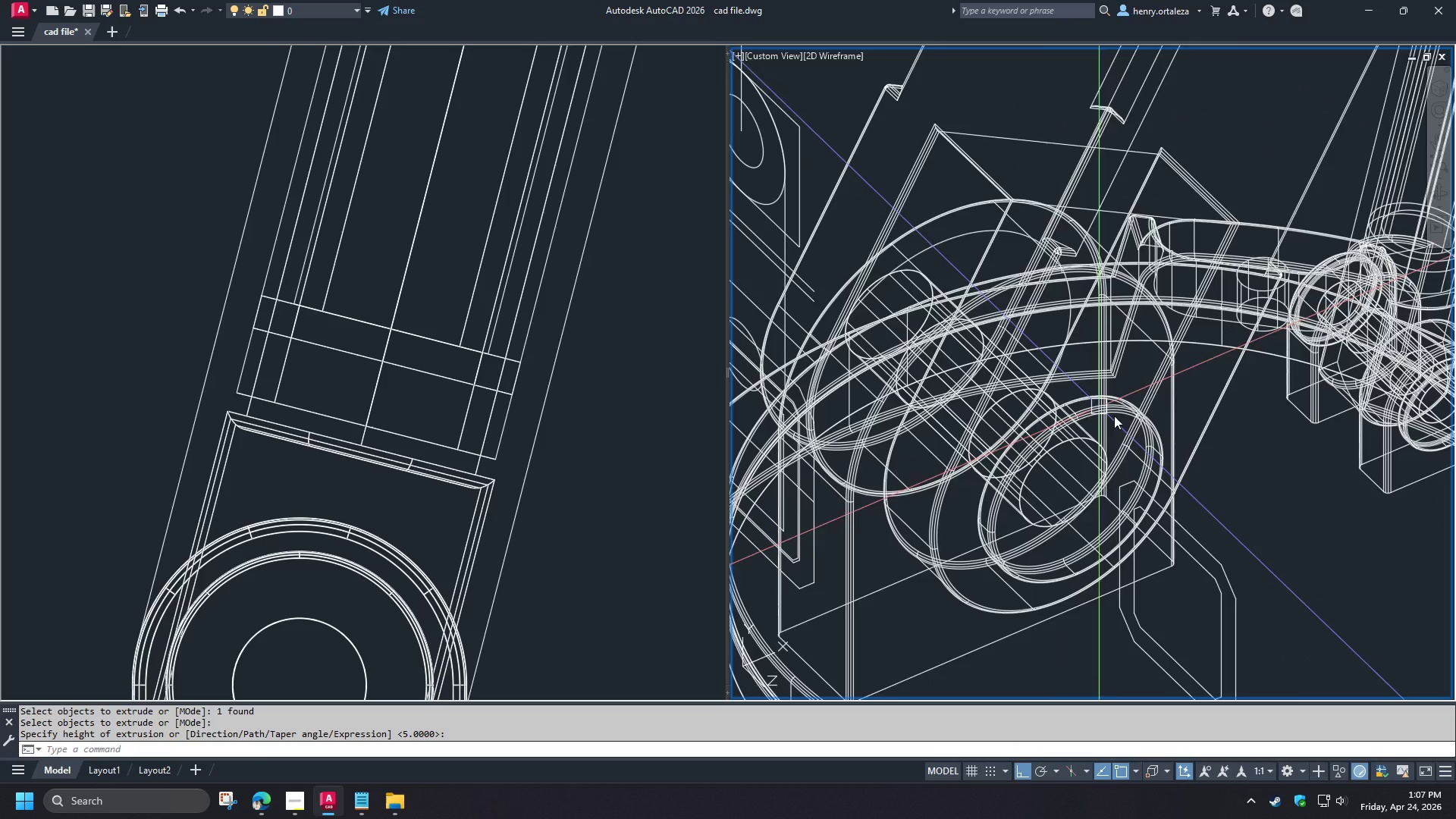 
scroll: coordinate [1119, 417], scroll_direction: up, amount: 1.0
 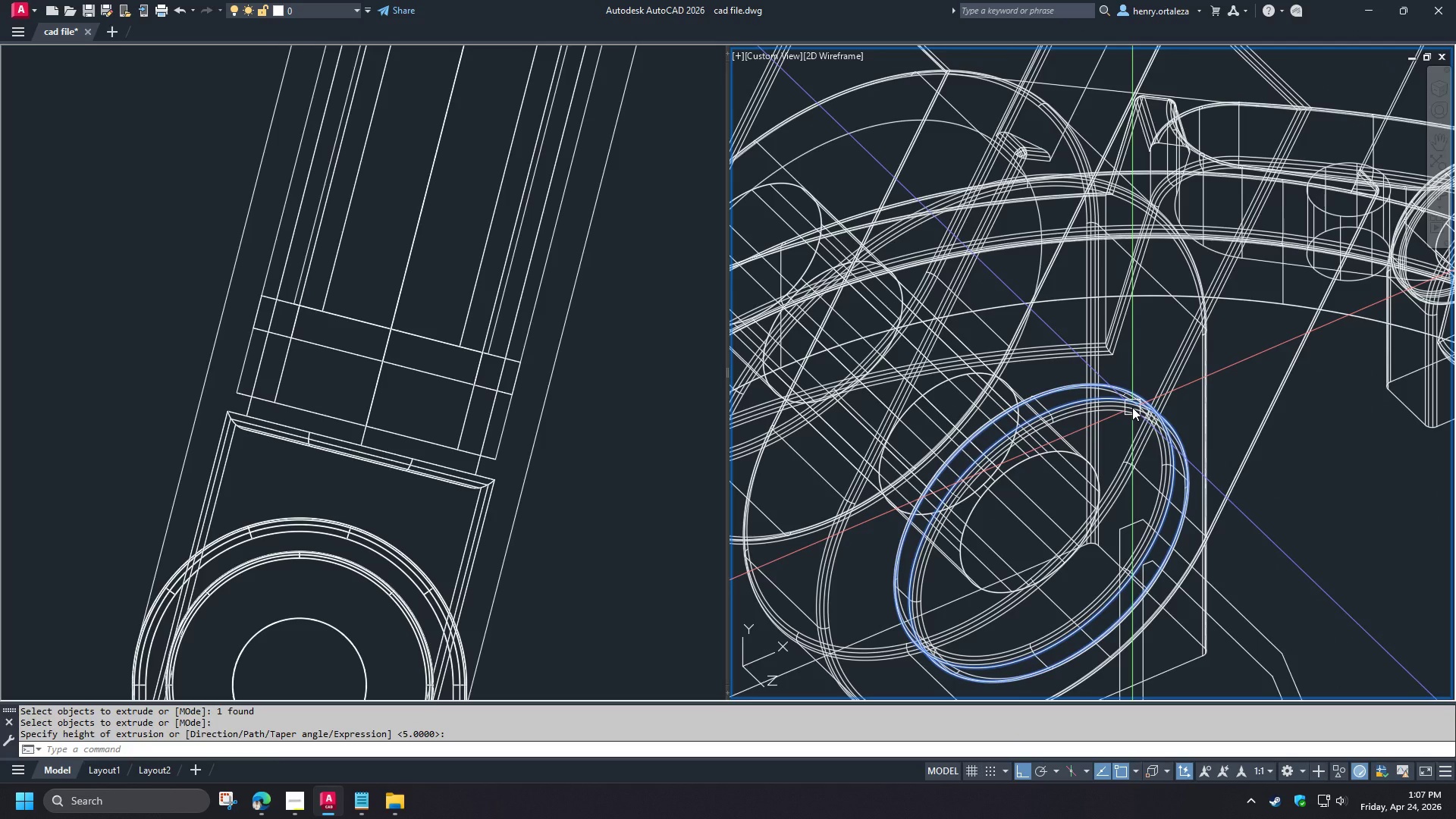 
left_click([1132, 407])
 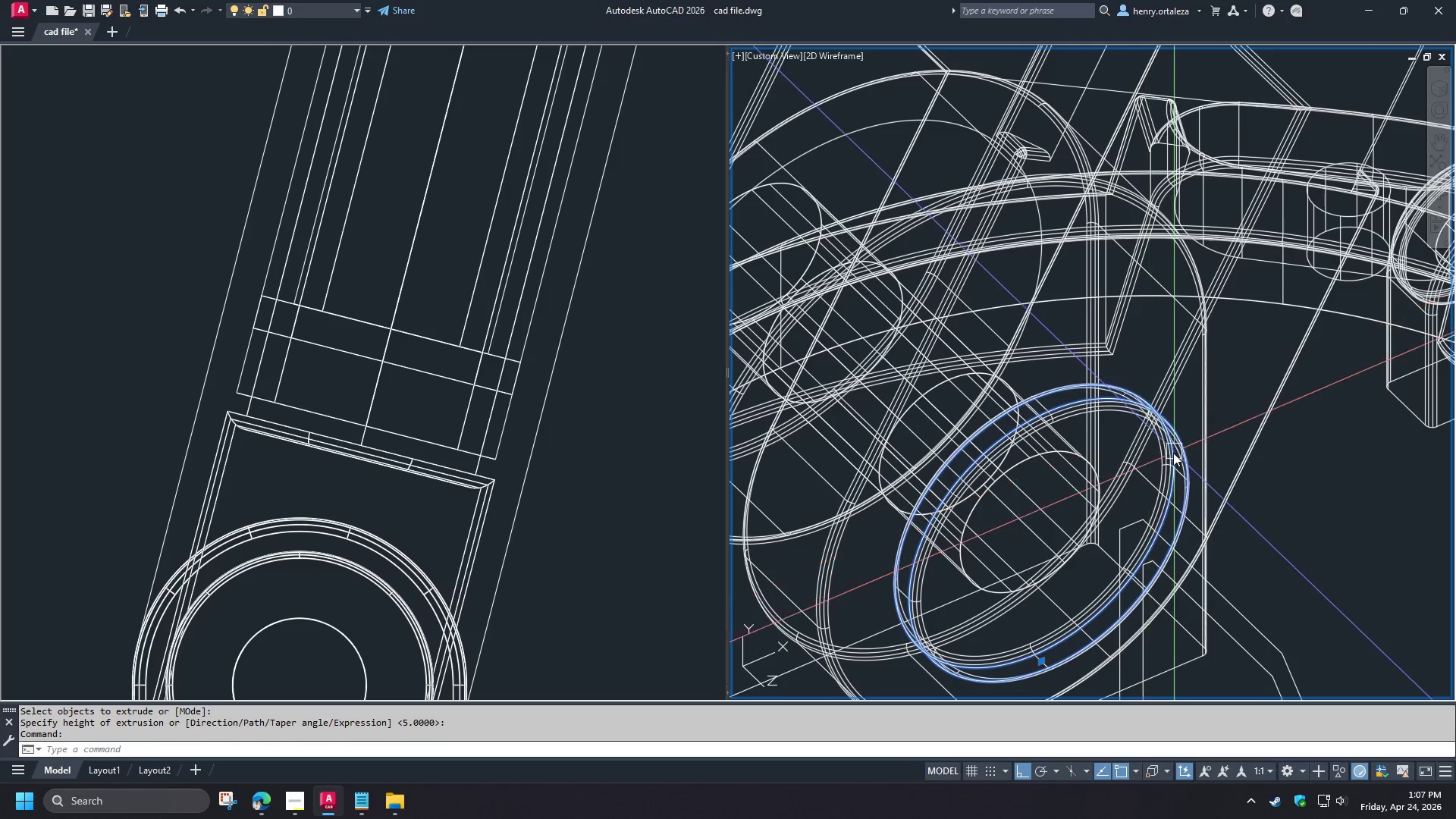 
key(Escape)
 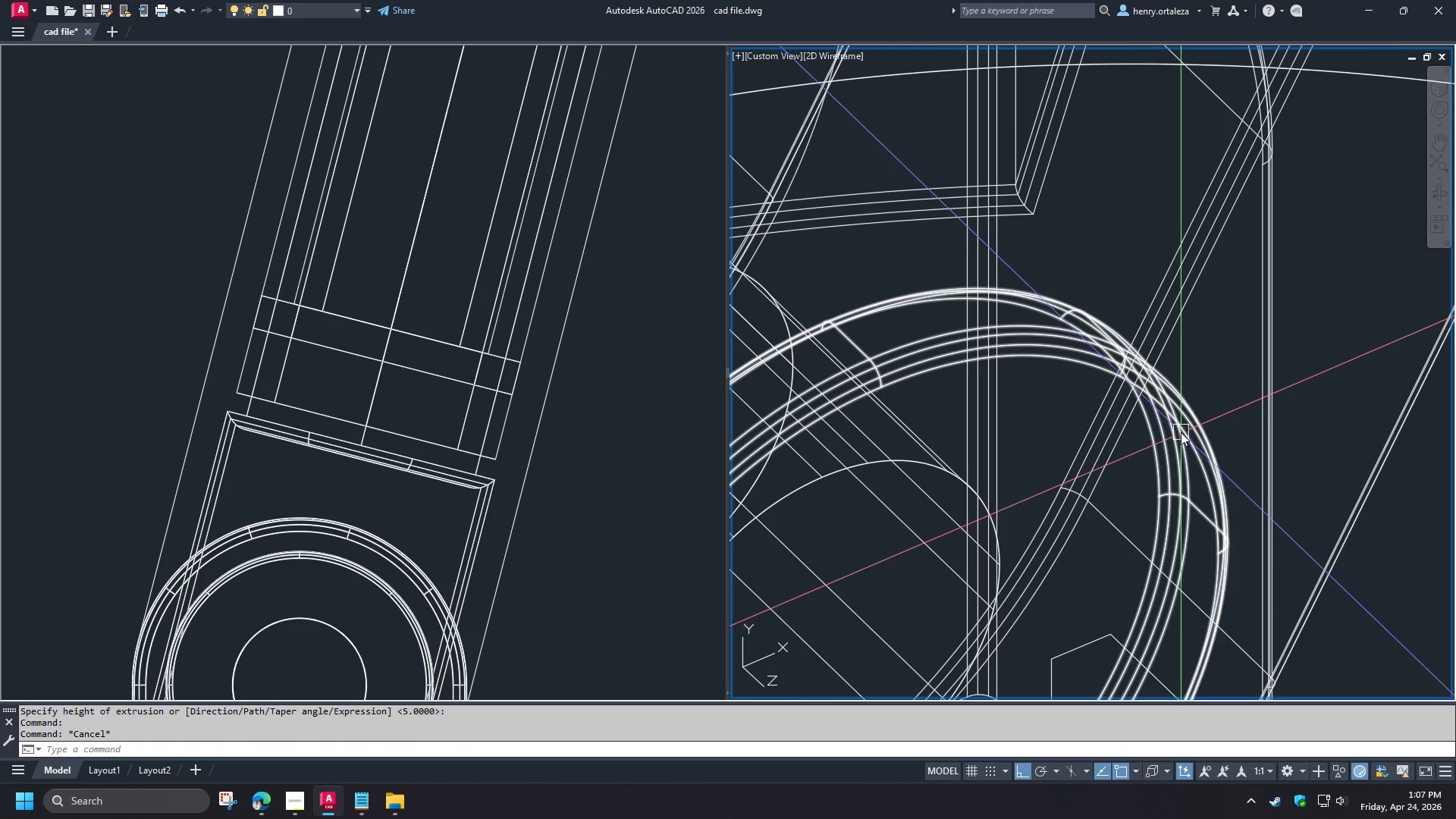 
scroll: coordinate [1163, 445], scroll_direction: up, amount: 2.0
 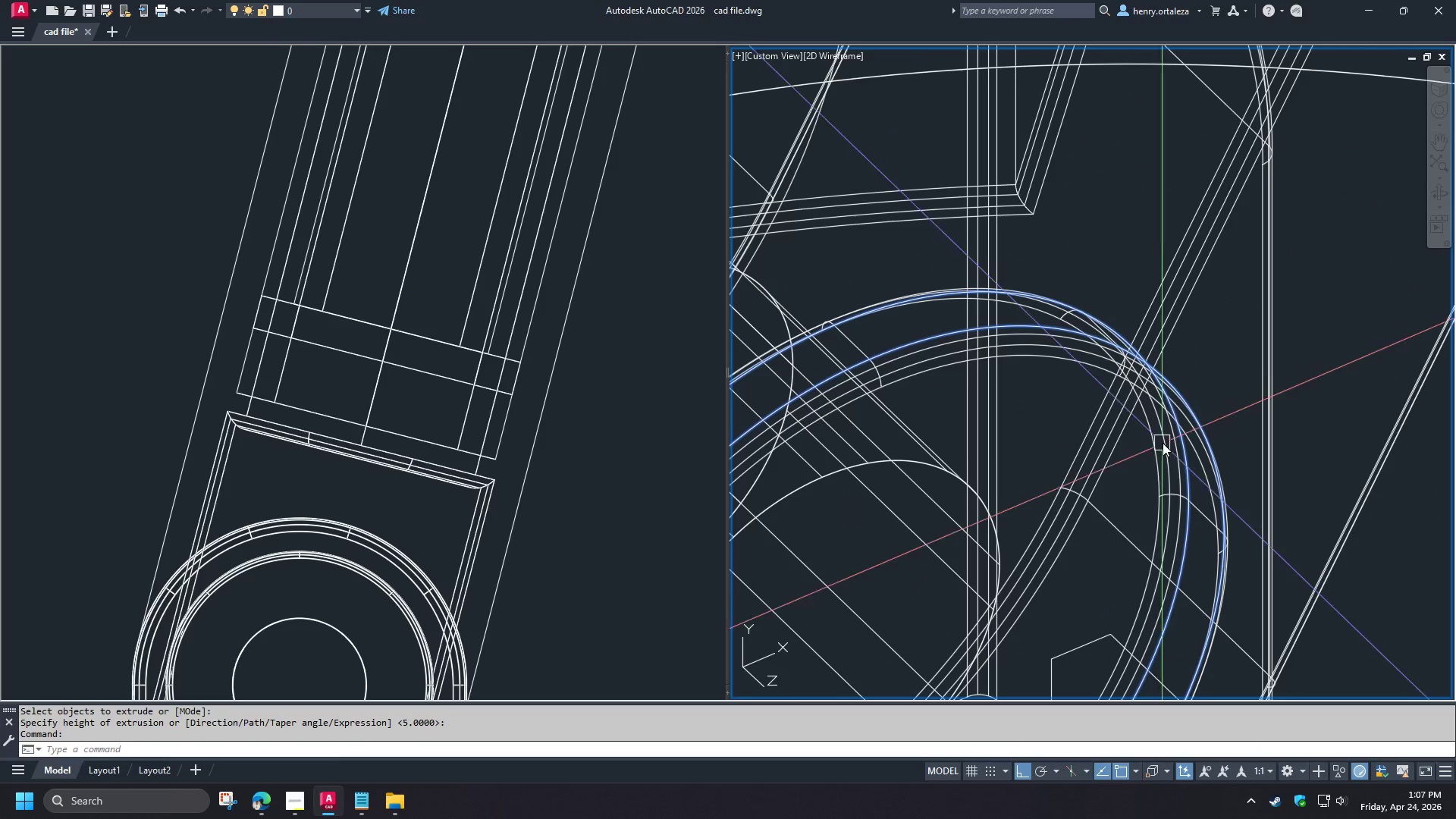 
left_click([1182, 431])
 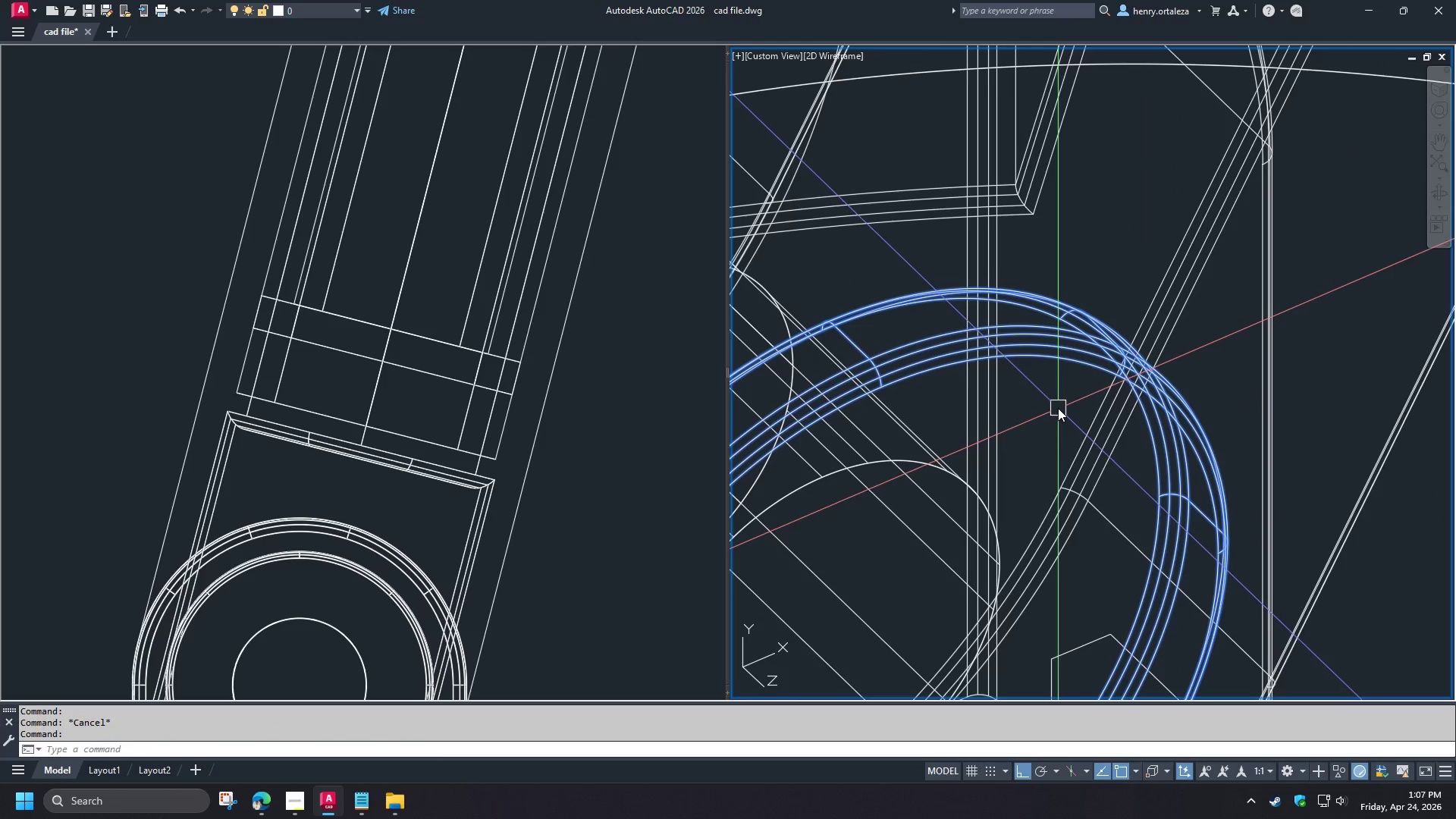 
scroll: coordinate [1073, 388], scroll_direction: down, amount: 1.0
 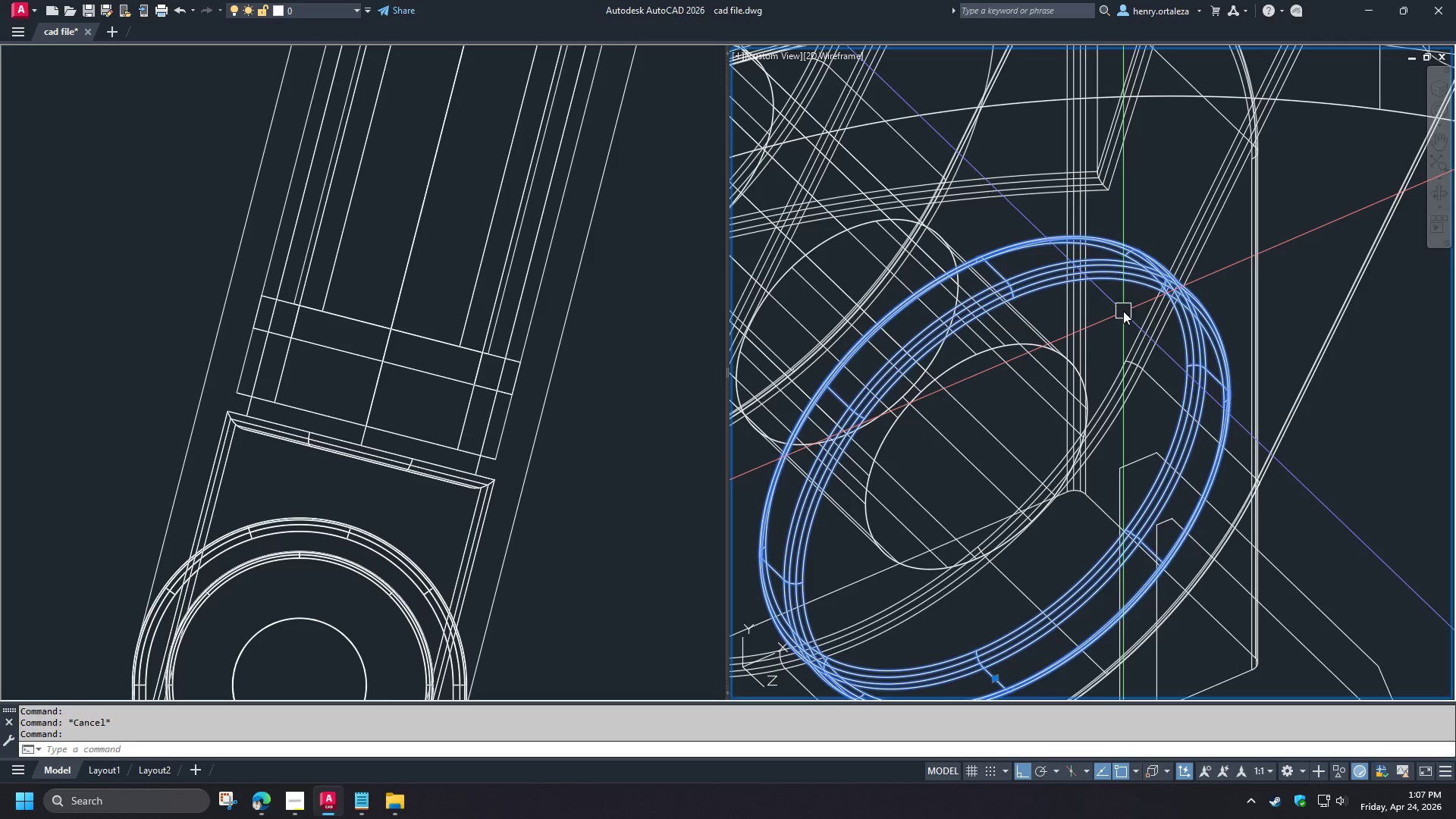 
type(co ce)
 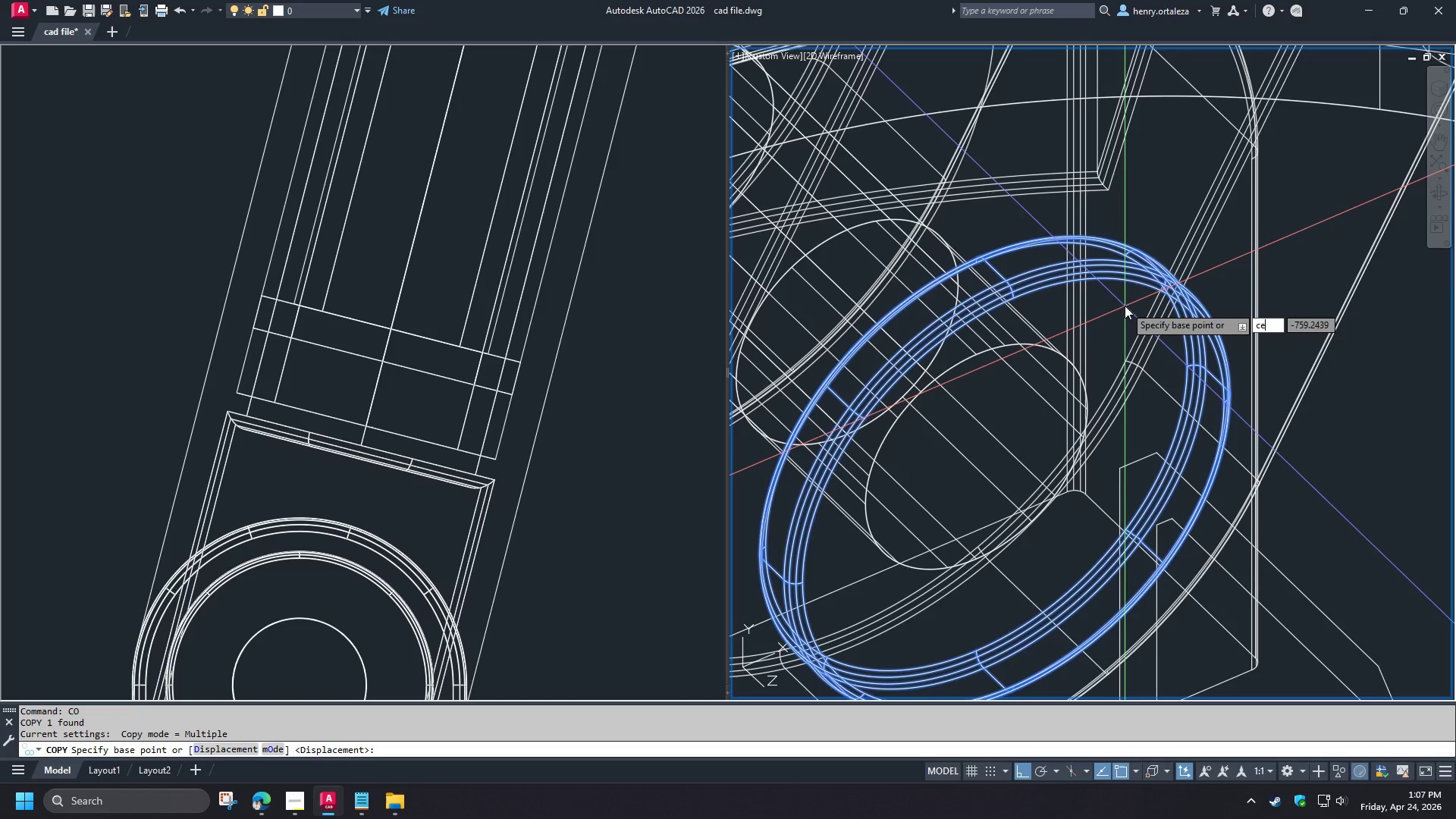 
key(N)
 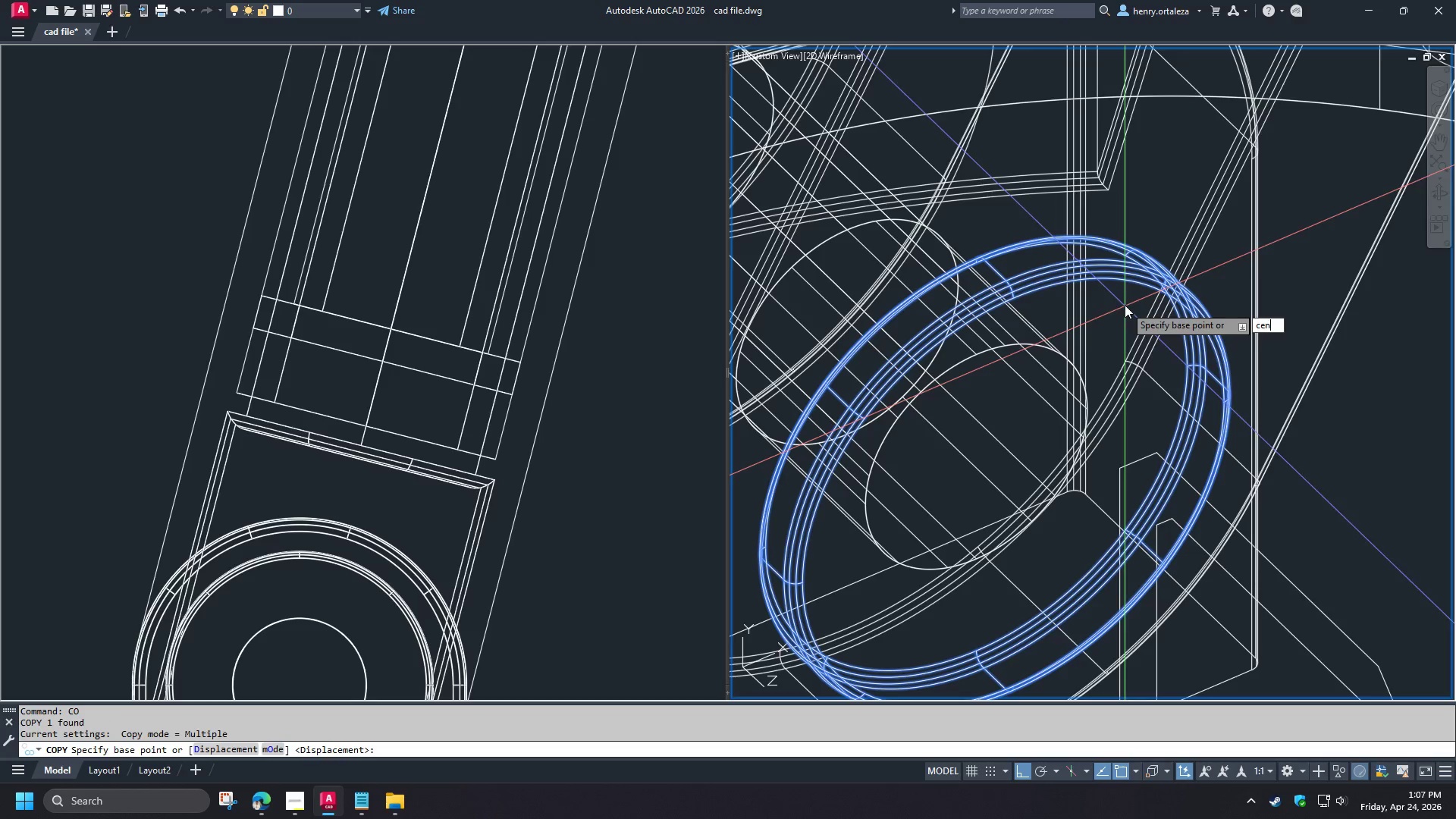 
key(Space)
 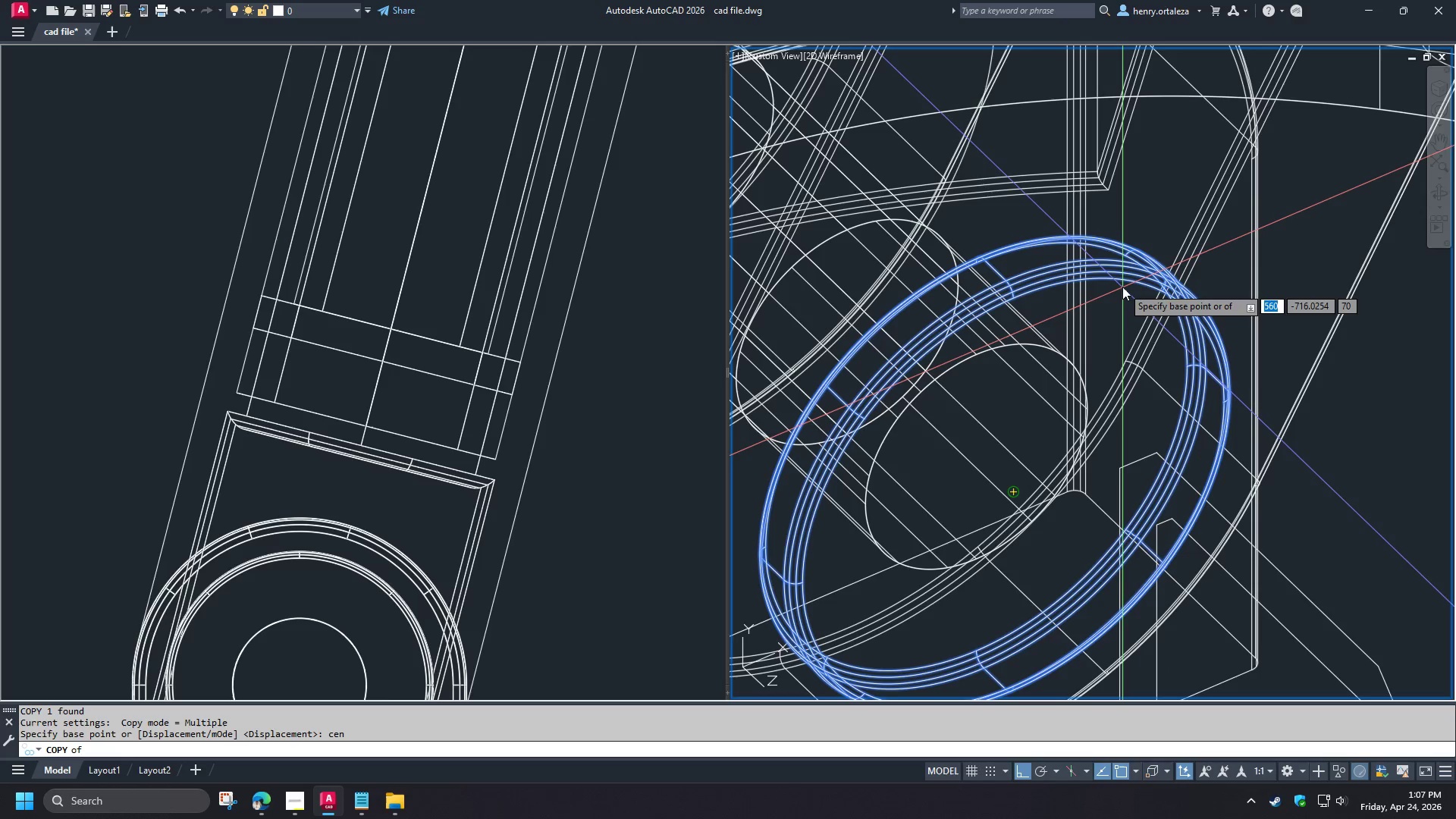 
left_click([1122, 287])
 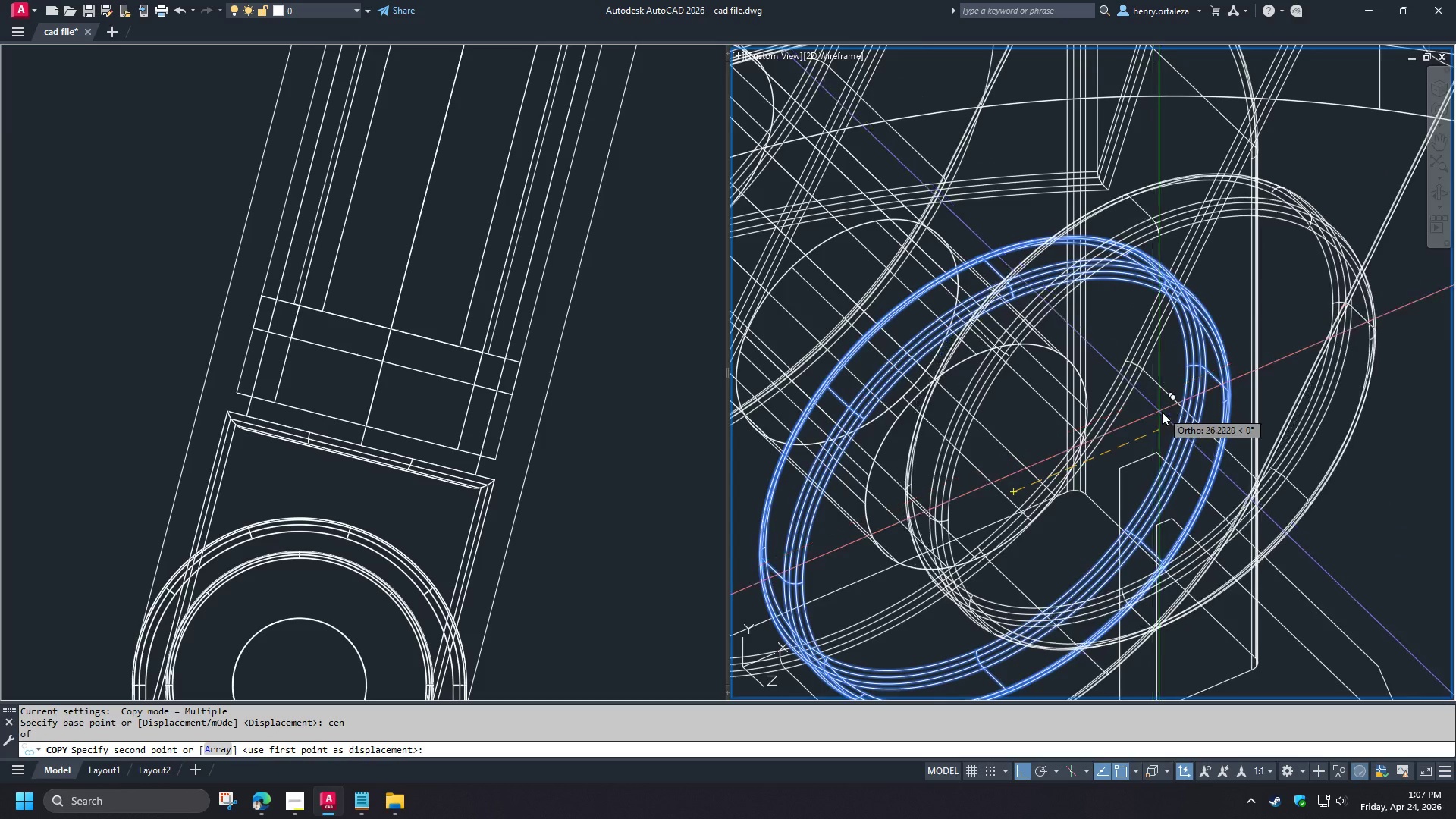 
scroll: coordinate [1162, 412], scroll_direction: down, amount: 2.0
 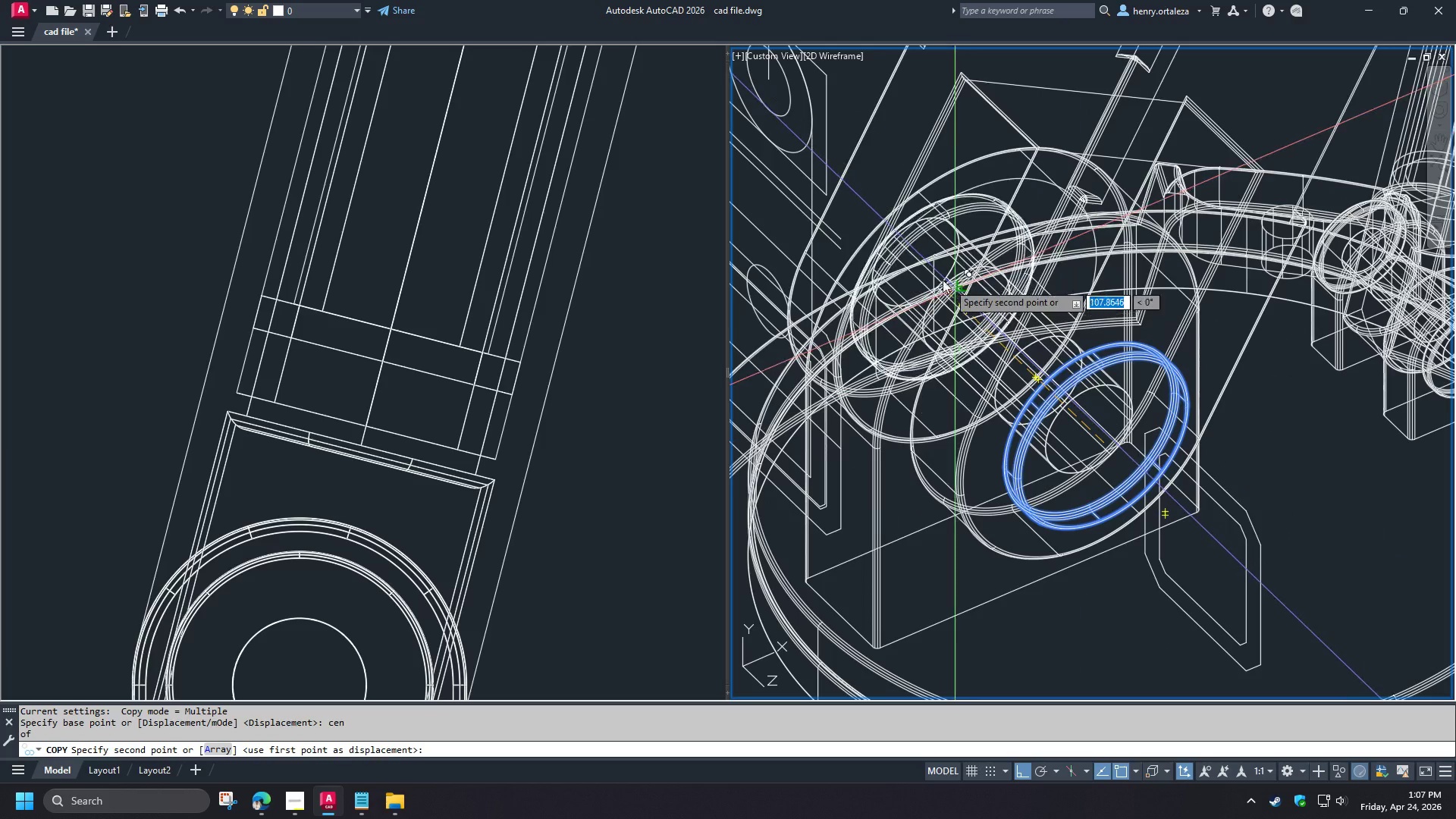 
type(ce)
 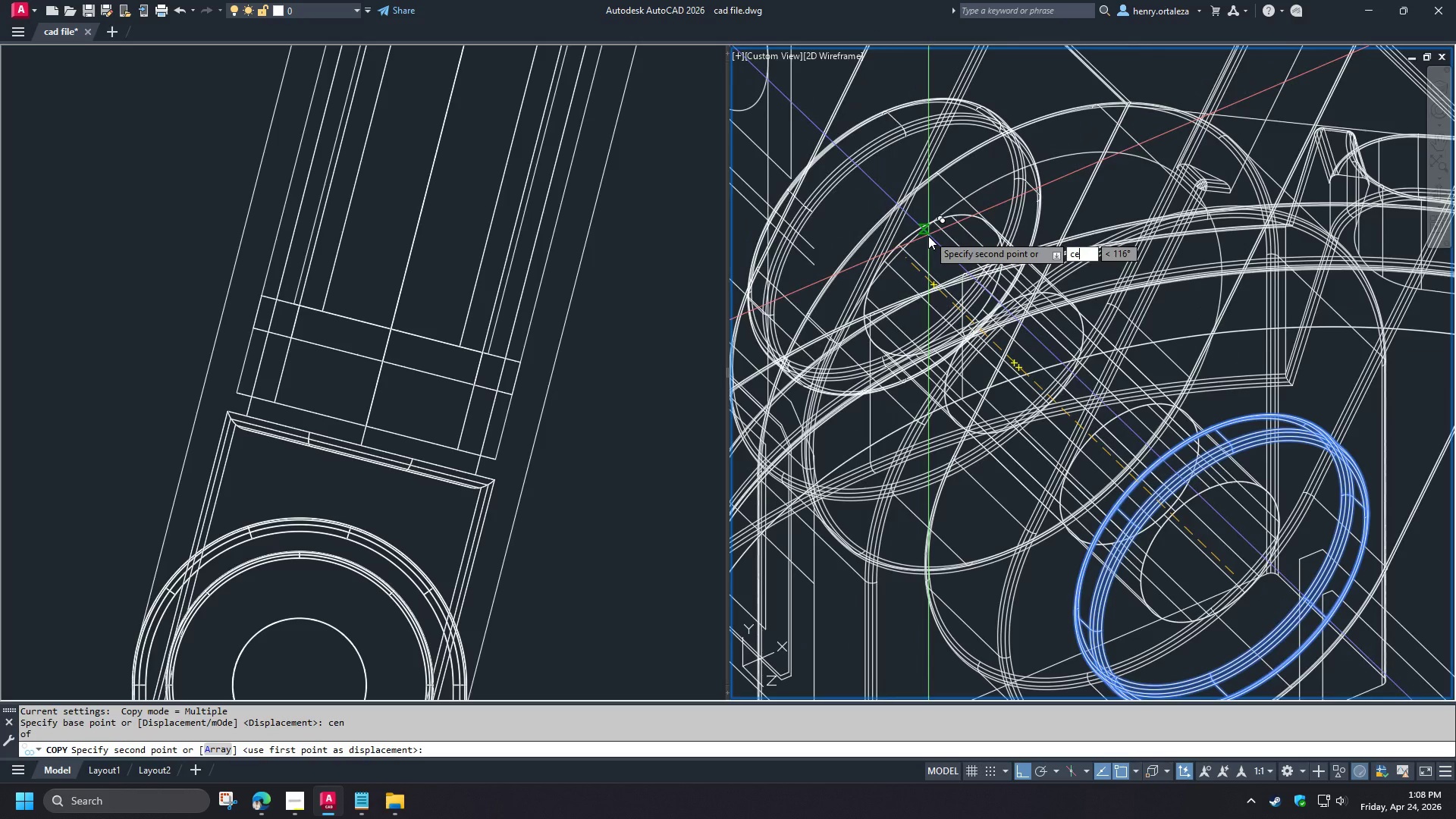 
scroll: coordinate [883, 223], scroll_direction: up, amount: 1.0
 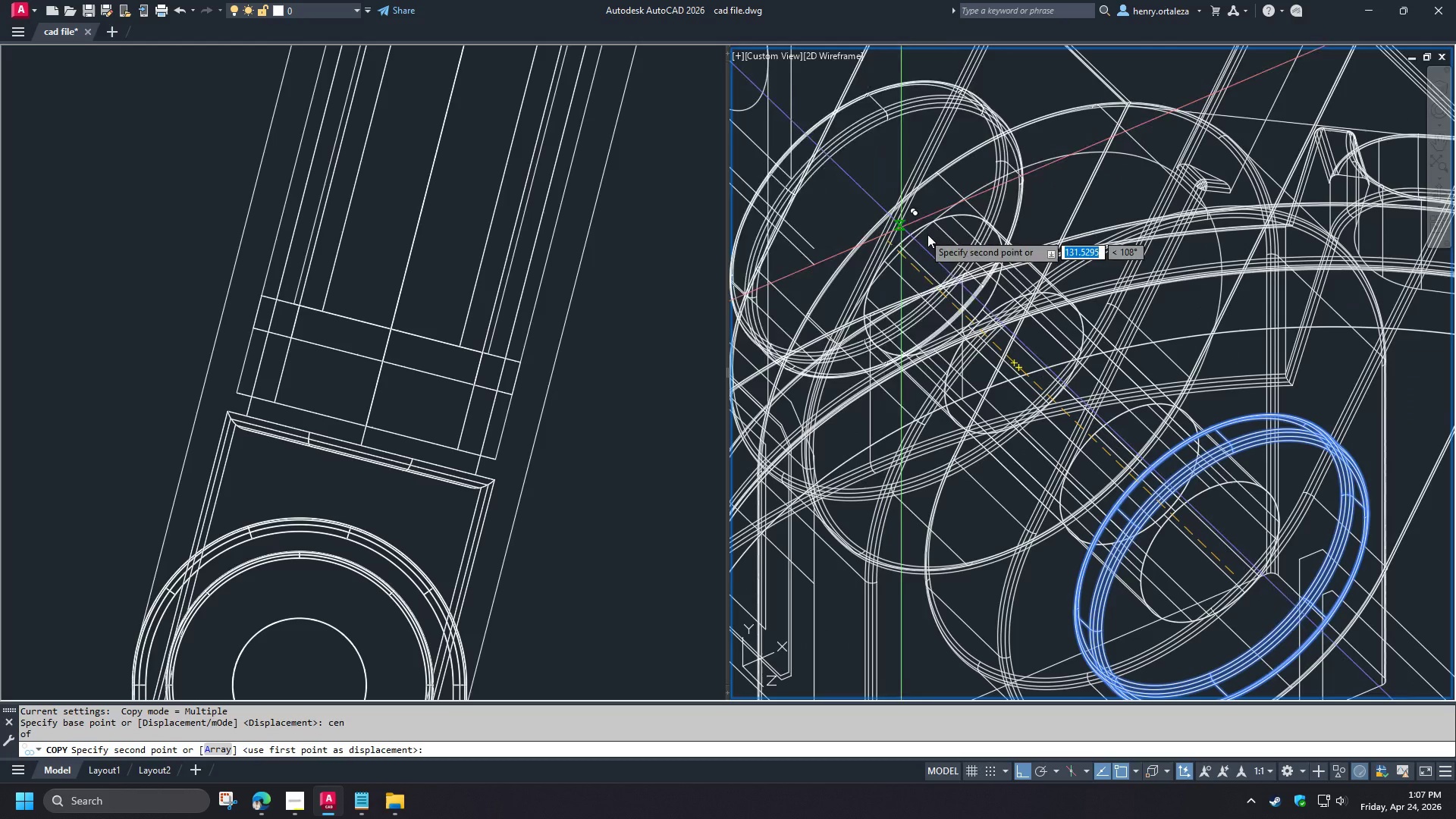 
key(N)
 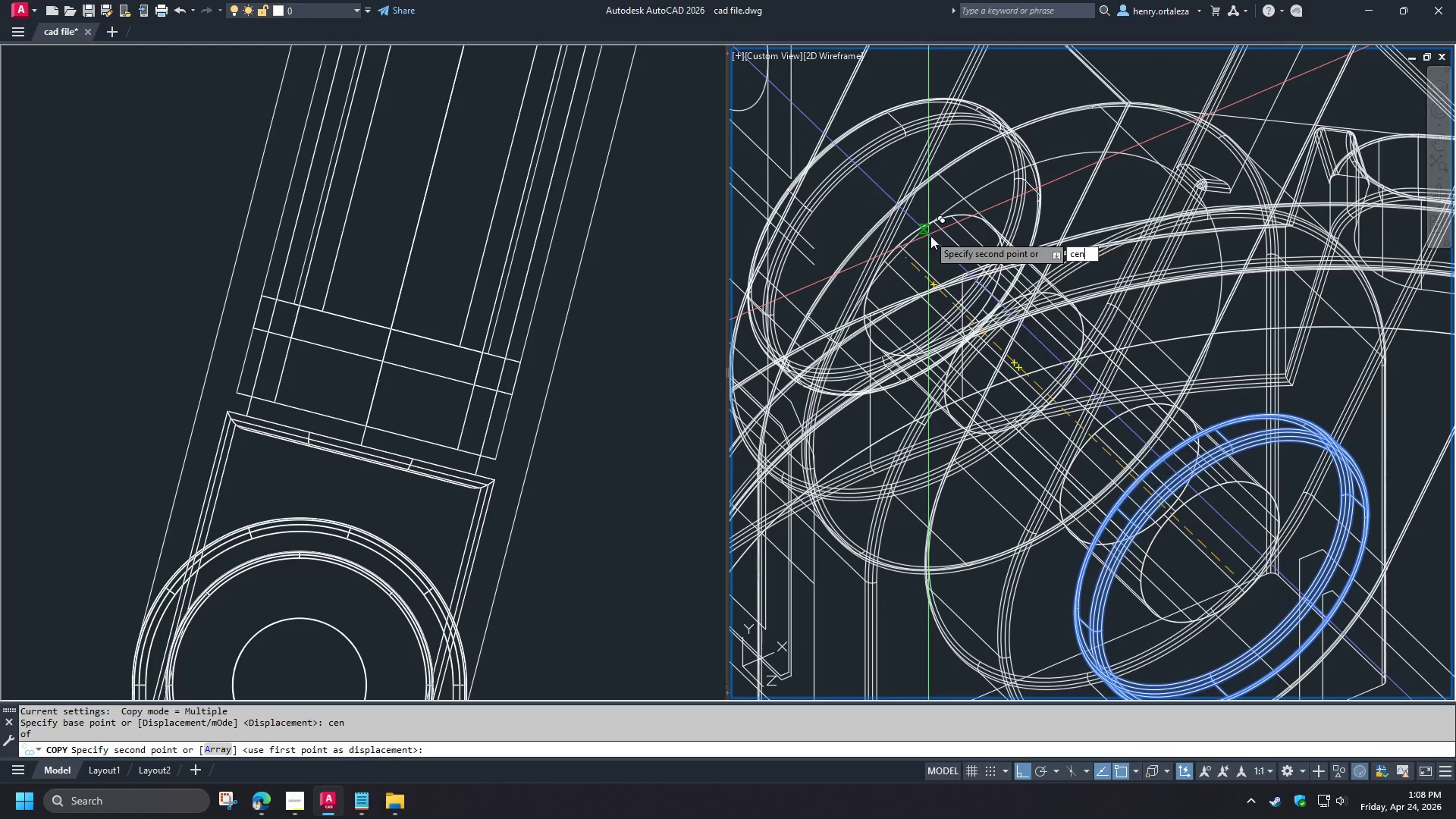 
key(Space)
 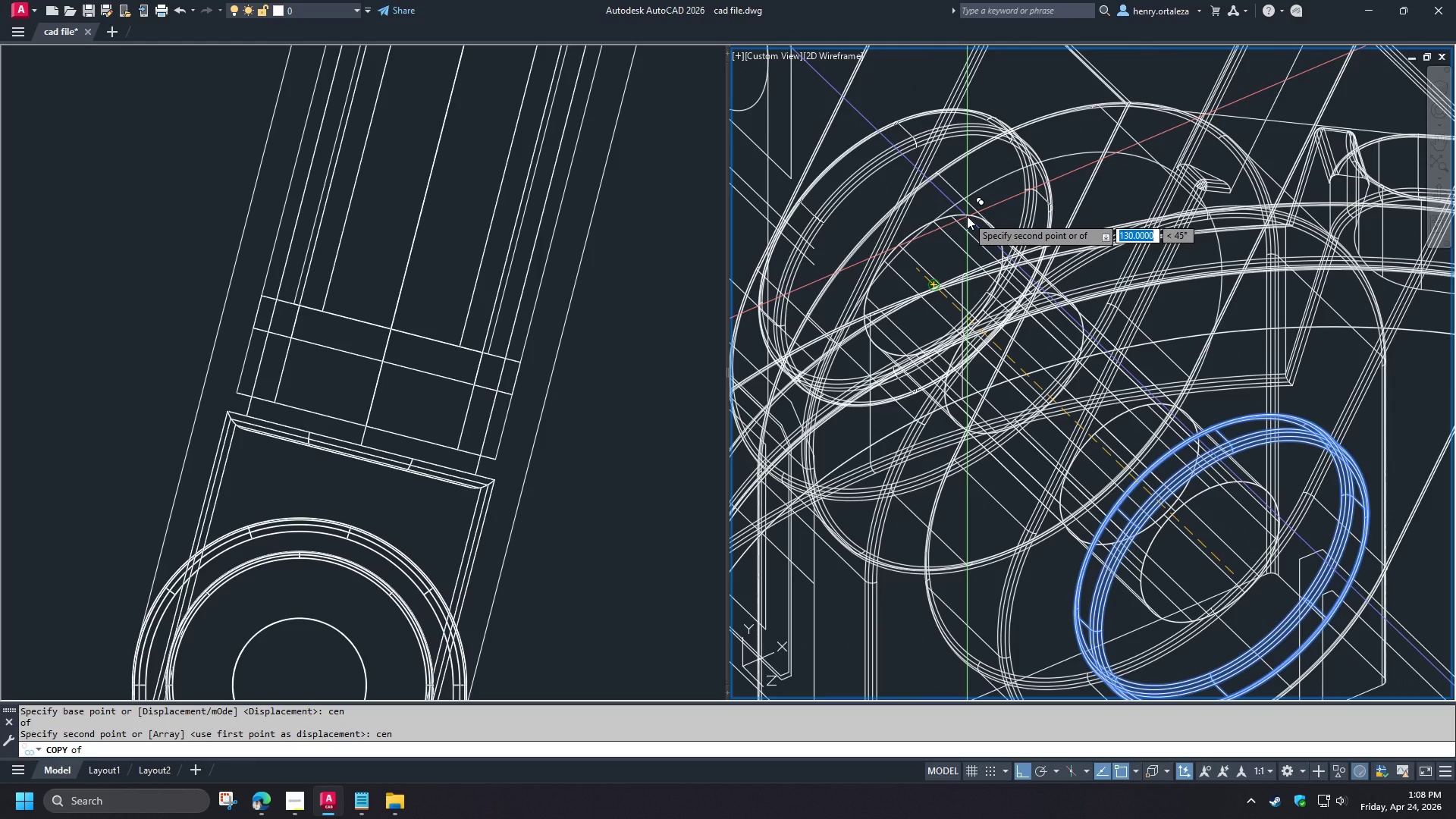 
left_click([967, 216])
 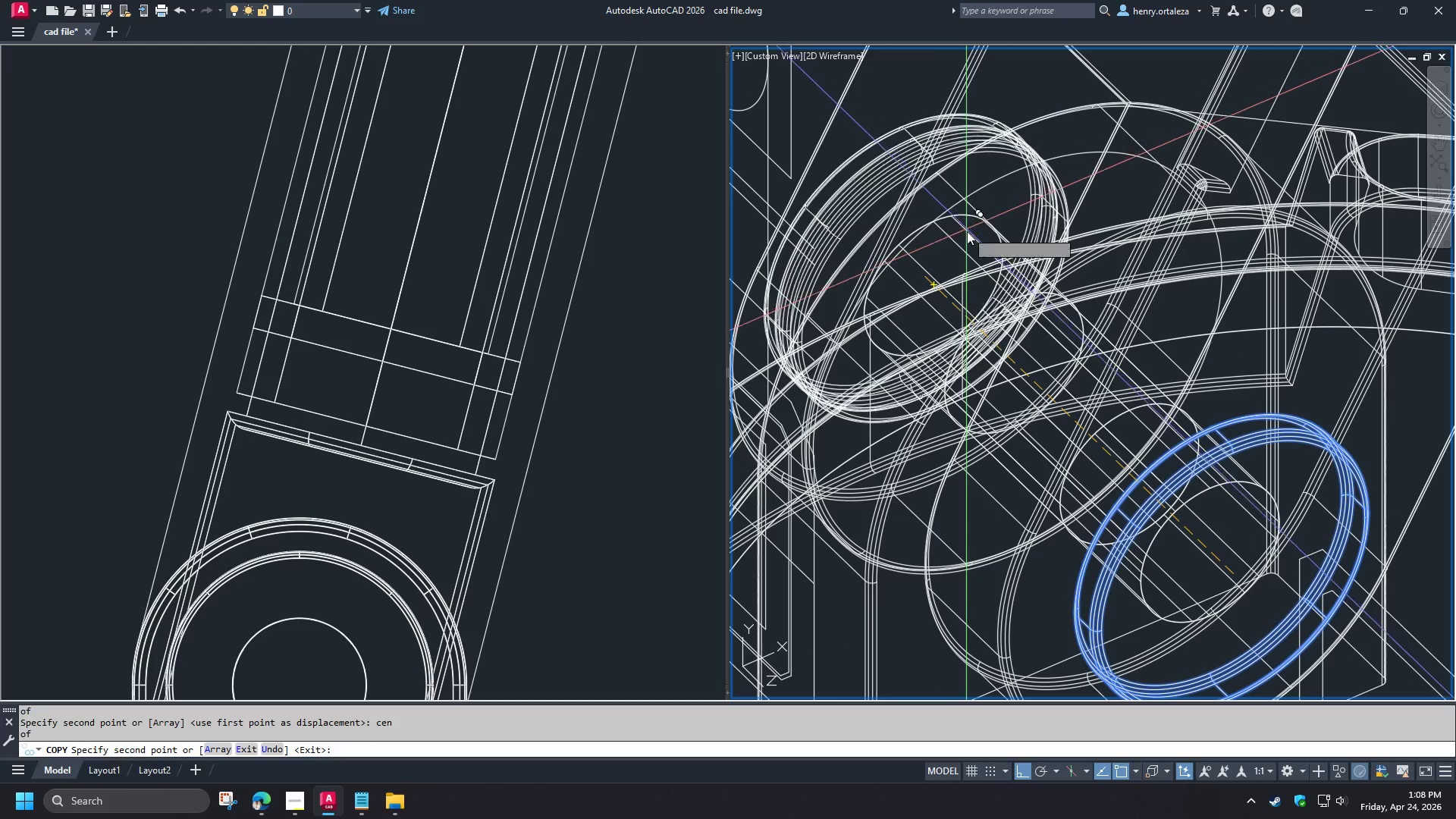 
key(Space)
 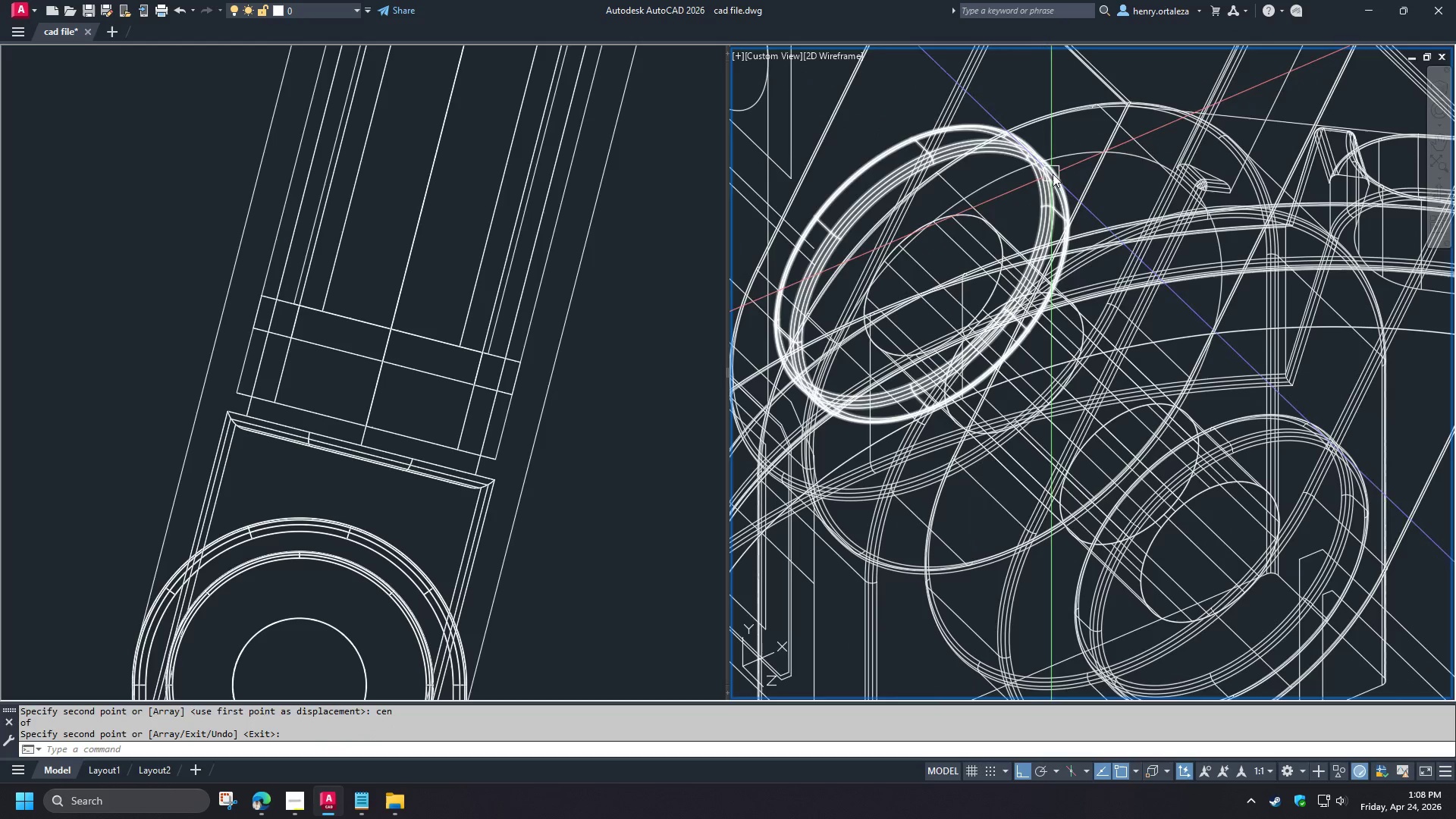 
left_click([1053, 174])
 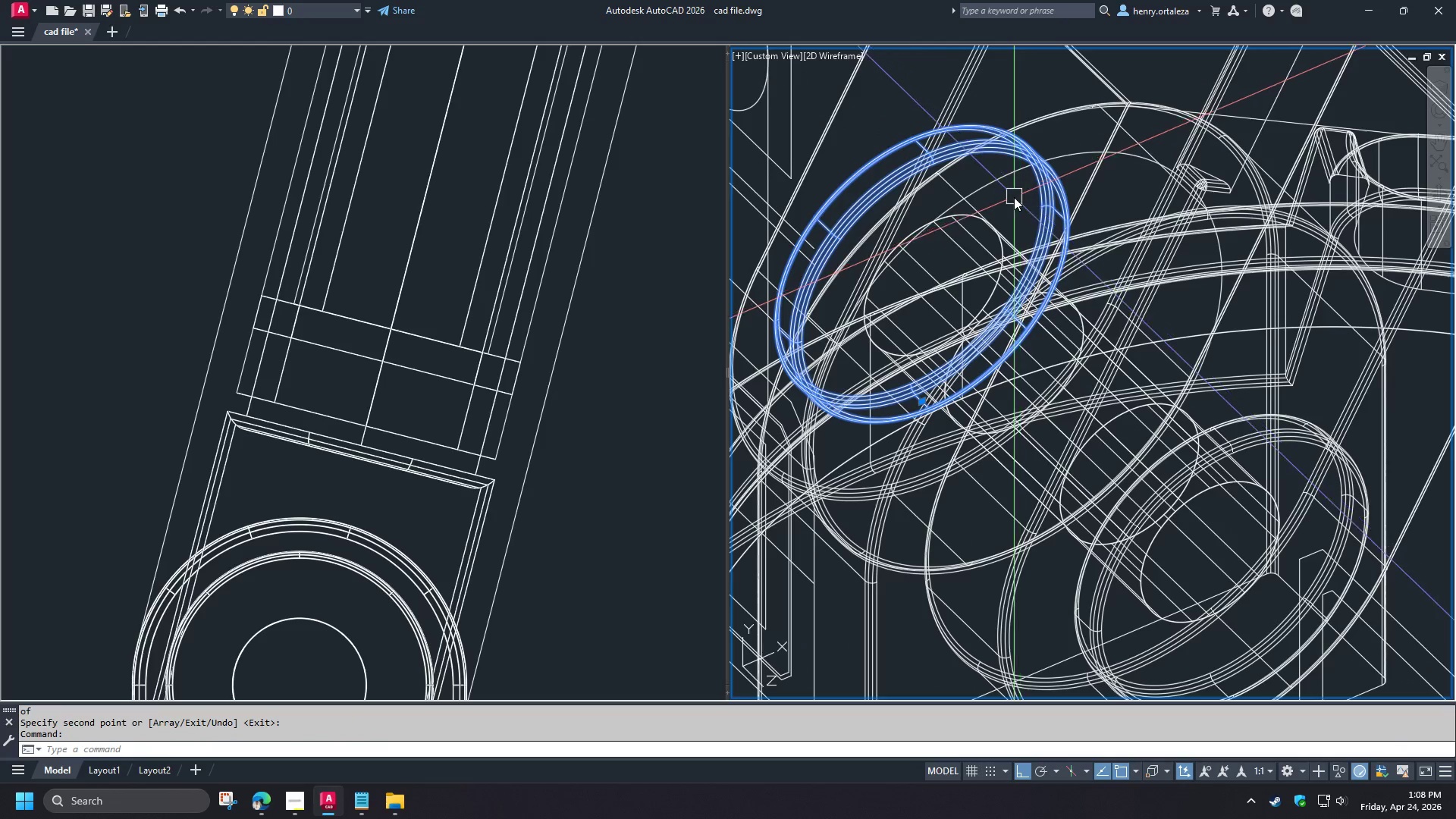 
key(Escape)
type(ub)
key(Escape)
type(uni )
 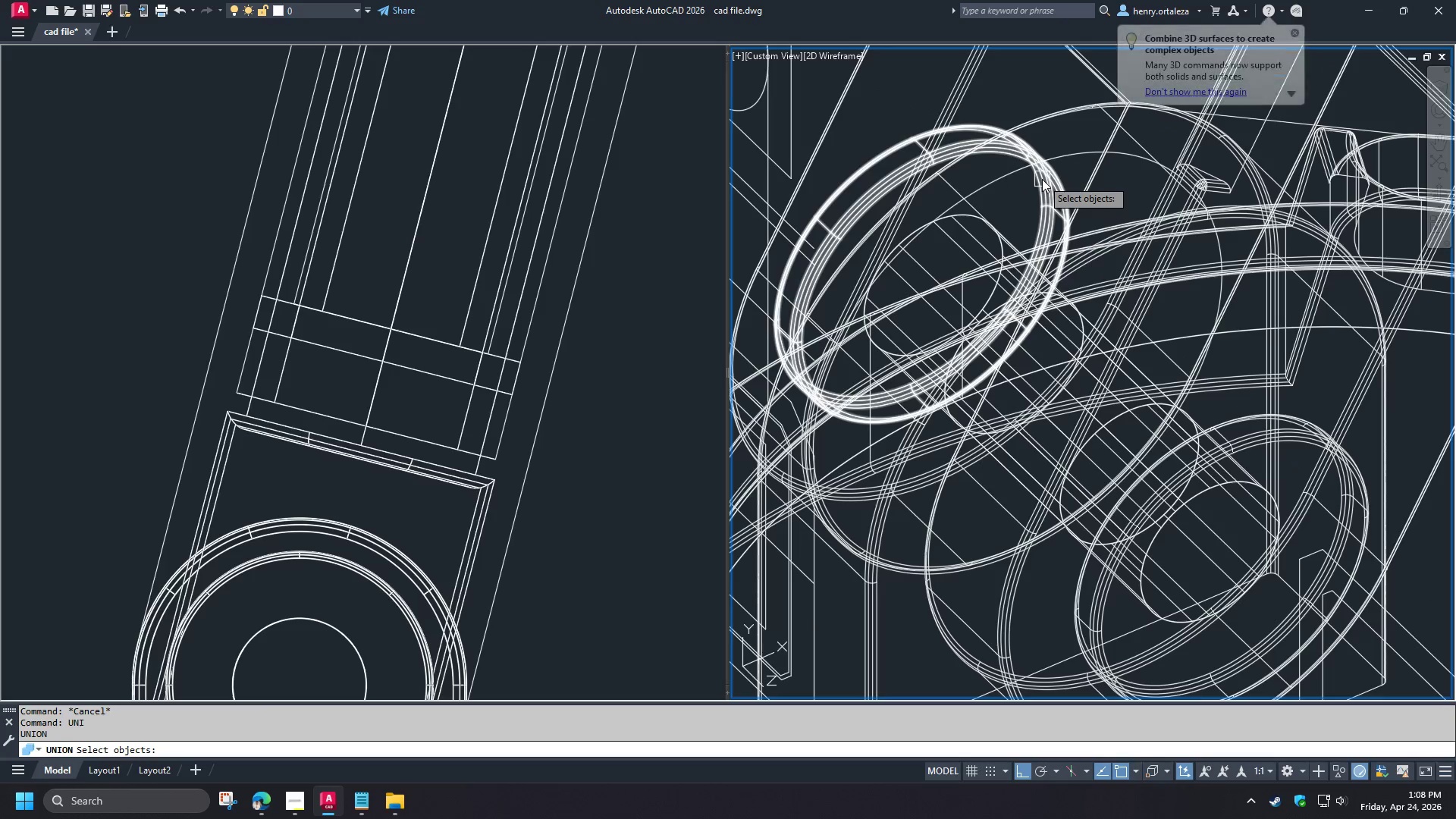 
left_click([1042, 179])
 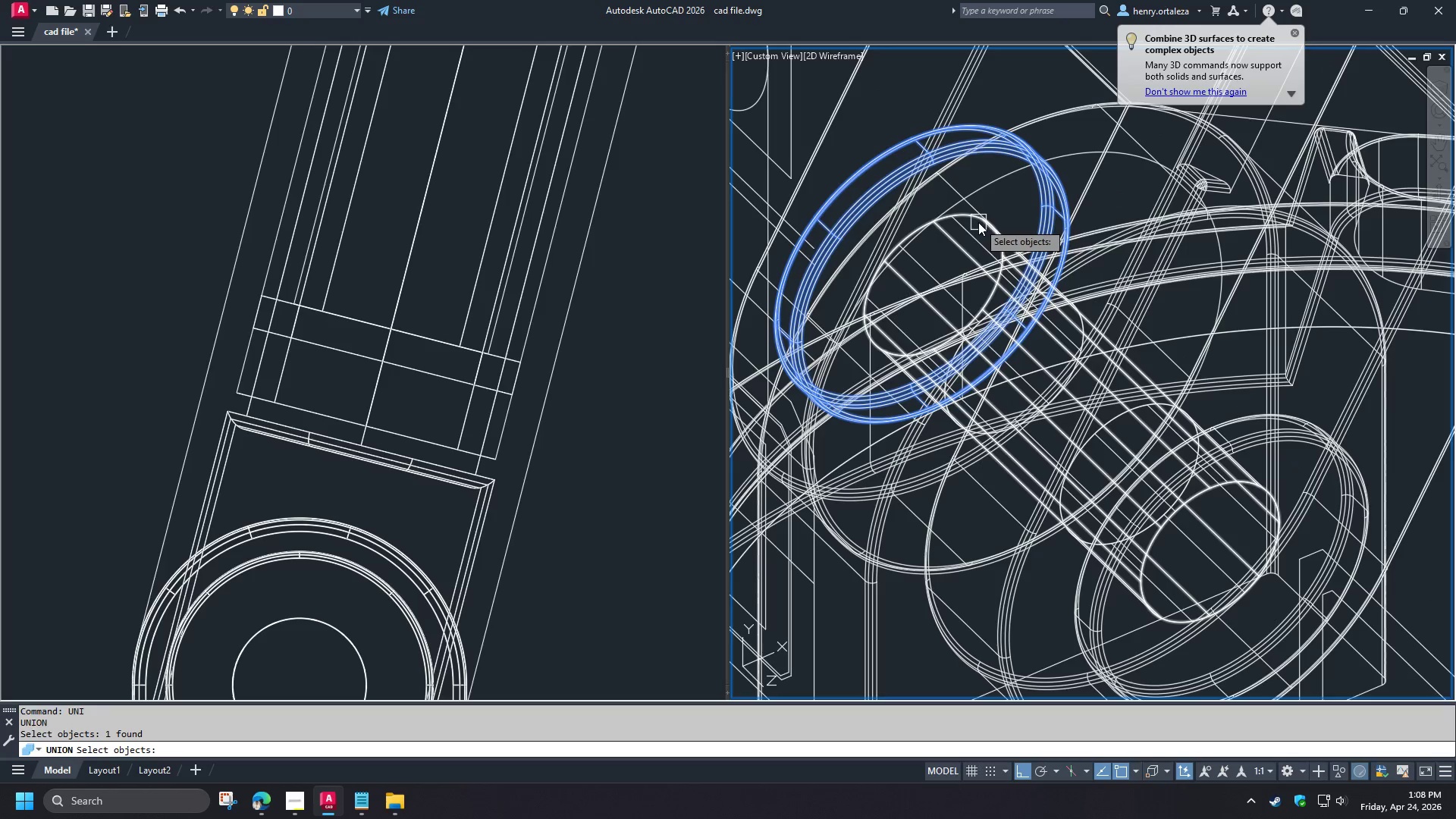 
left_click([978, 222])
 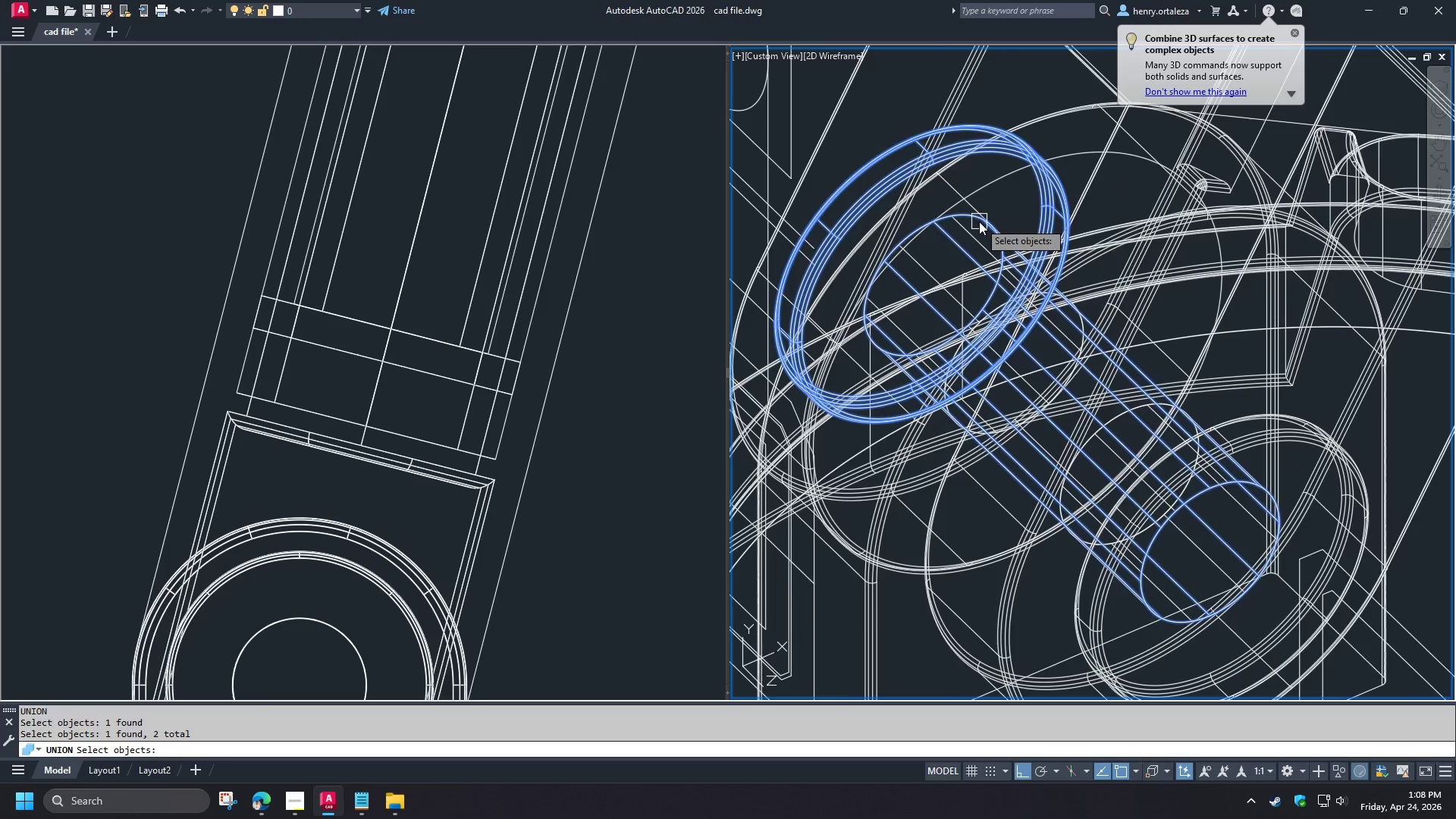 
scroll: coordinate [979, 221], scroll_direction: down, amount: 1.0
 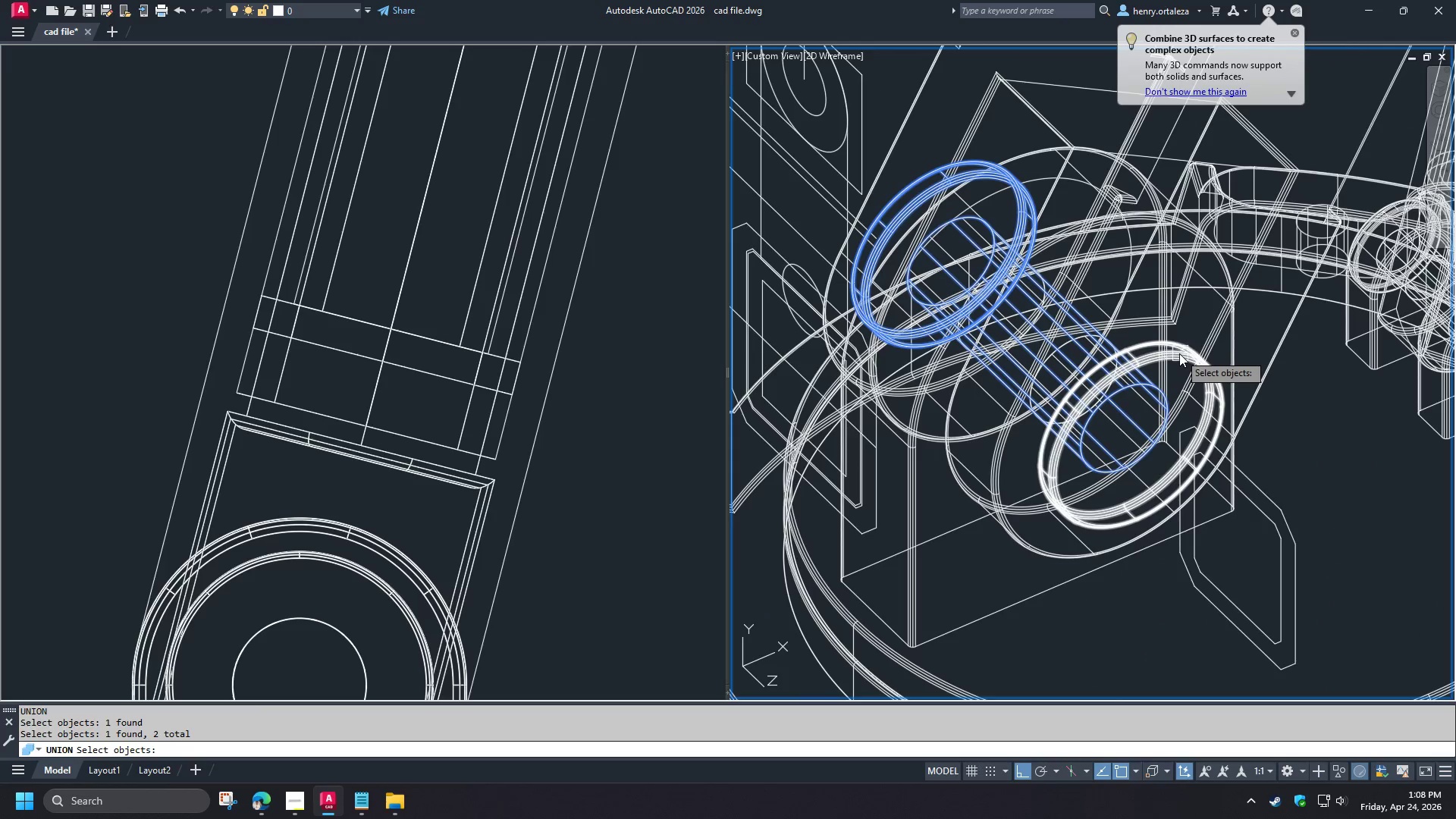 
left_click([1179, 356])
 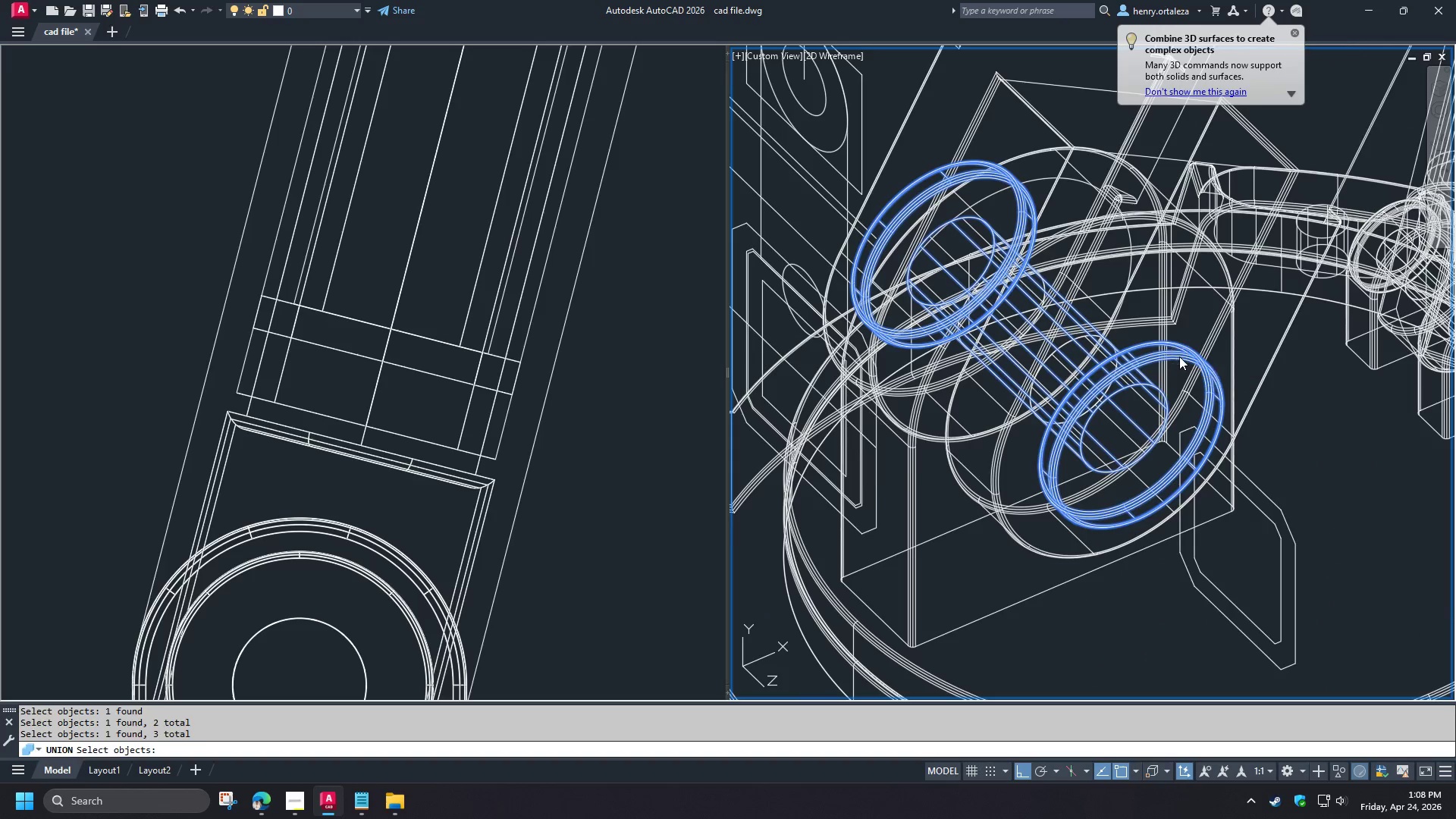 
key(Space)
 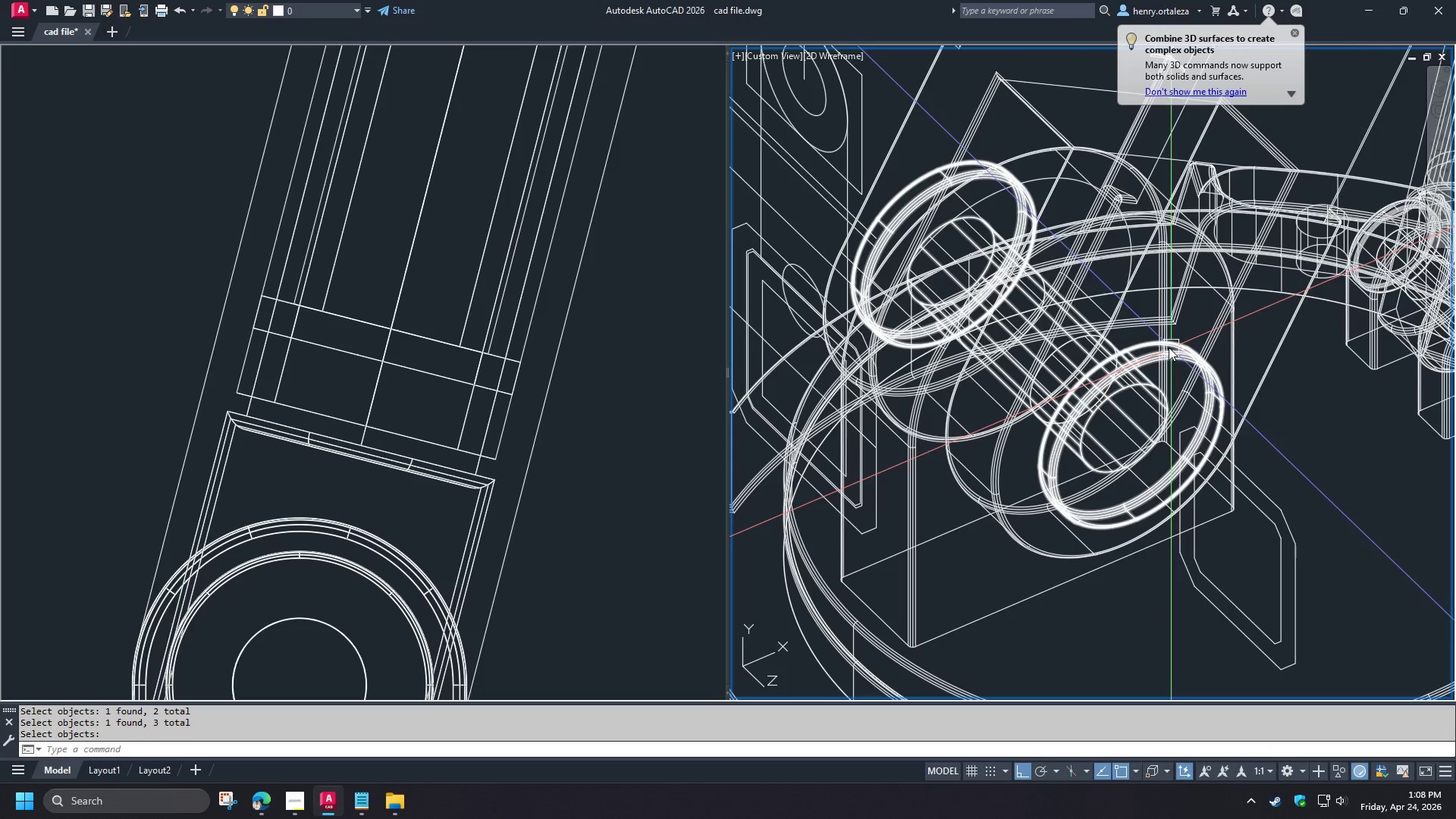 
type(vs)
 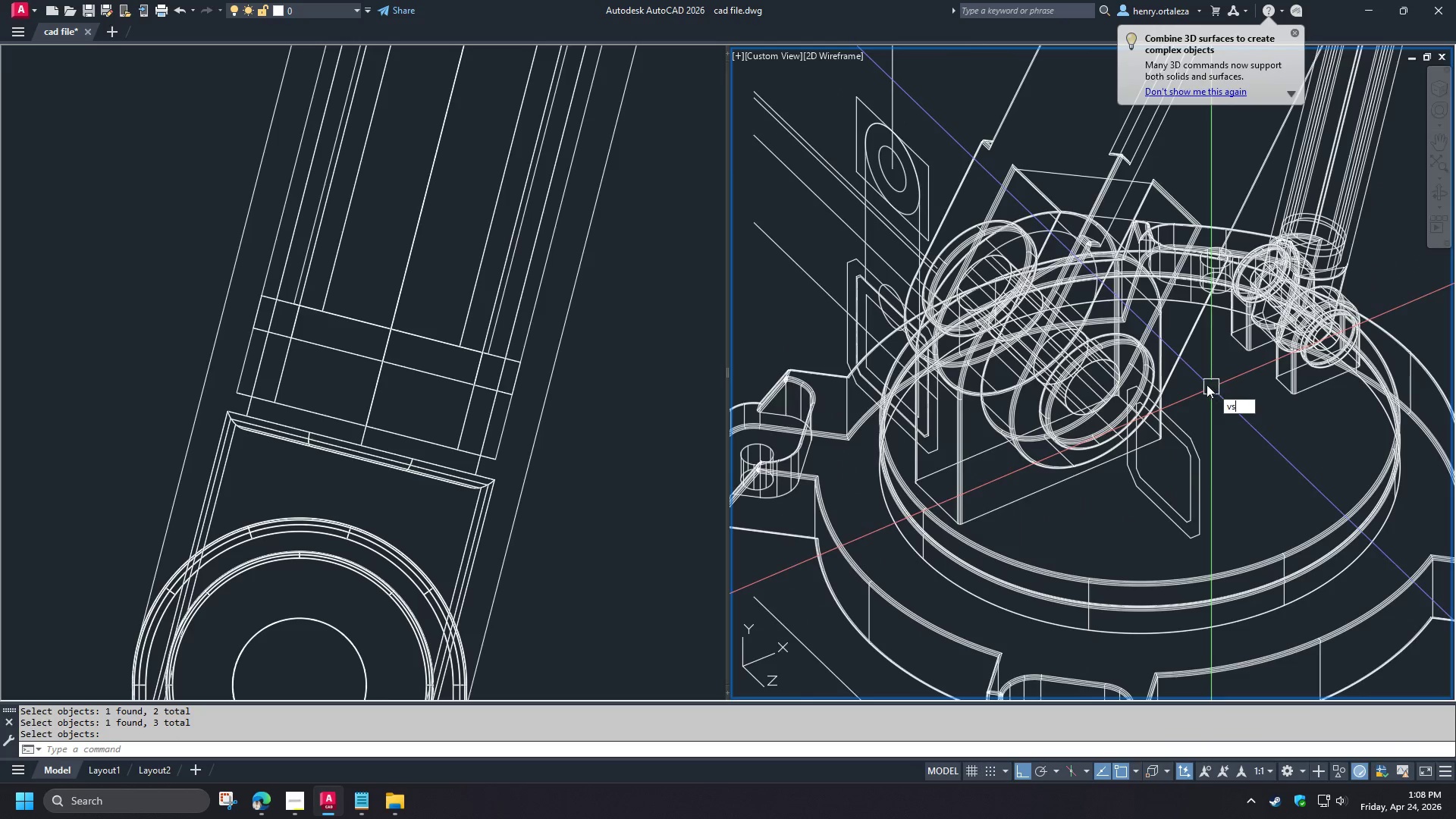 
scroll: coordinate [1039, 318], scroll_direction: down, amount: 1.0
 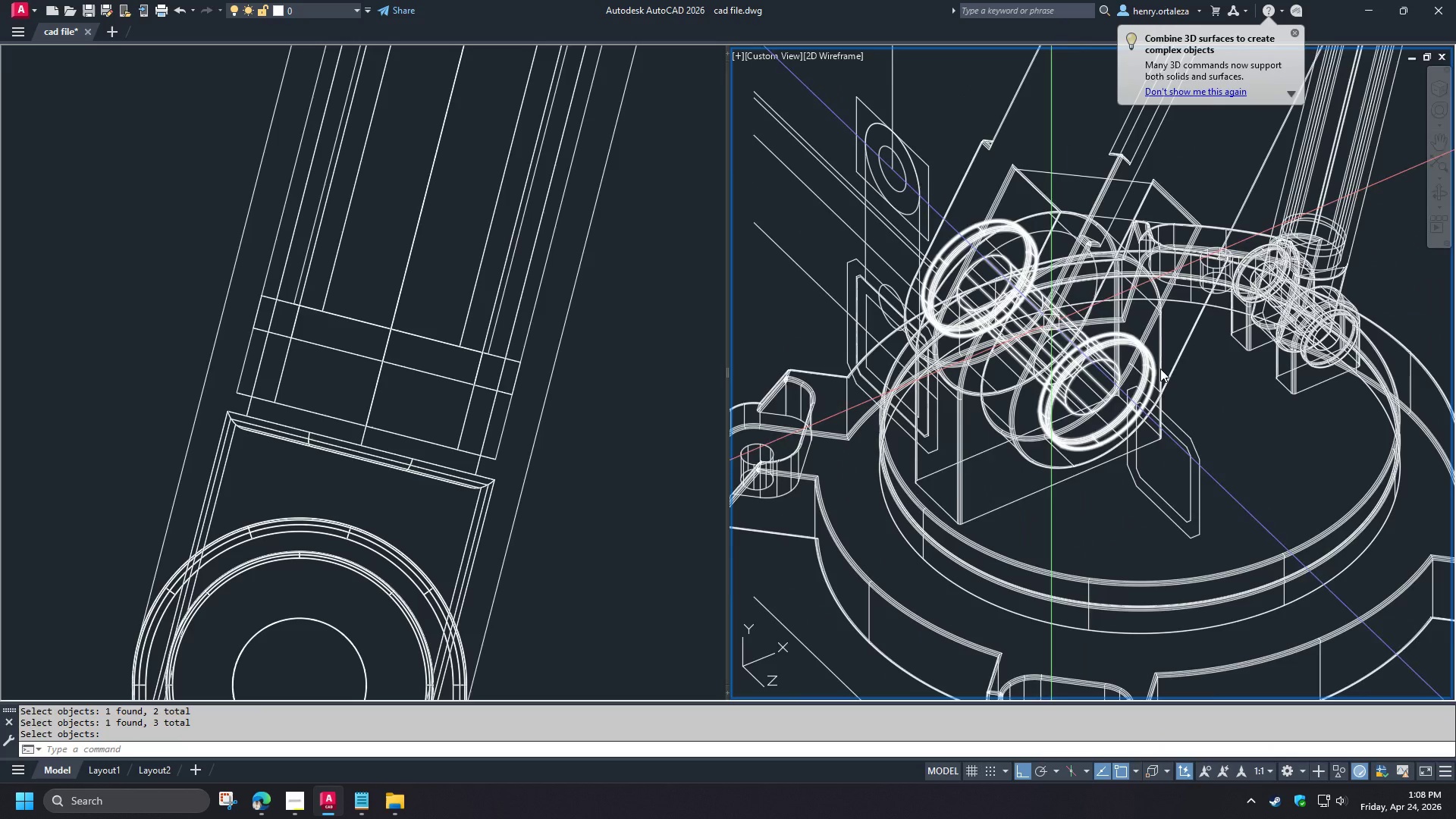 
key(Space)
 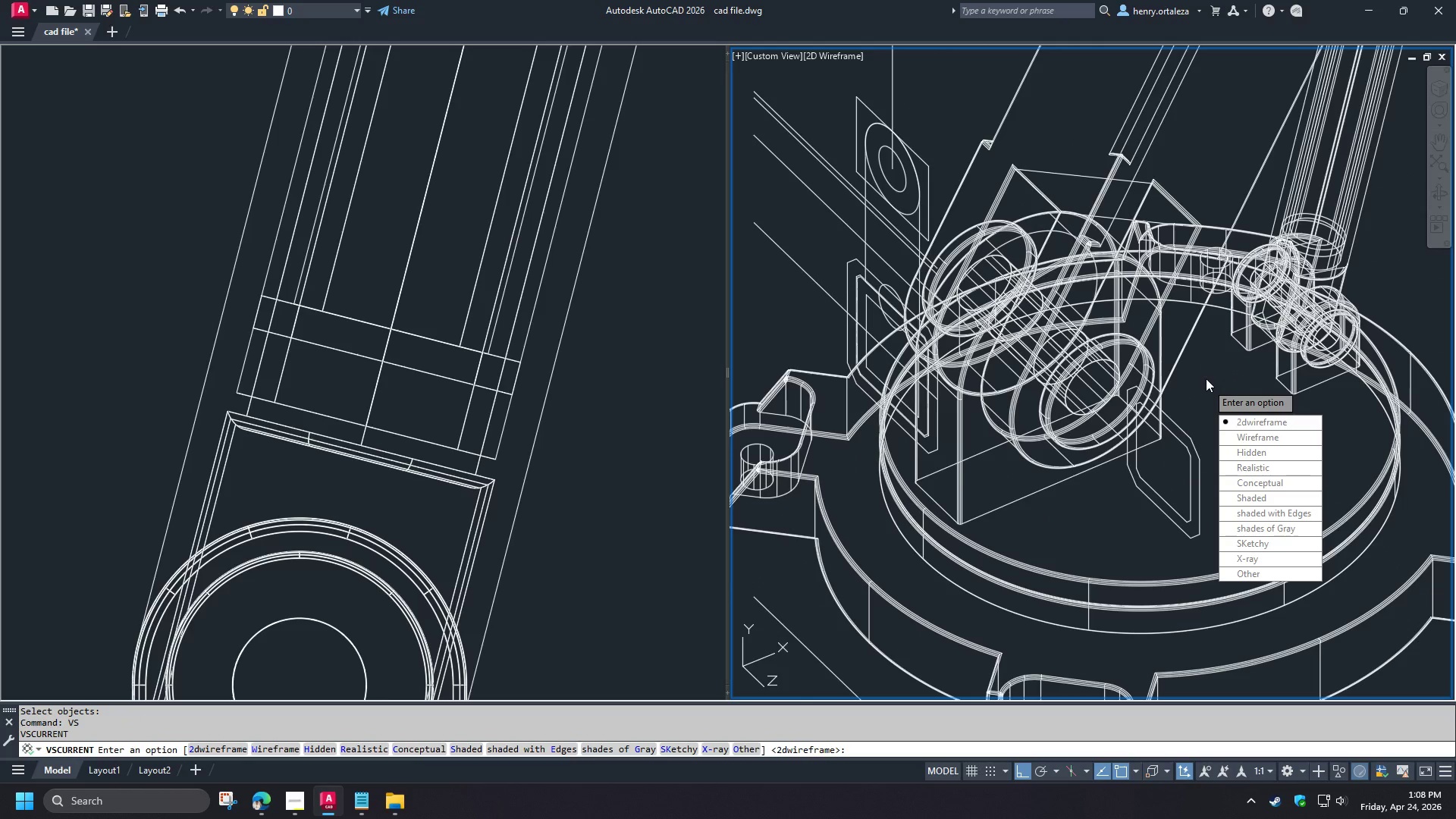 
key(S)
 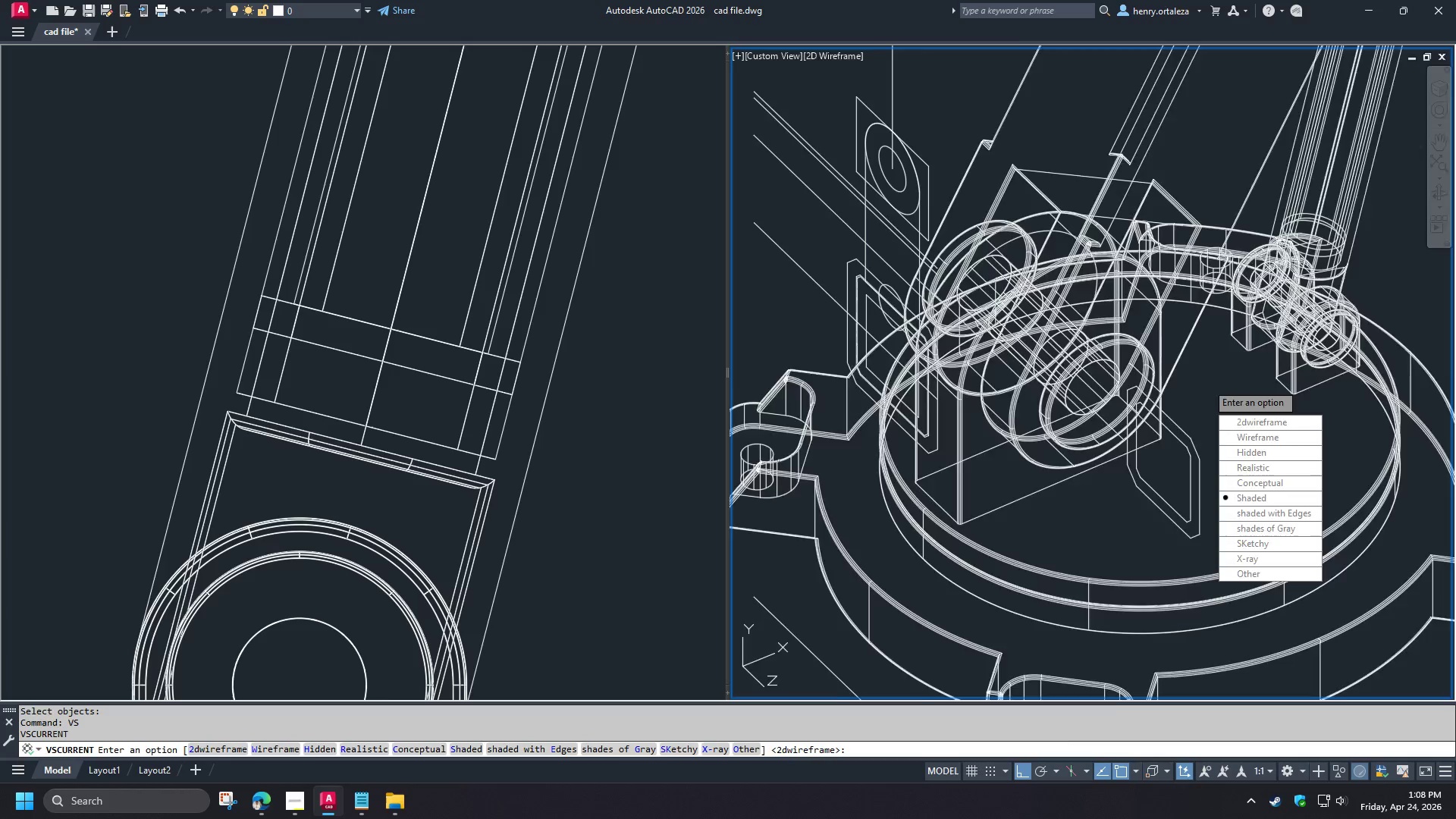 
key(Space)
 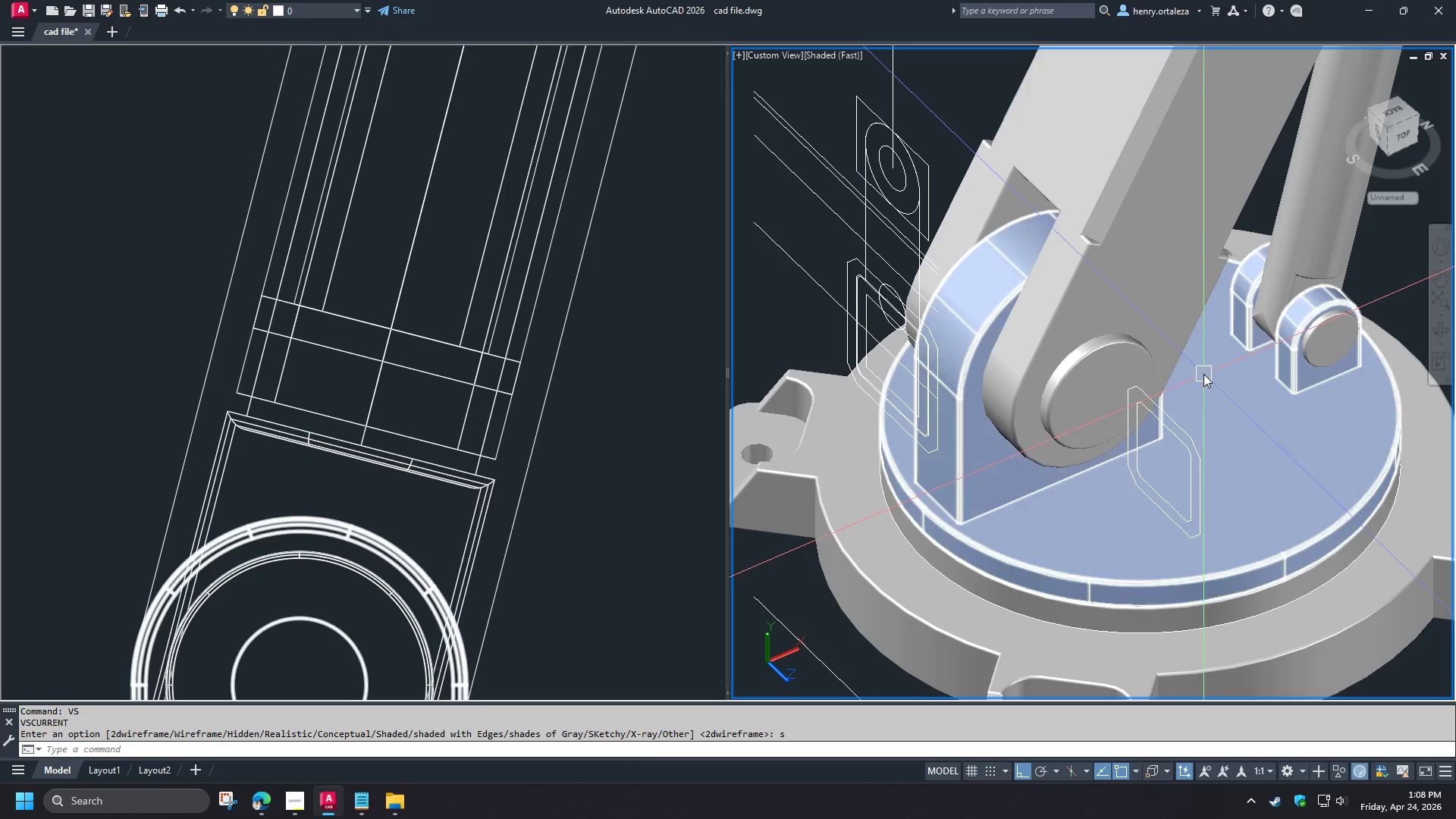 
hold_key(key=ShiftLeft, duration=1.16)
 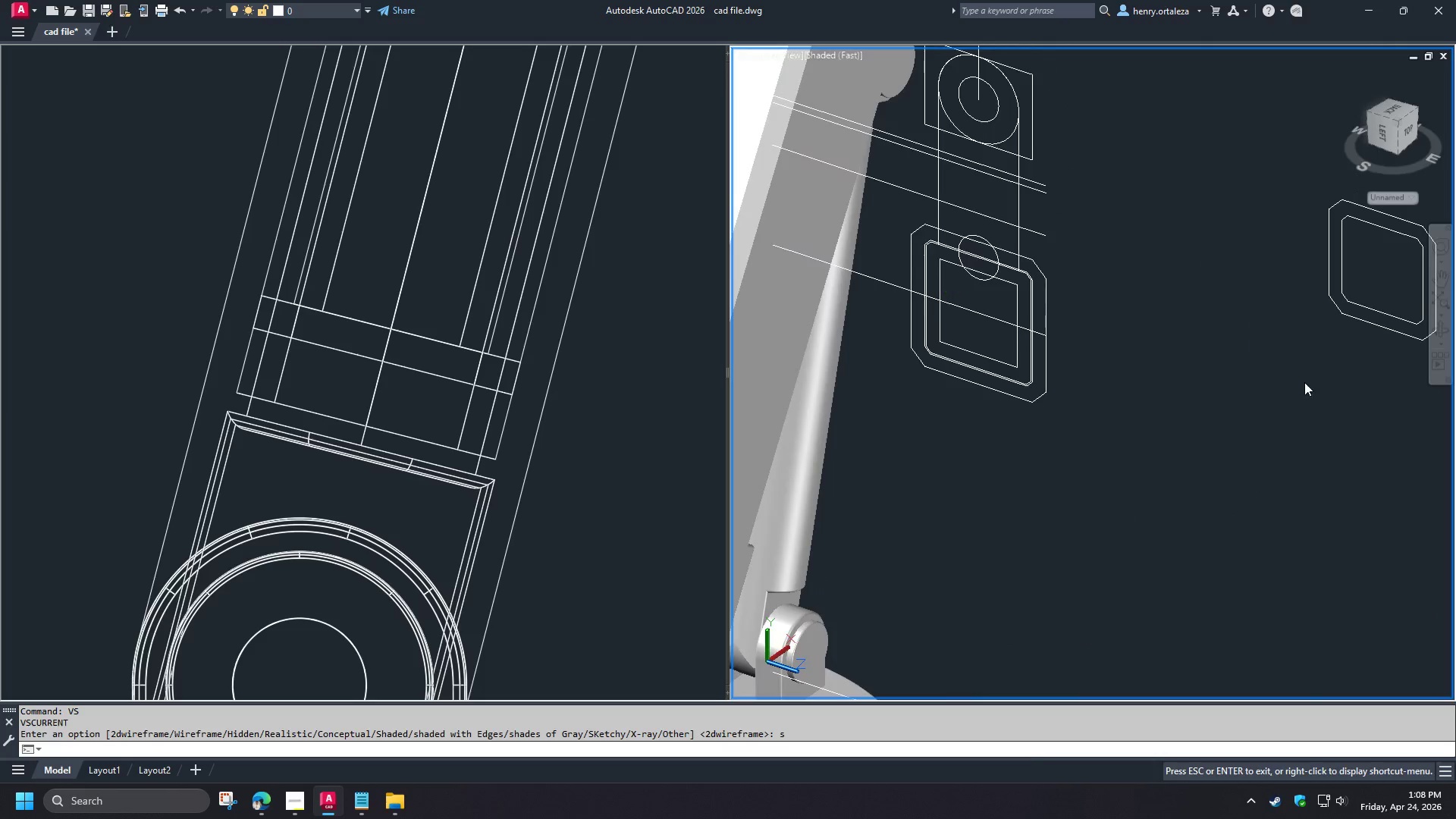 
hold_key(key=ShiftLeft, duration=1.5)
 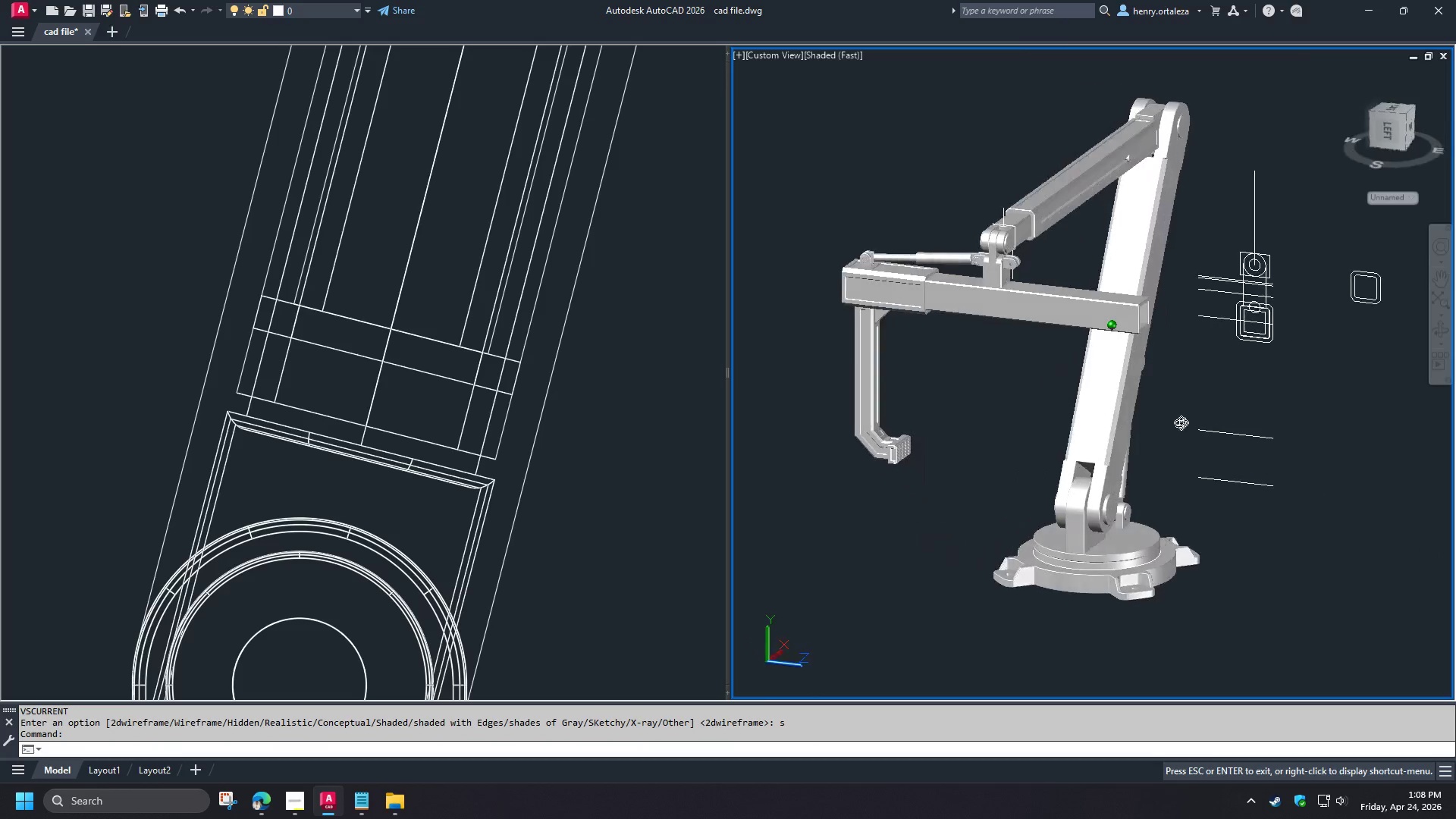 
scroll: coordinate [1298, 377], scroll_direction: down, amount: 3.0
 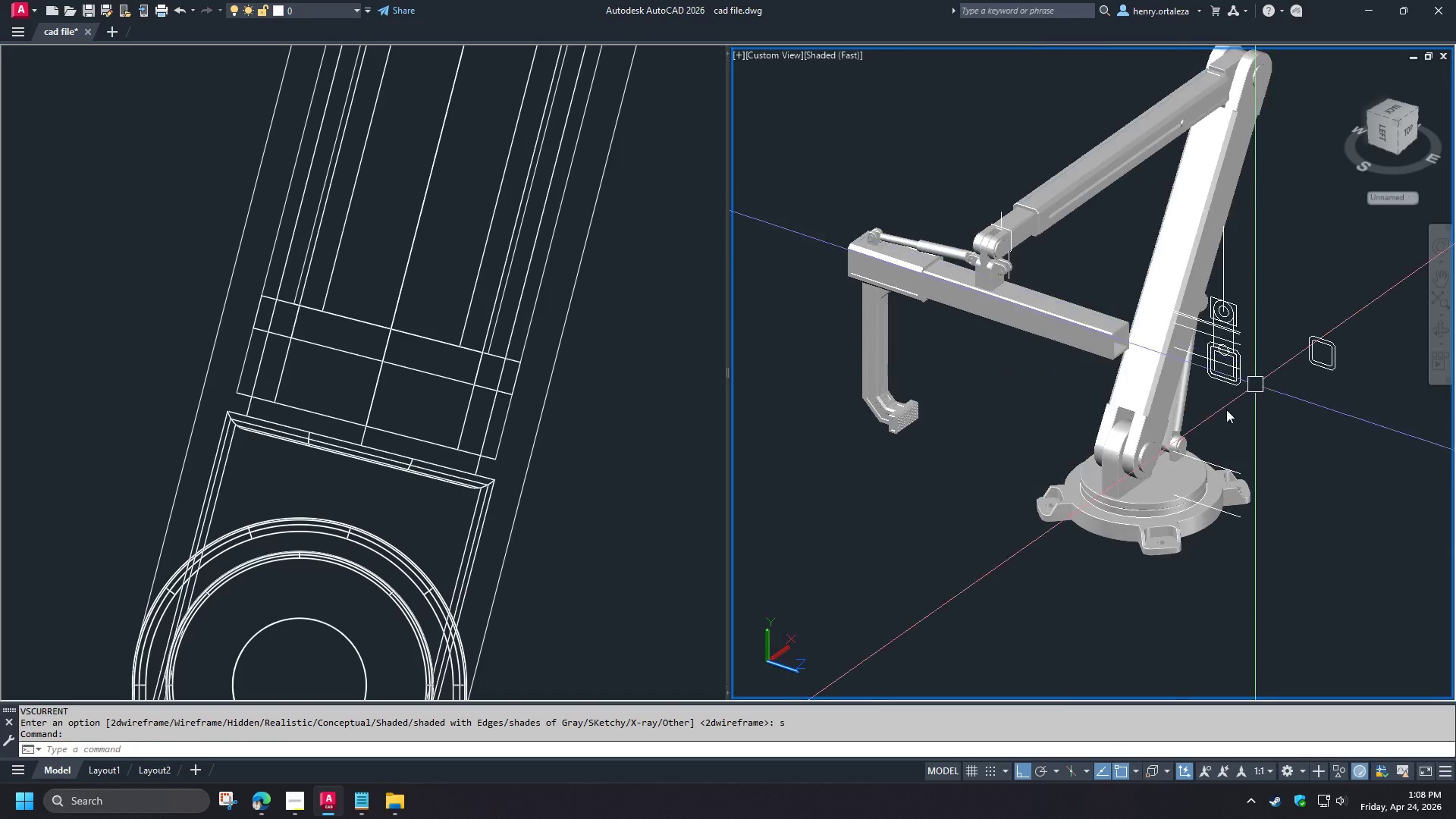 
hold_key(key=ShiftLeft, duration=1.53)
 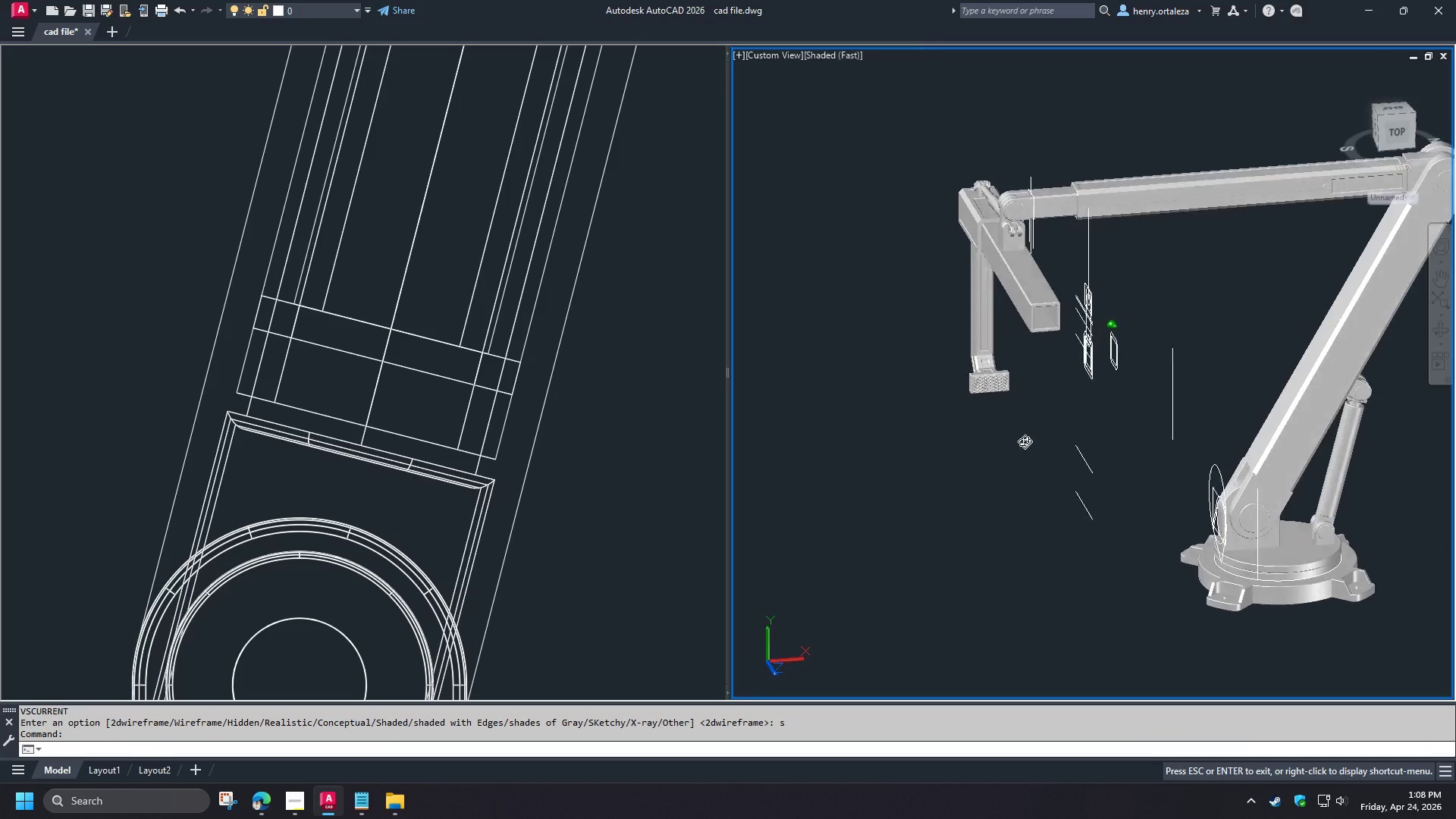 
hold_key(key=ShiftLeft, duration=1.11)
 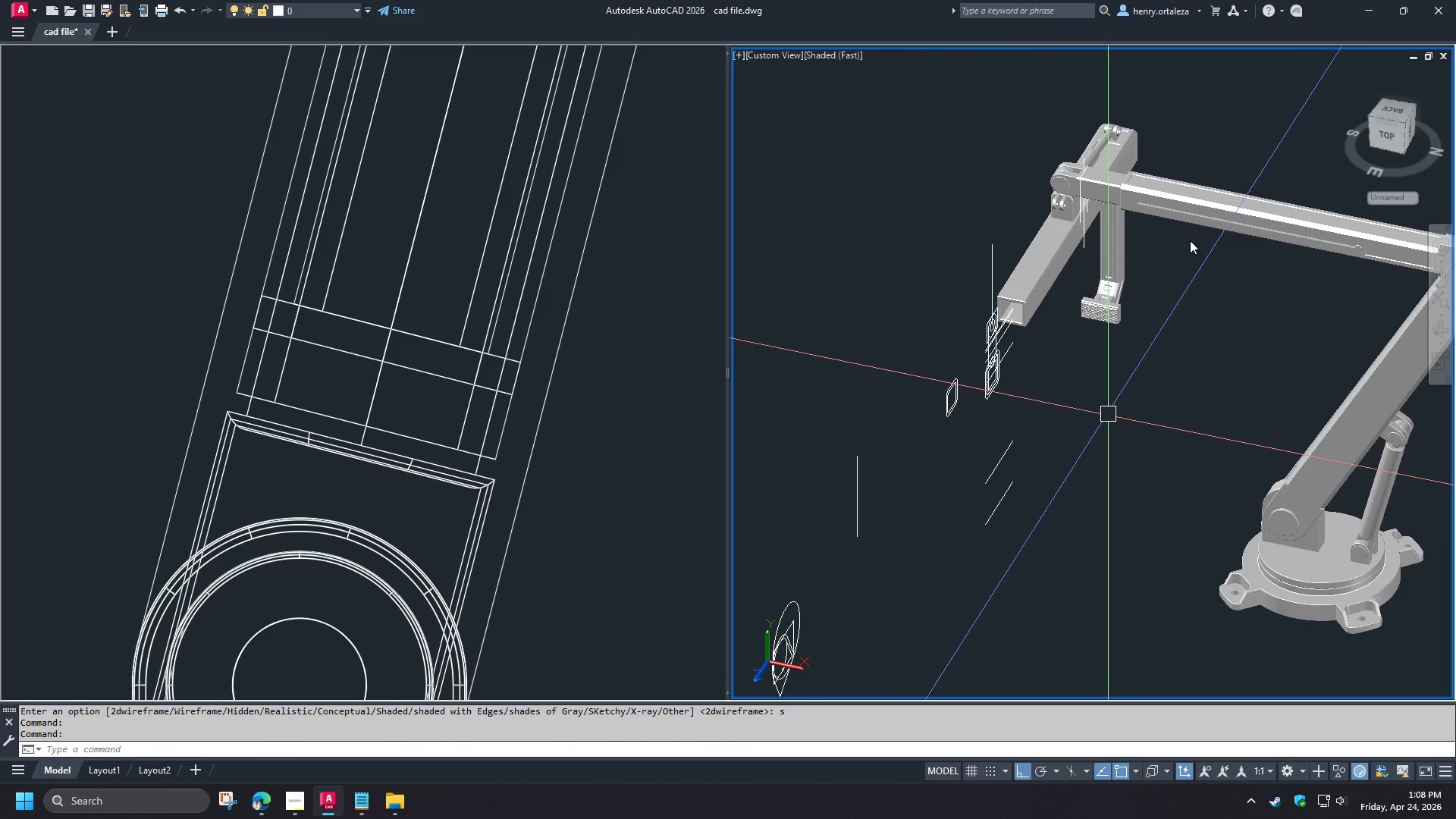 
scroll: coordinate [1122, 162], scroll_direction: up, amount: 9.0
 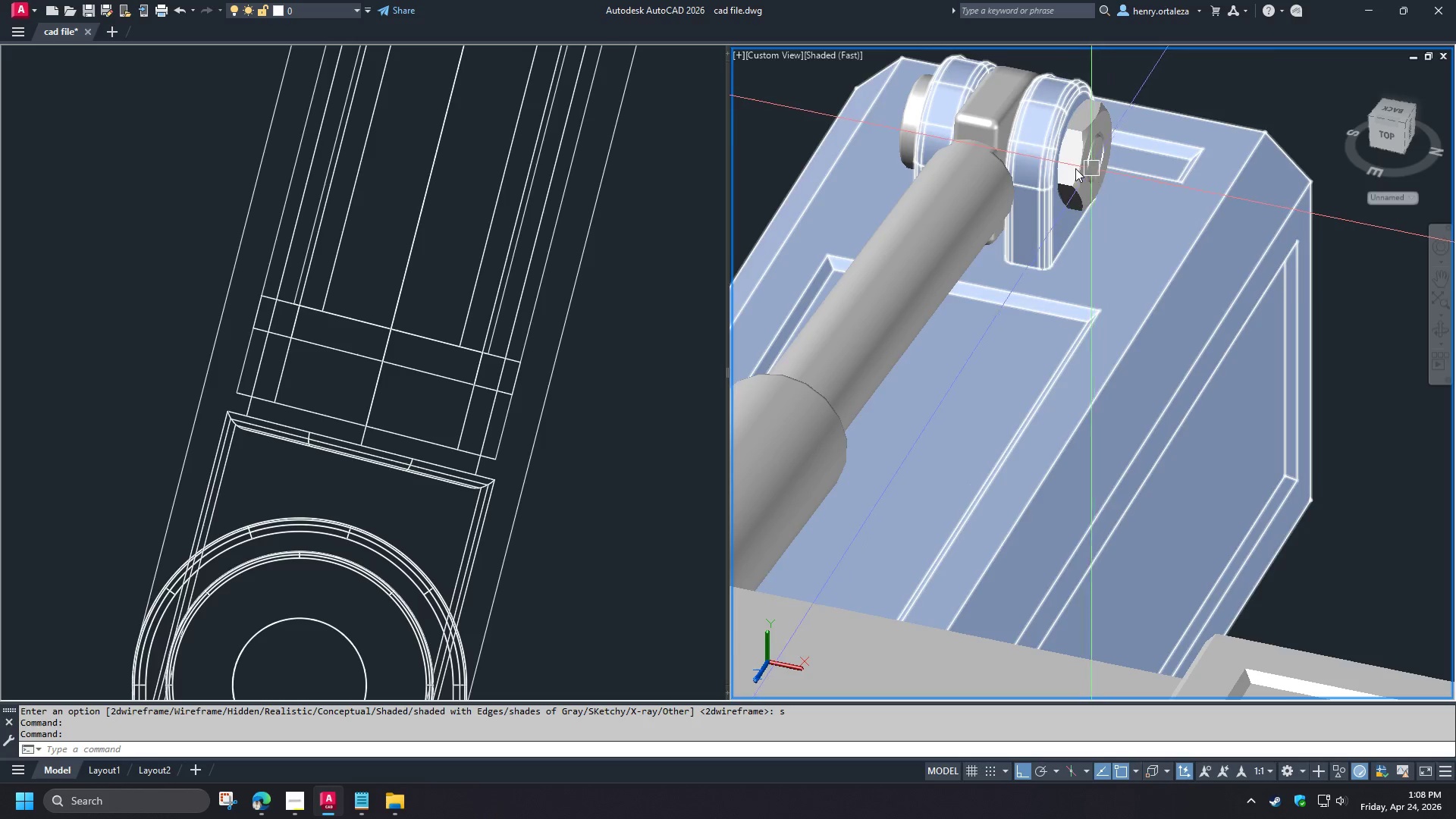 
hold_key(key=ShiftLeft, duration=1.52)
 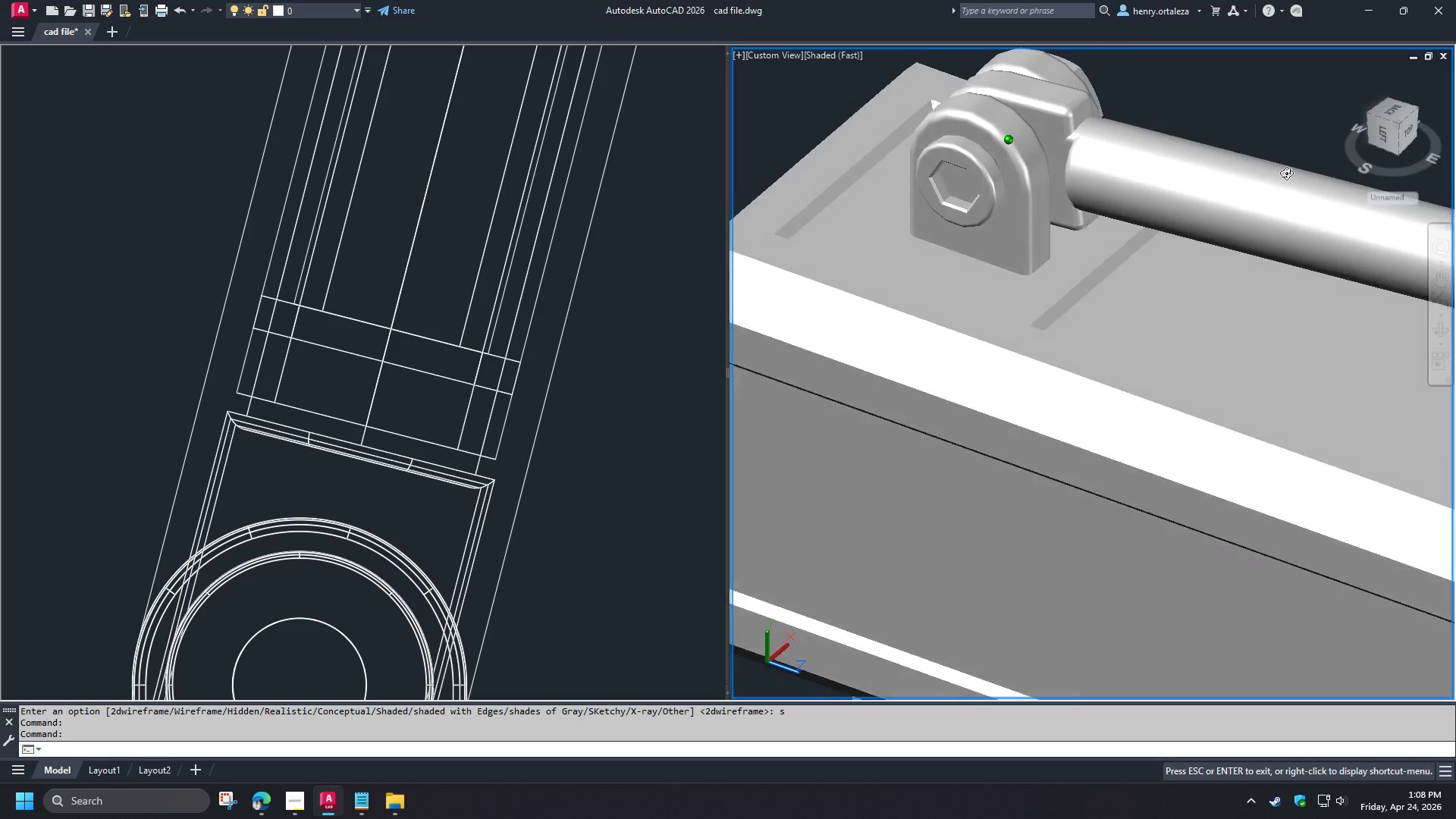 
hold_key(key=ShiftLeft, duration=1.45)
 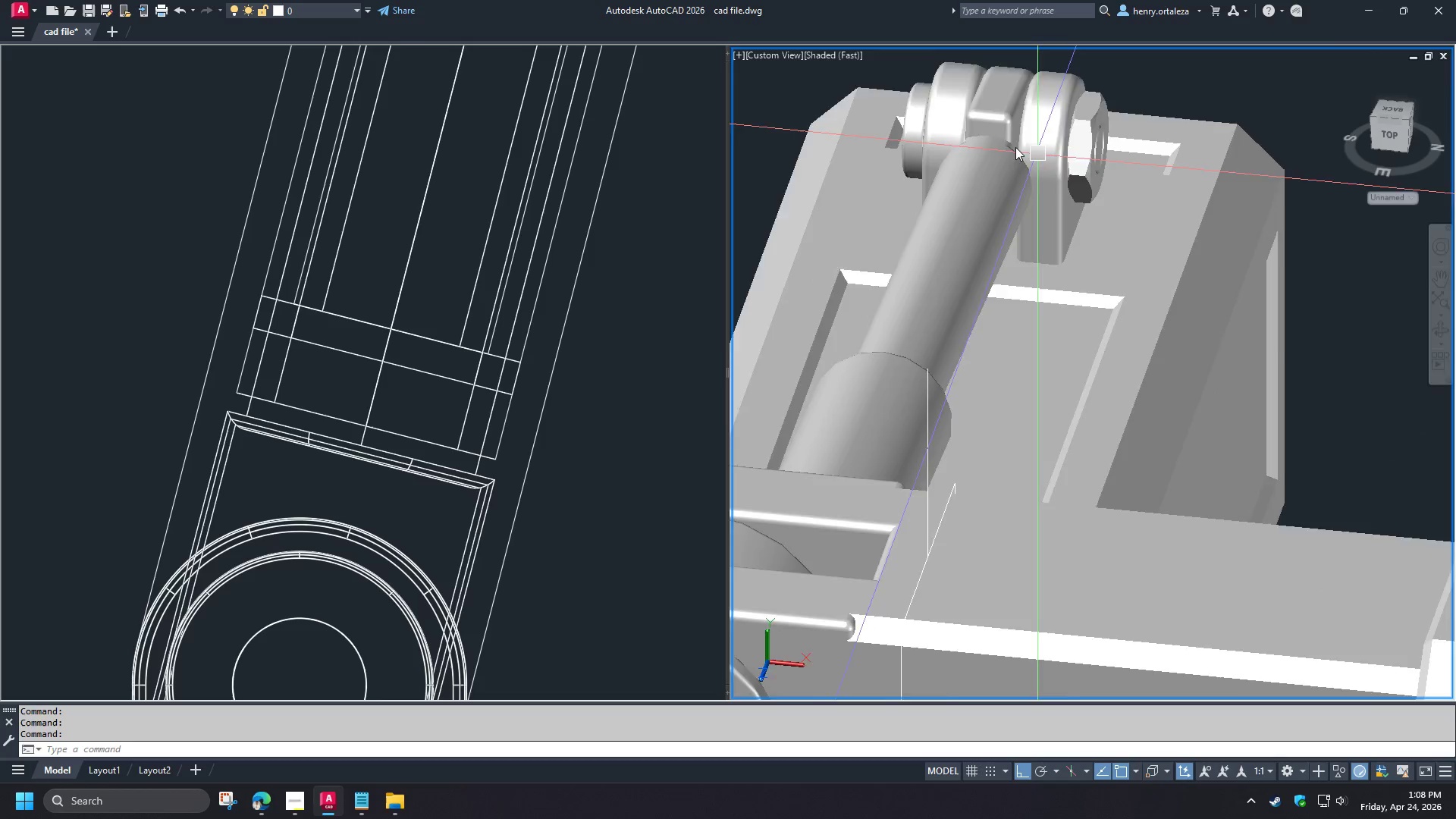 
scroll: coordinate [1082, 96], scroll_direction: down, amount: 4.0
 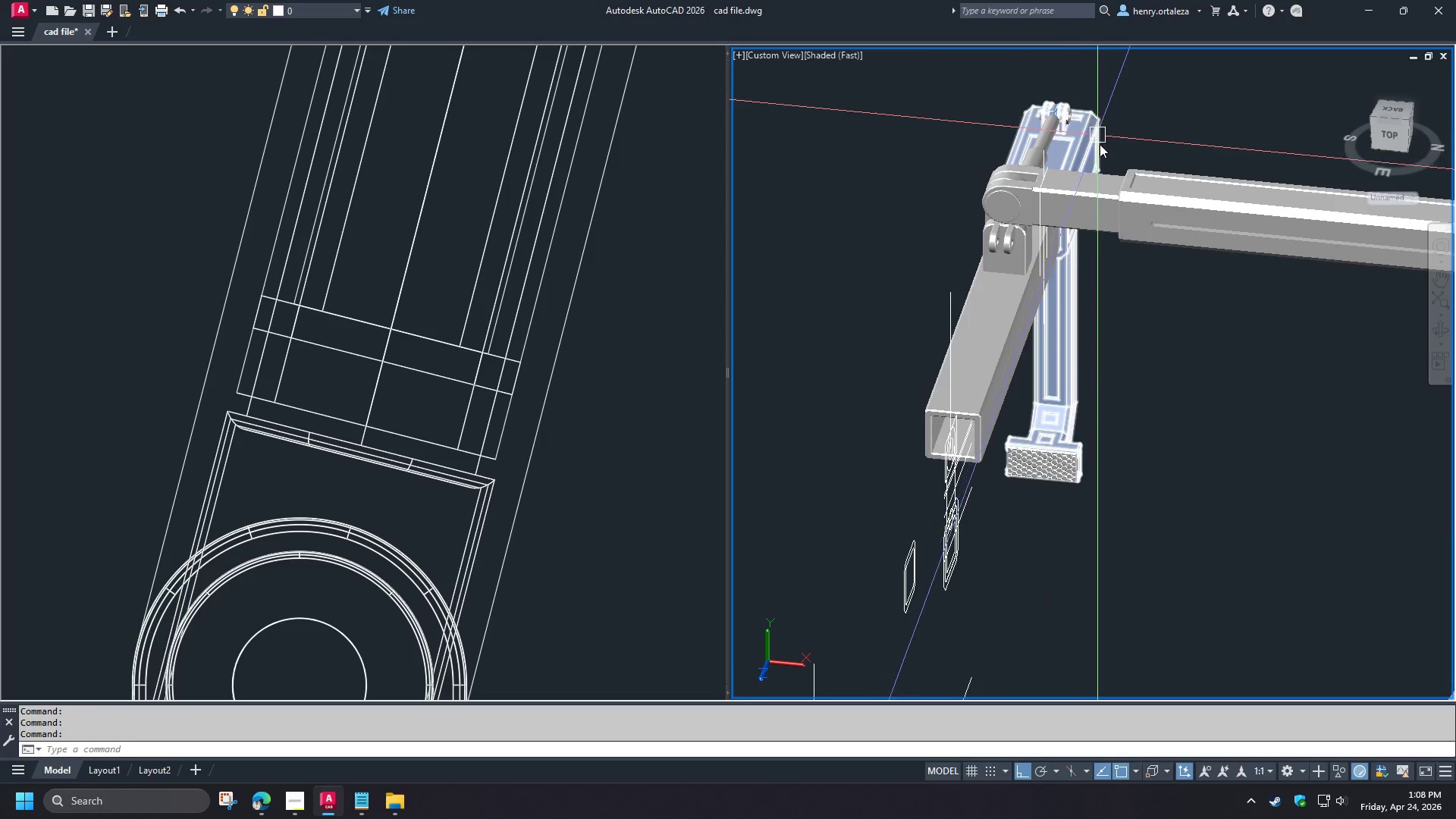 
hold_key(key=ShiftLeft, duration=1.3)
 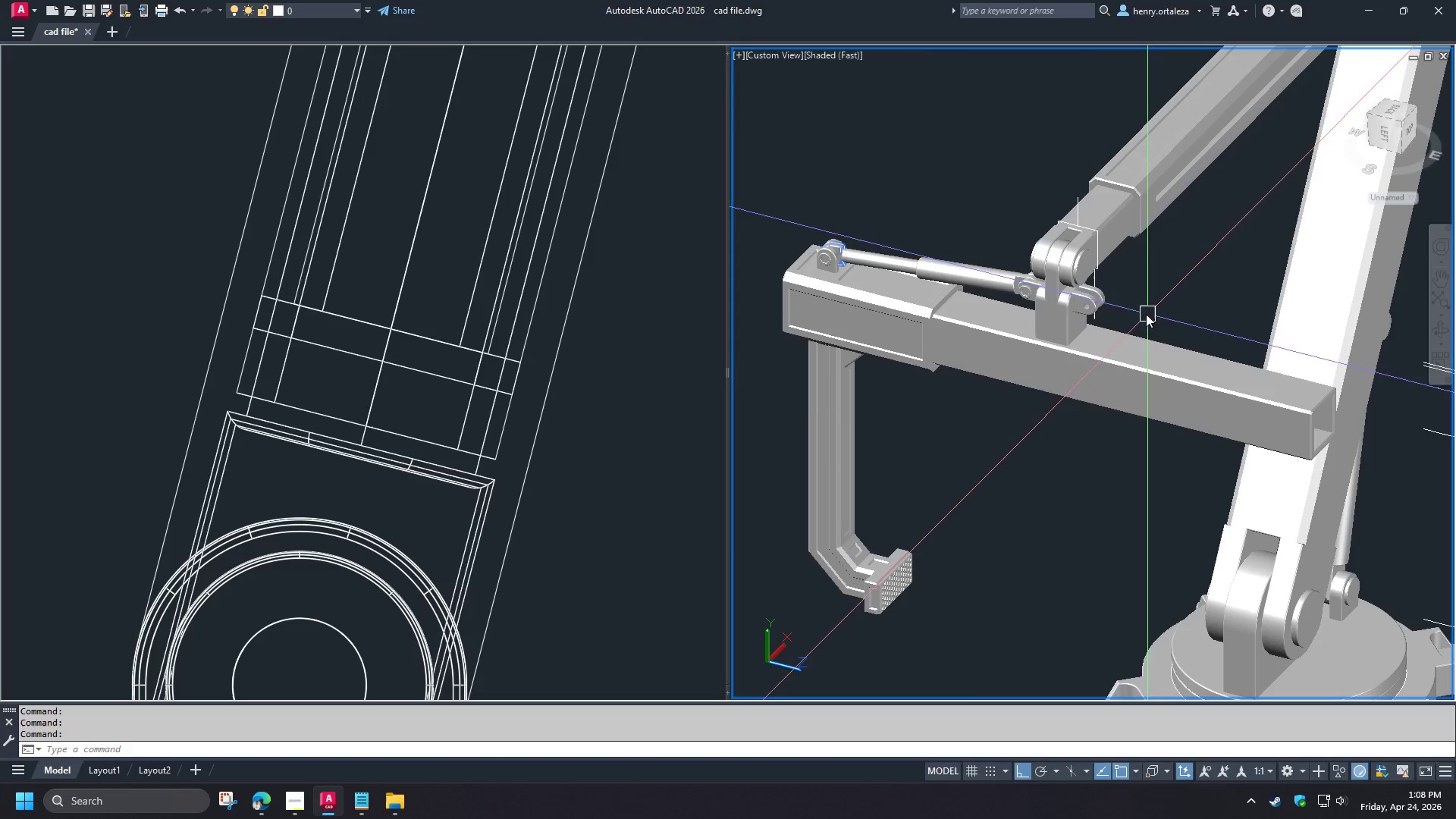 
left_click([626, 508])
 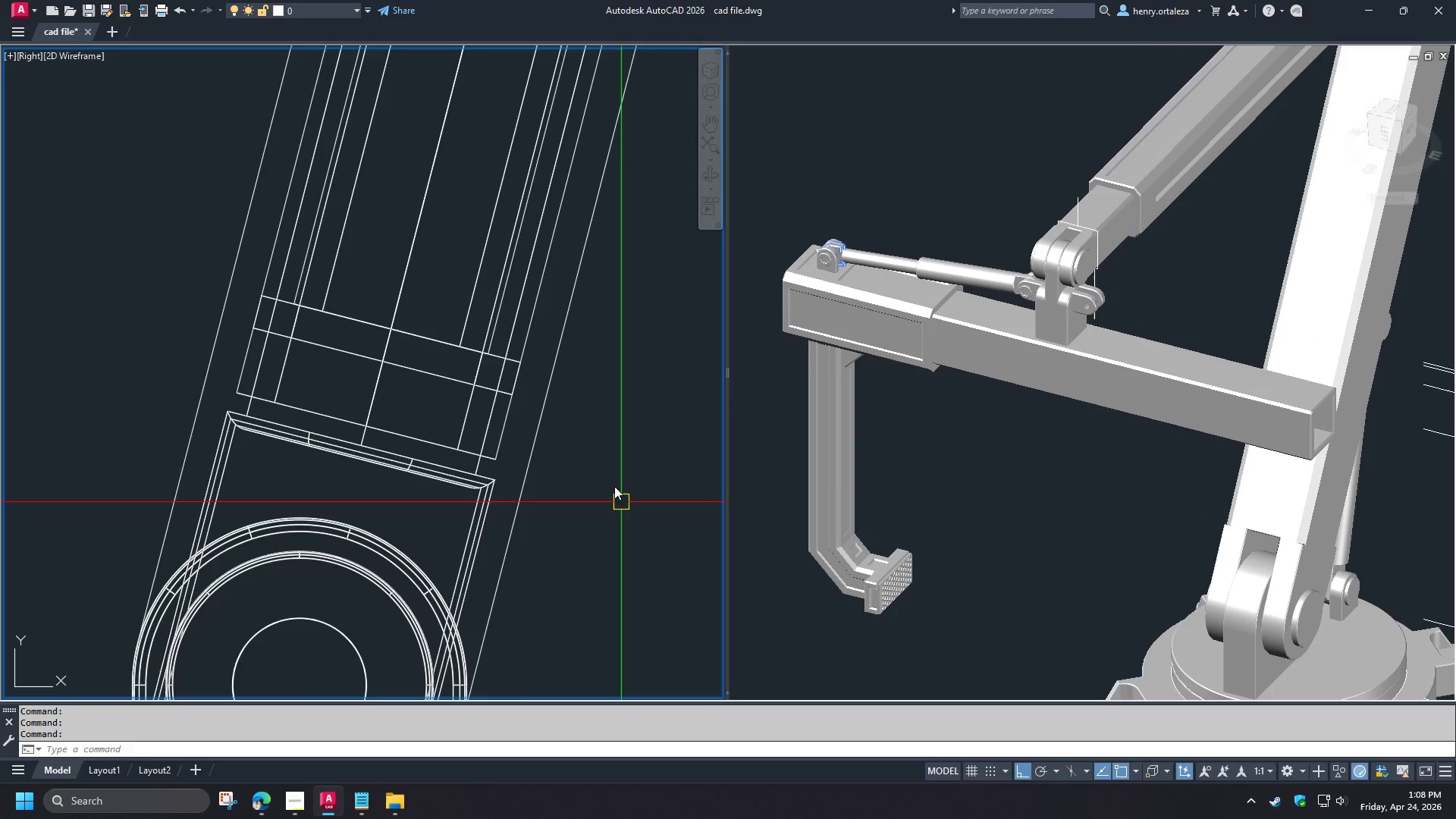 
scroll: coordinate [614, 486], scroll_direction: down, amount: 2.0
 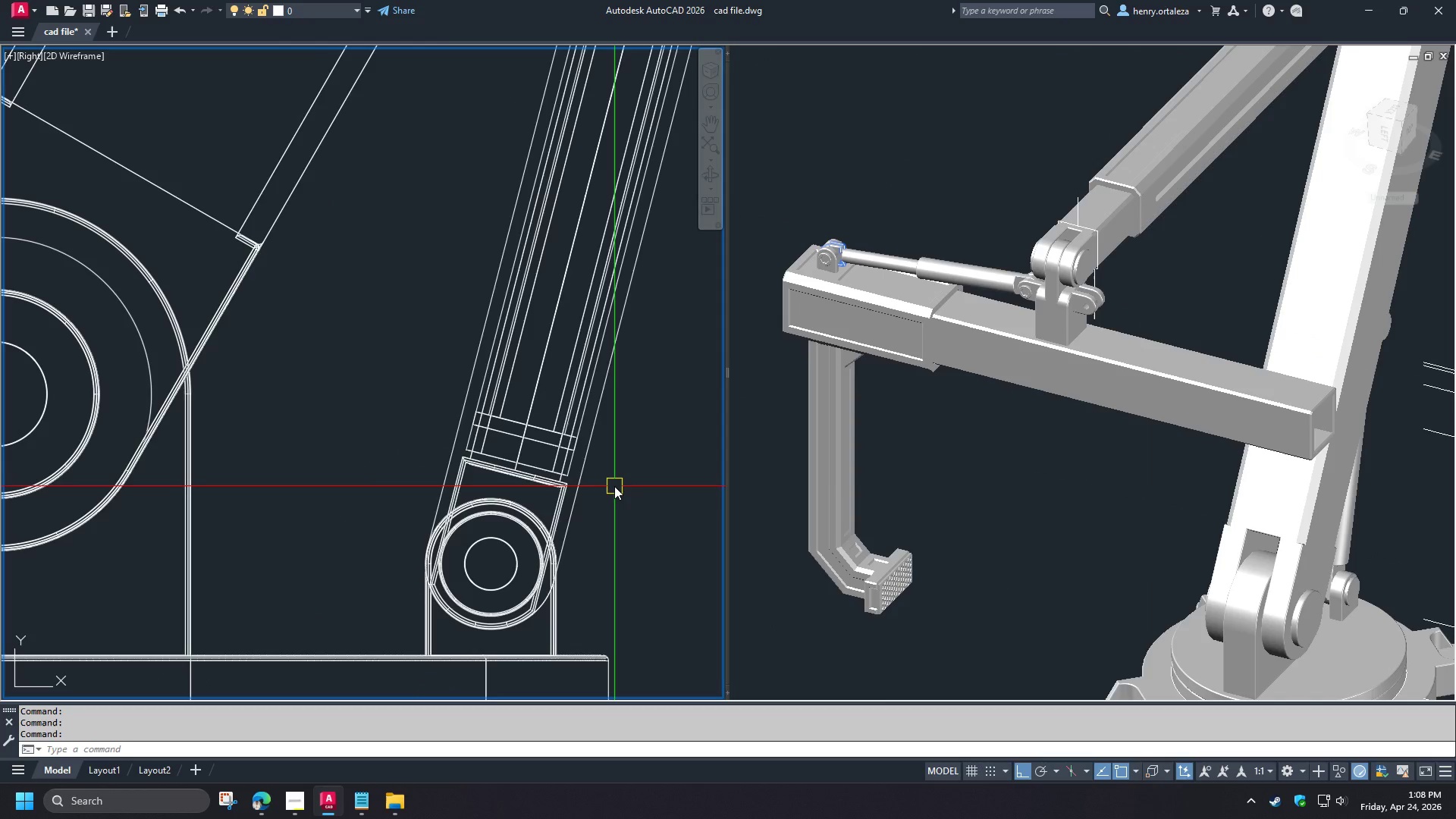 
type(-v t re)
 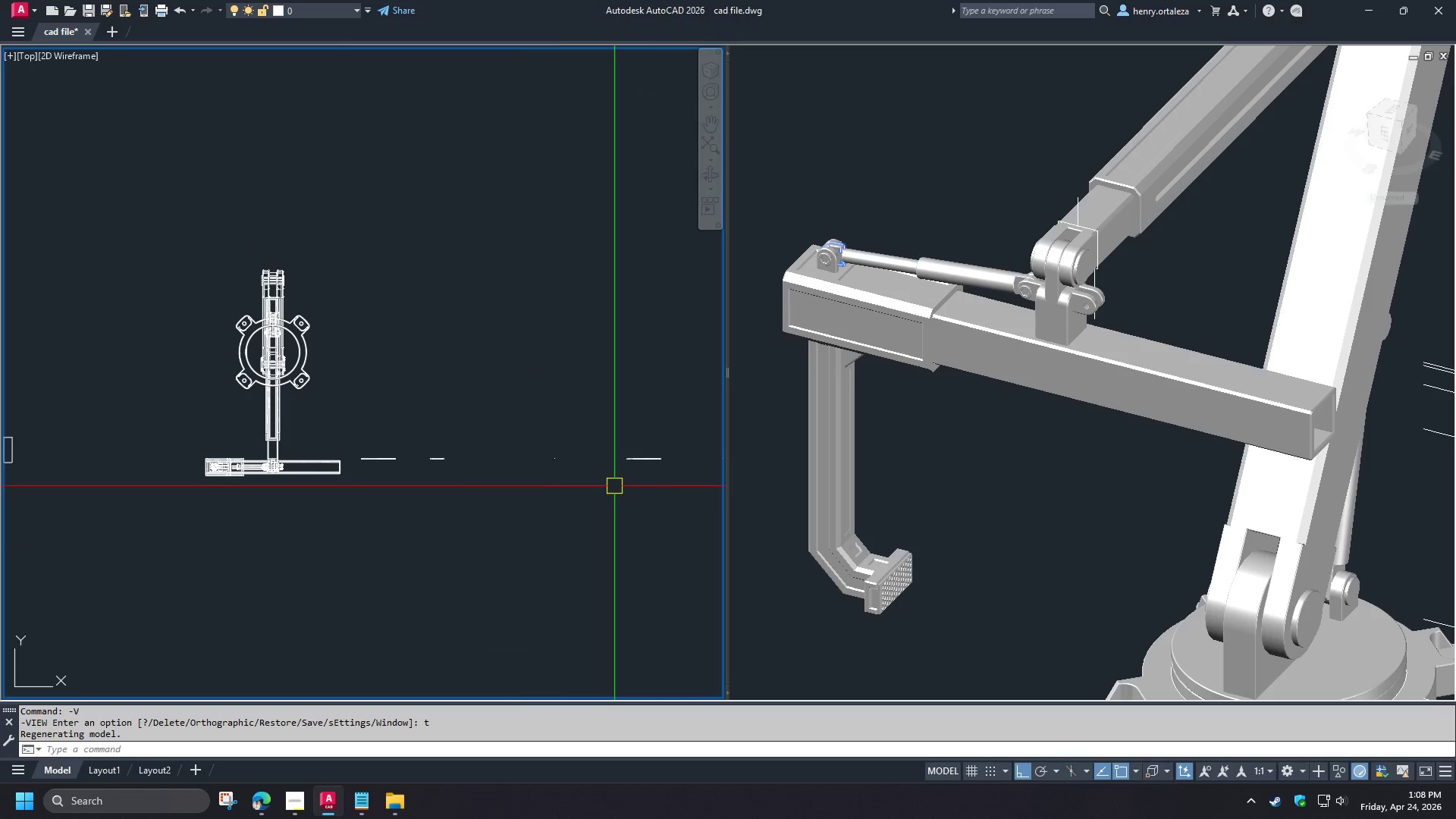 
type( -v fr re )
 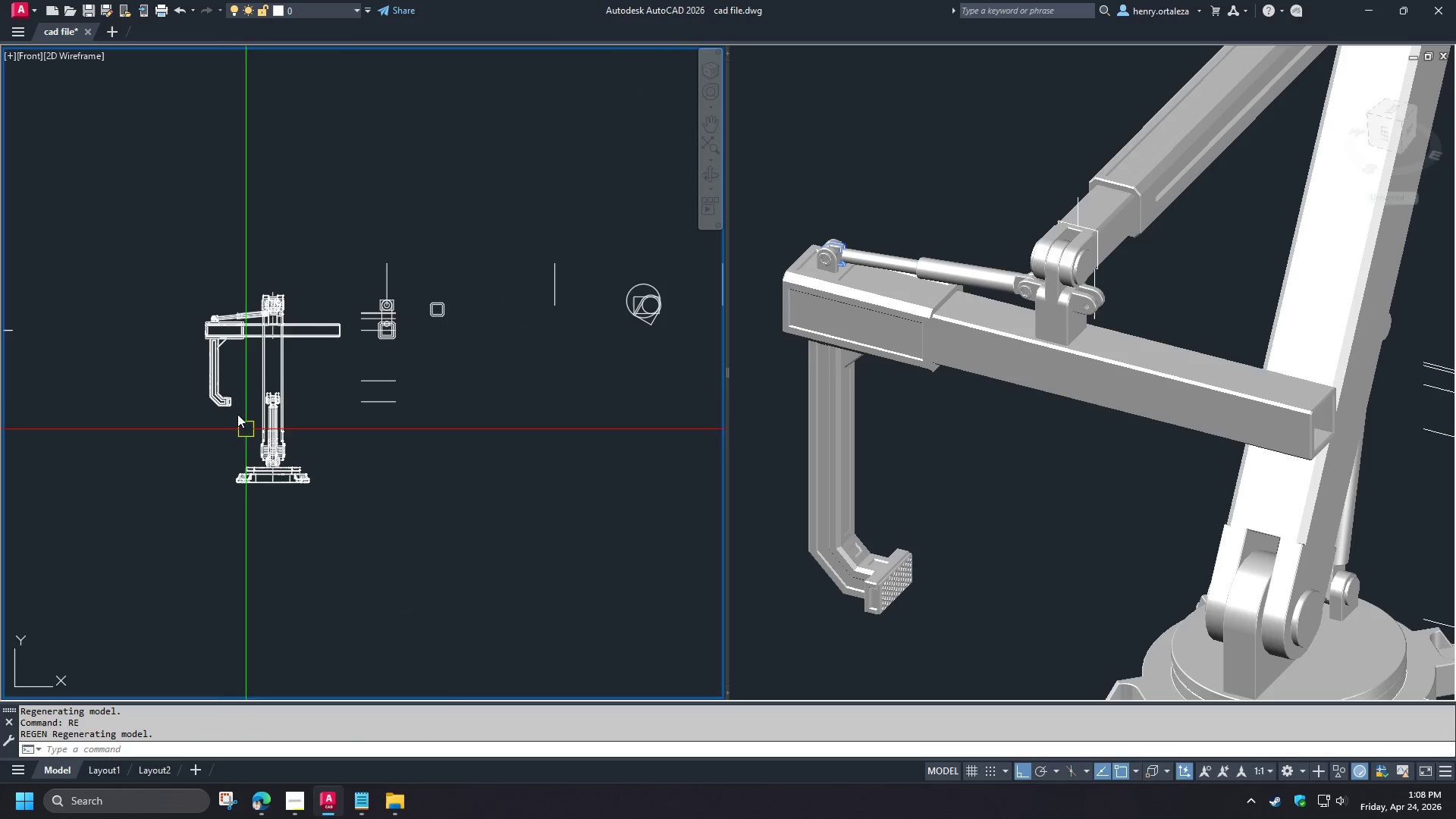 
scroll: coordinate [244, 319], scroll_direction: up, amount: 3.0
 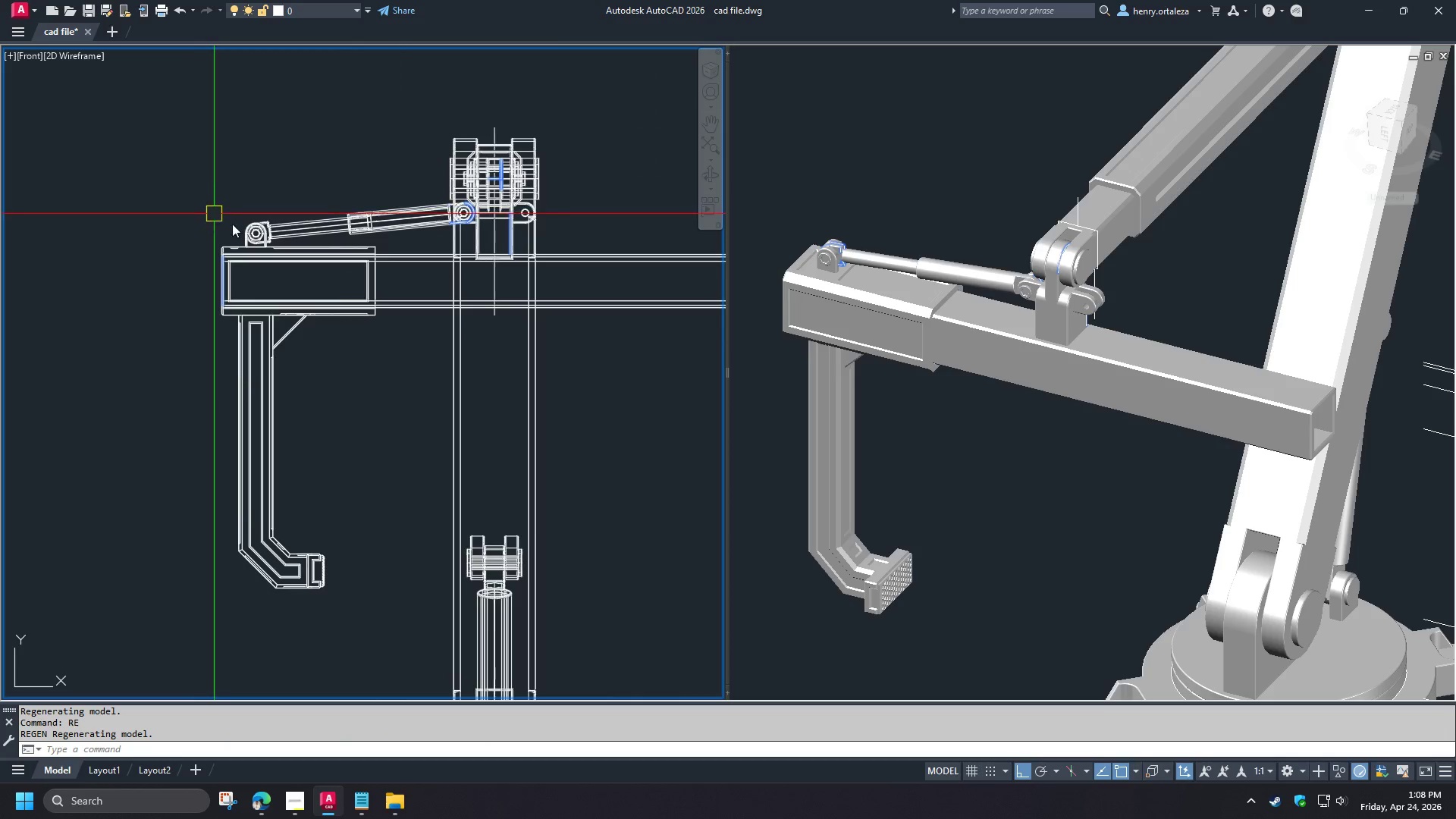 
left_click([266, 445])
 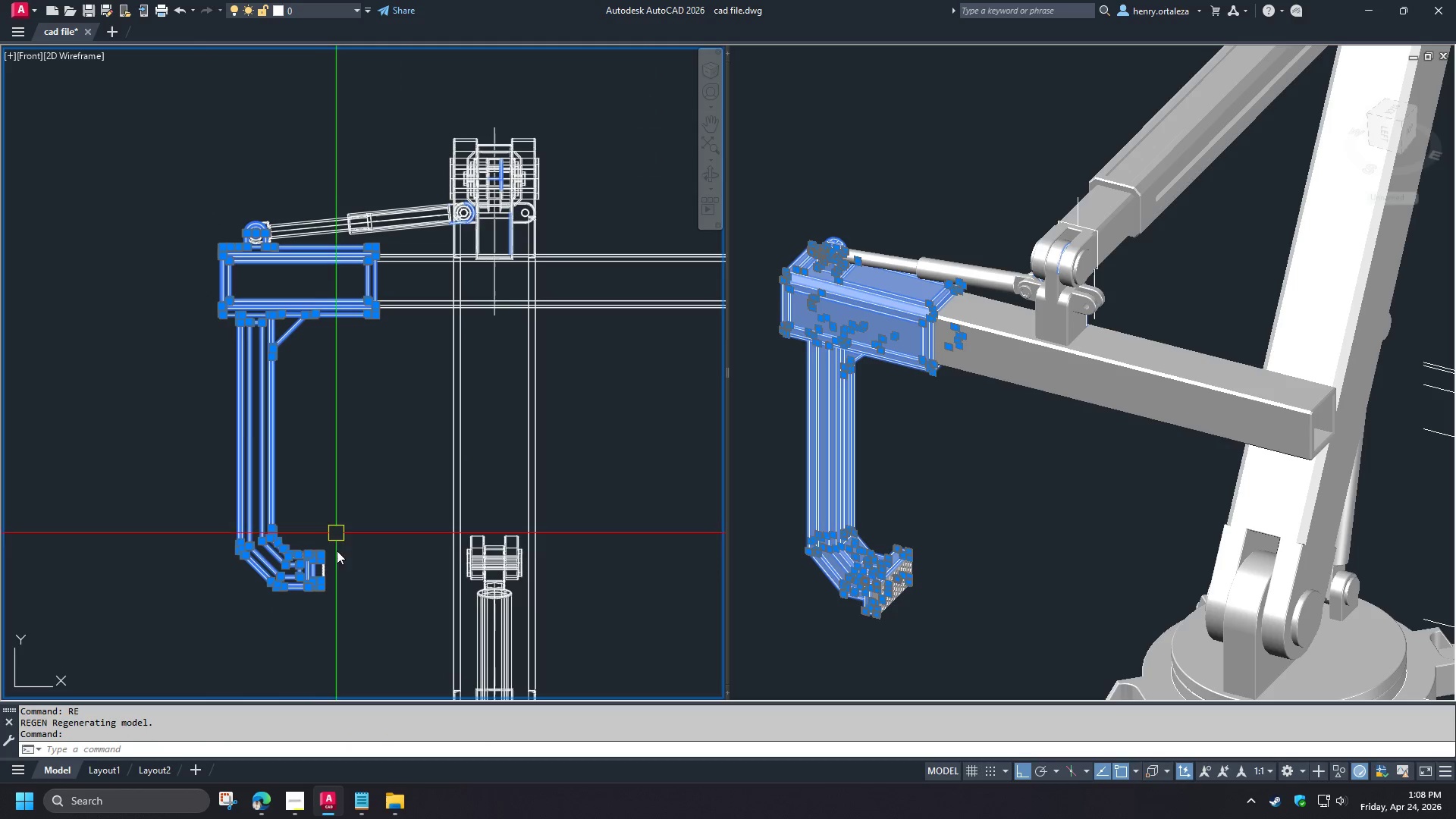 
scroll: coordinate [326, 566], scroll_direction: up, amount: 3.0
 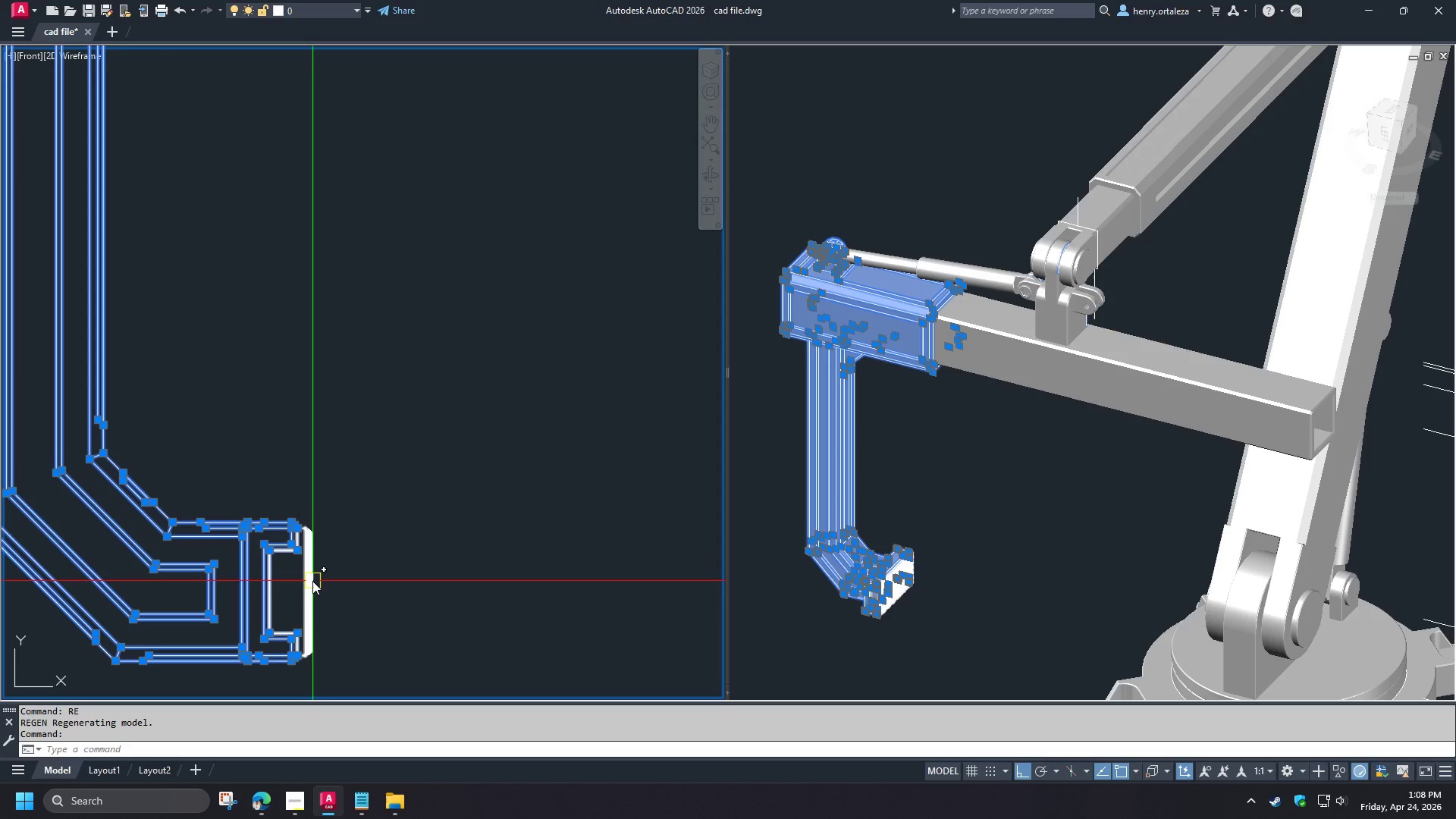 
left_click([312, 581])
 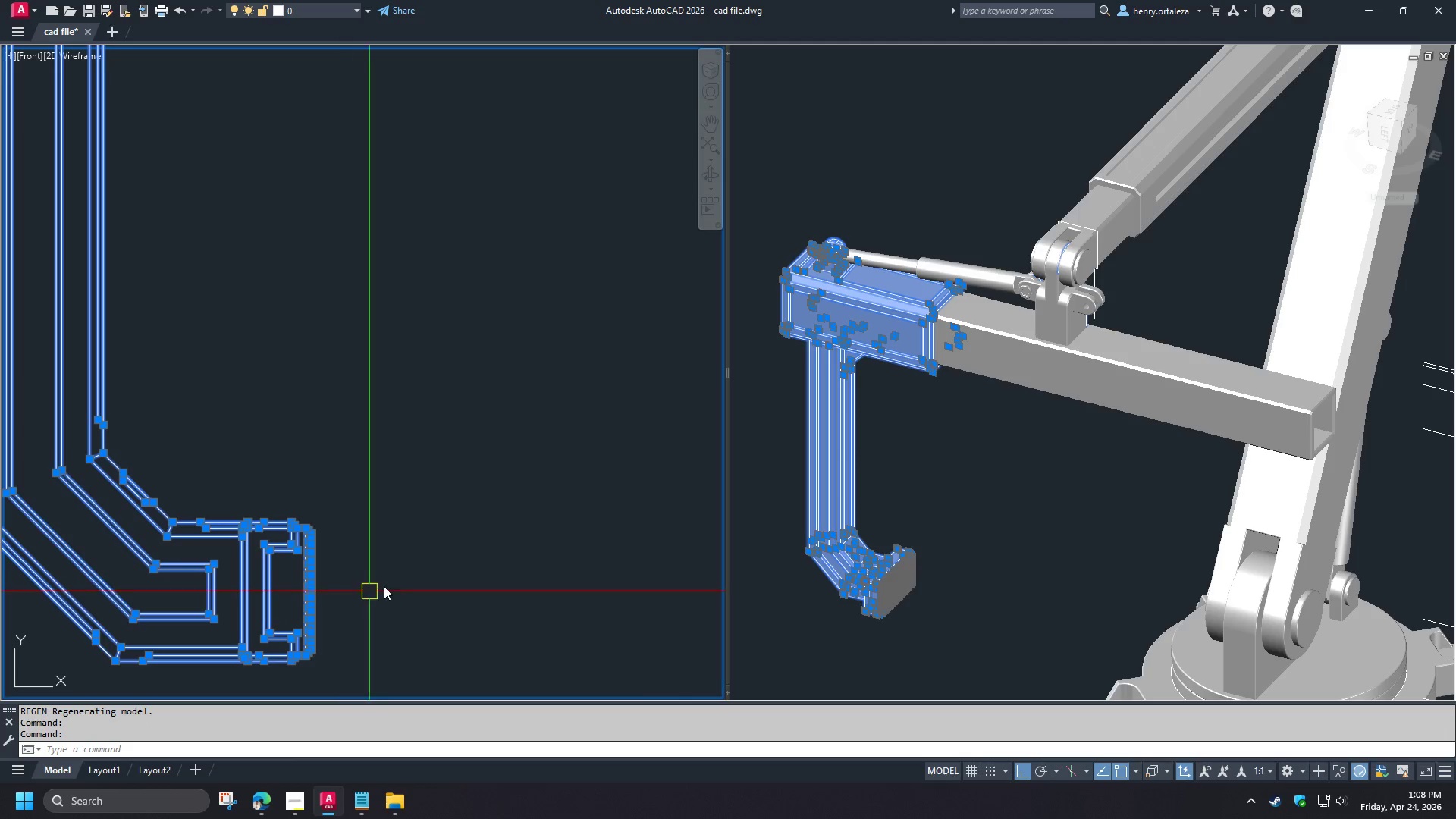 
scroll: coordinate [384, 576], scroll_direction: down, amount: 3.0
 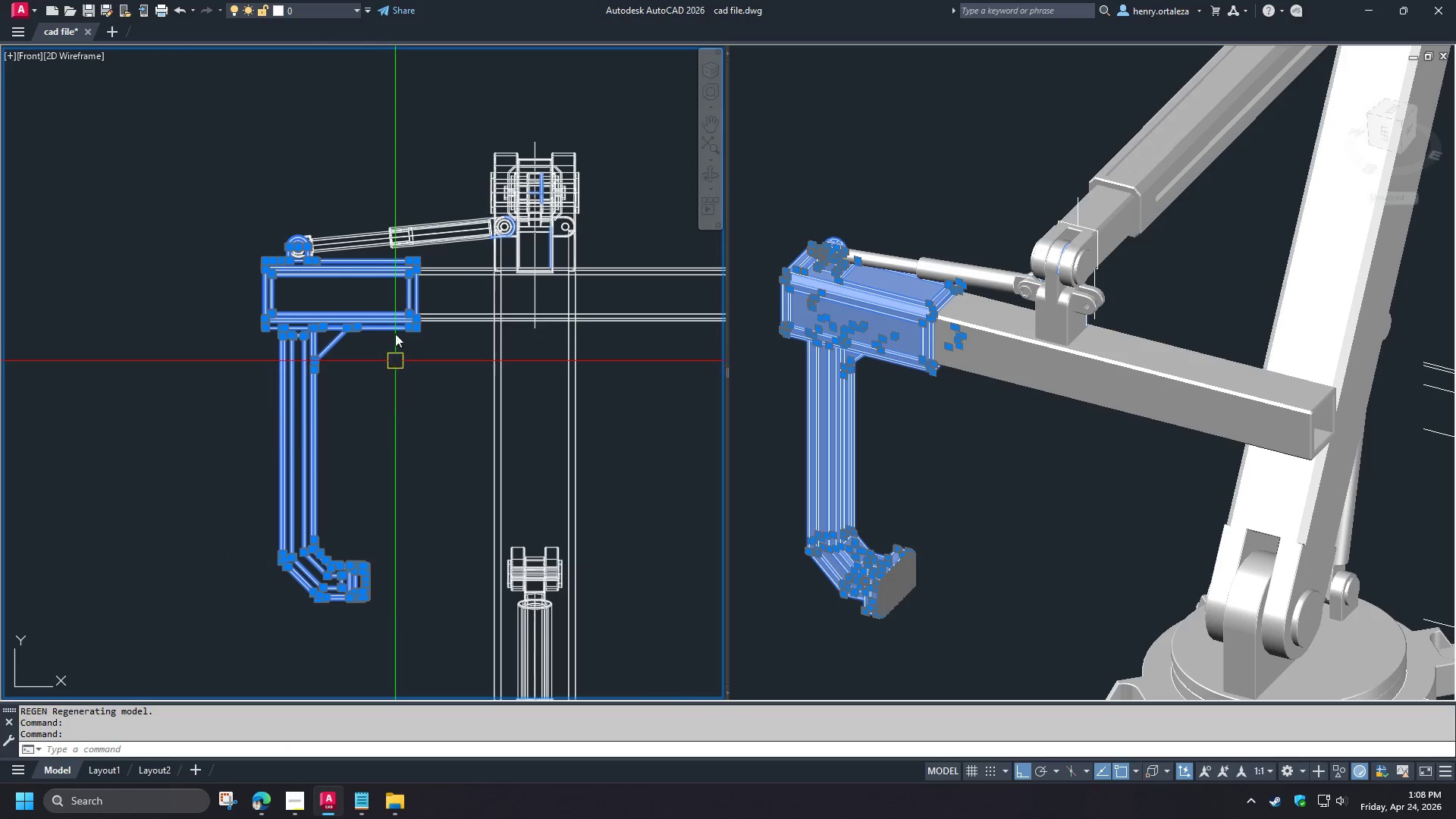 
scroll: coordinate [441, 280], scroll_direction: up, amount: 3.0
 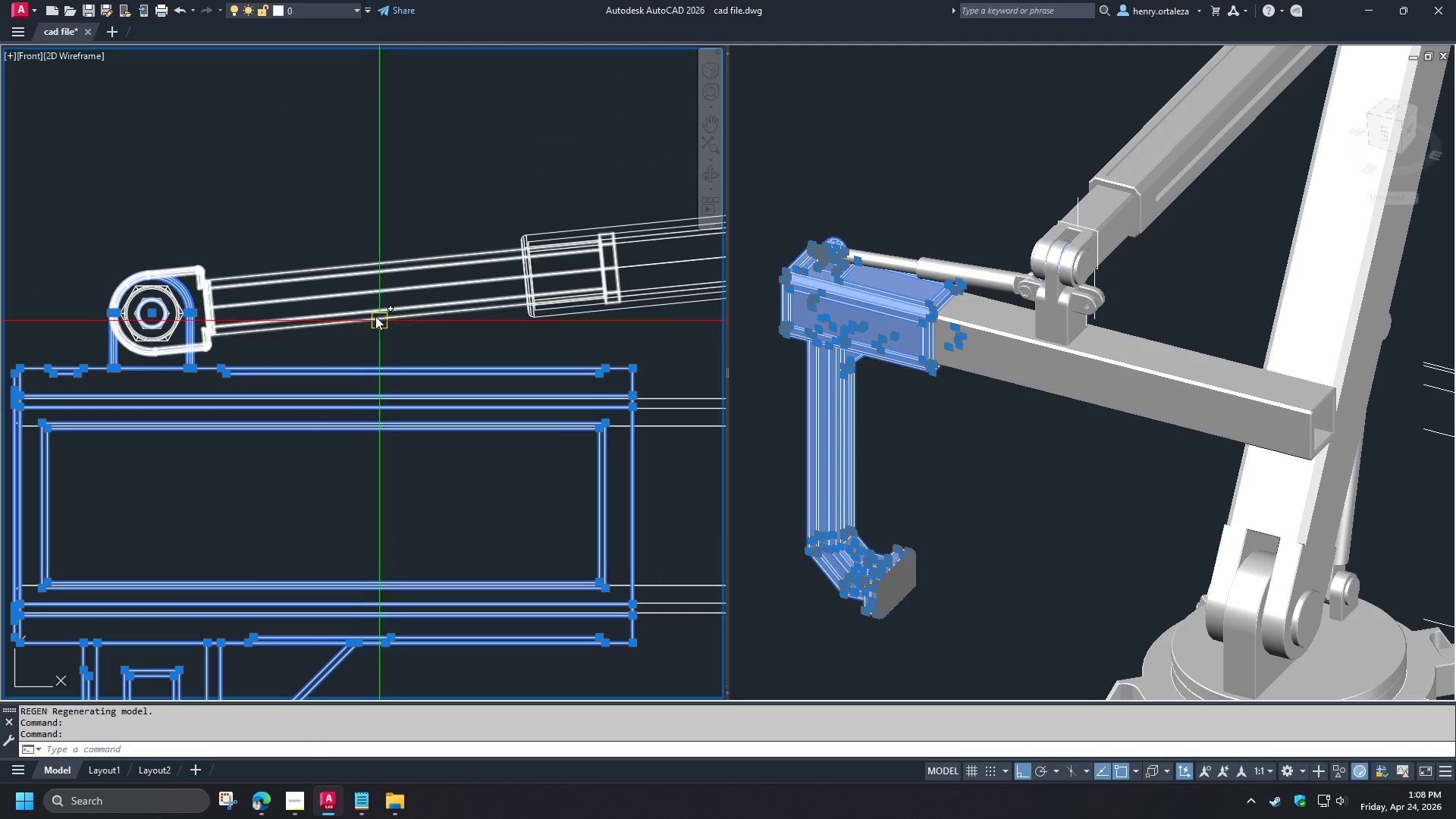 
left_click([375, 317])
 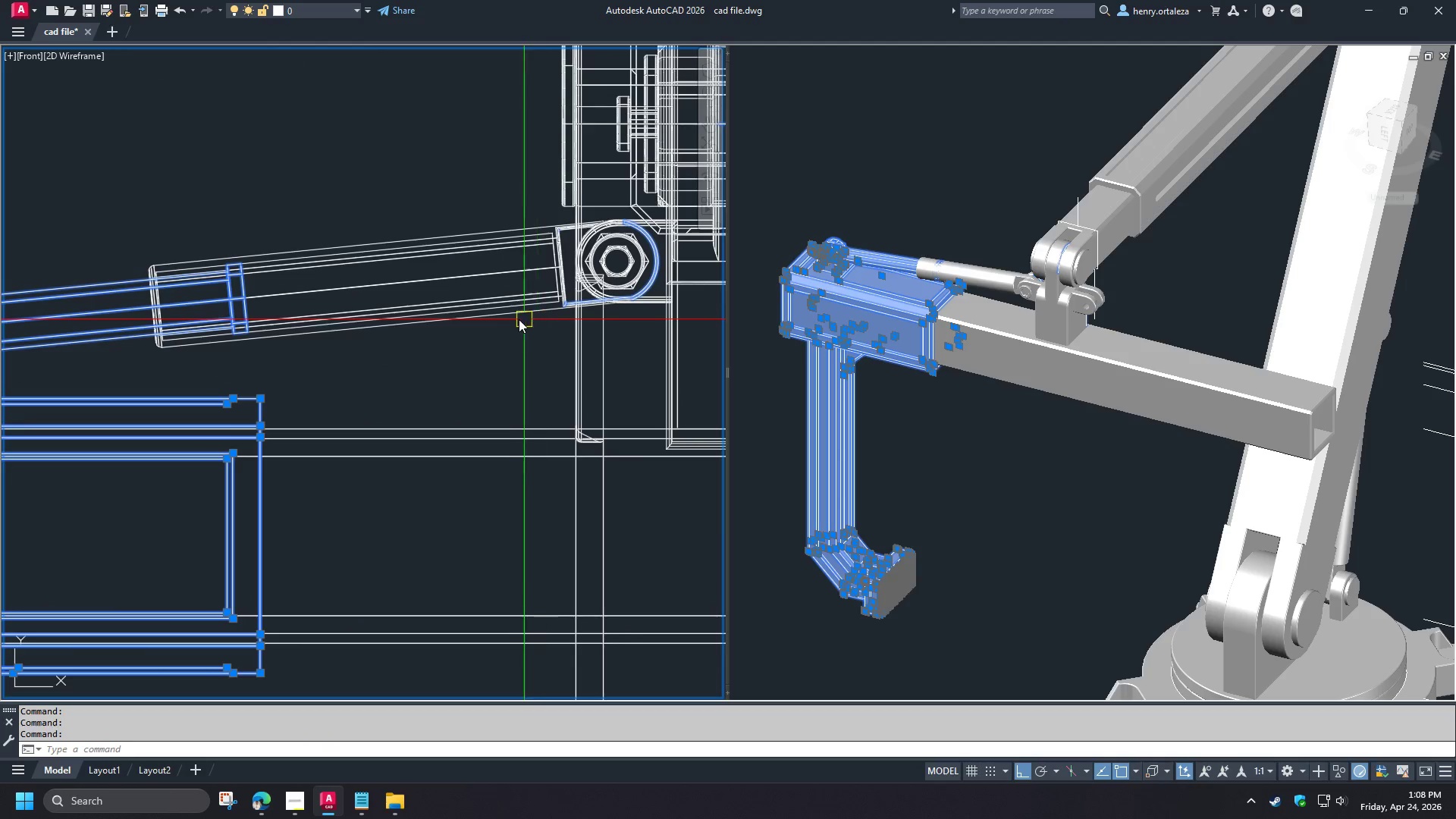 
left_click([510, 308])
 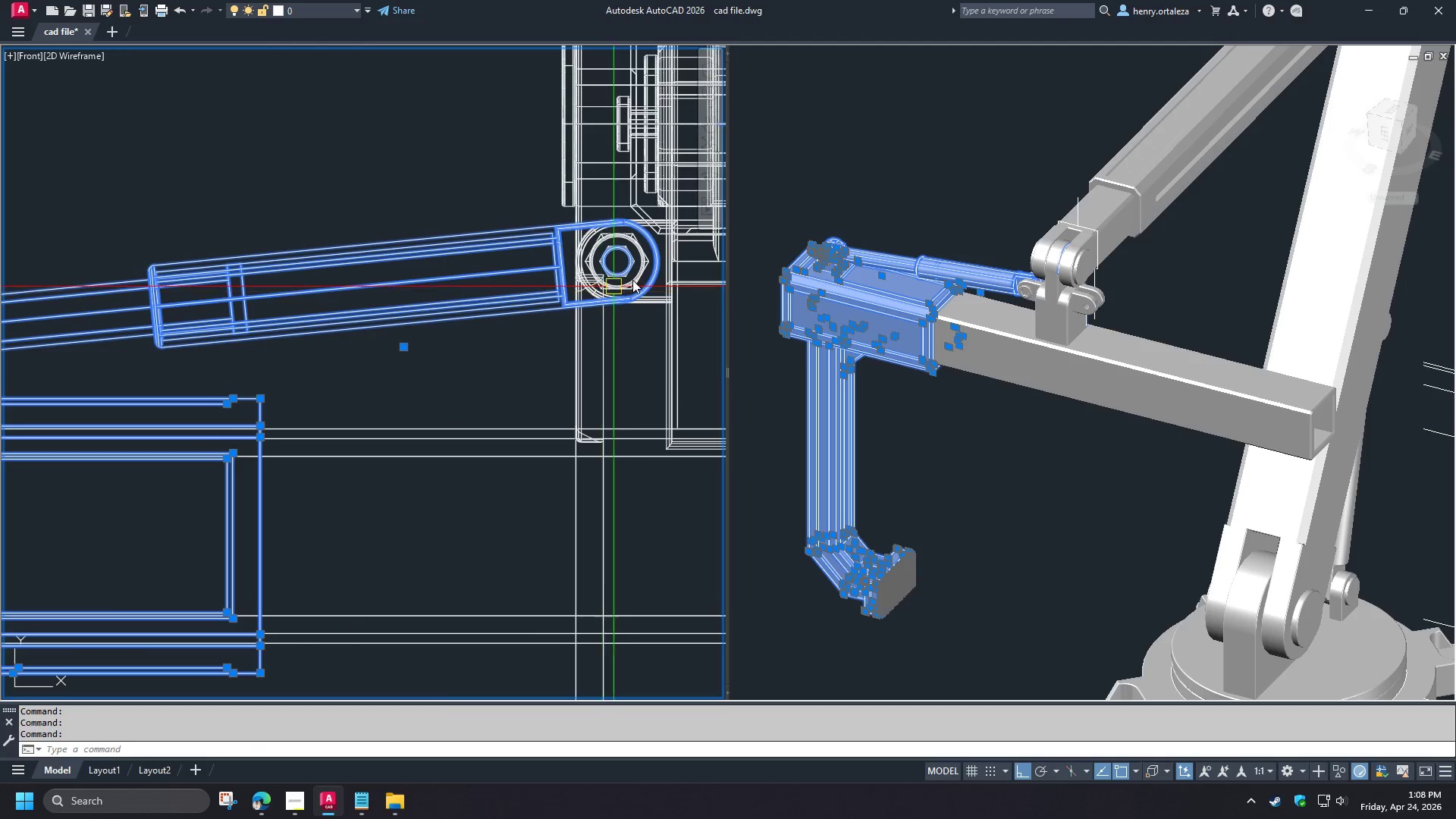 
scroll: coordinate [648, 269], scroll_direction: up, amount: 2.0
 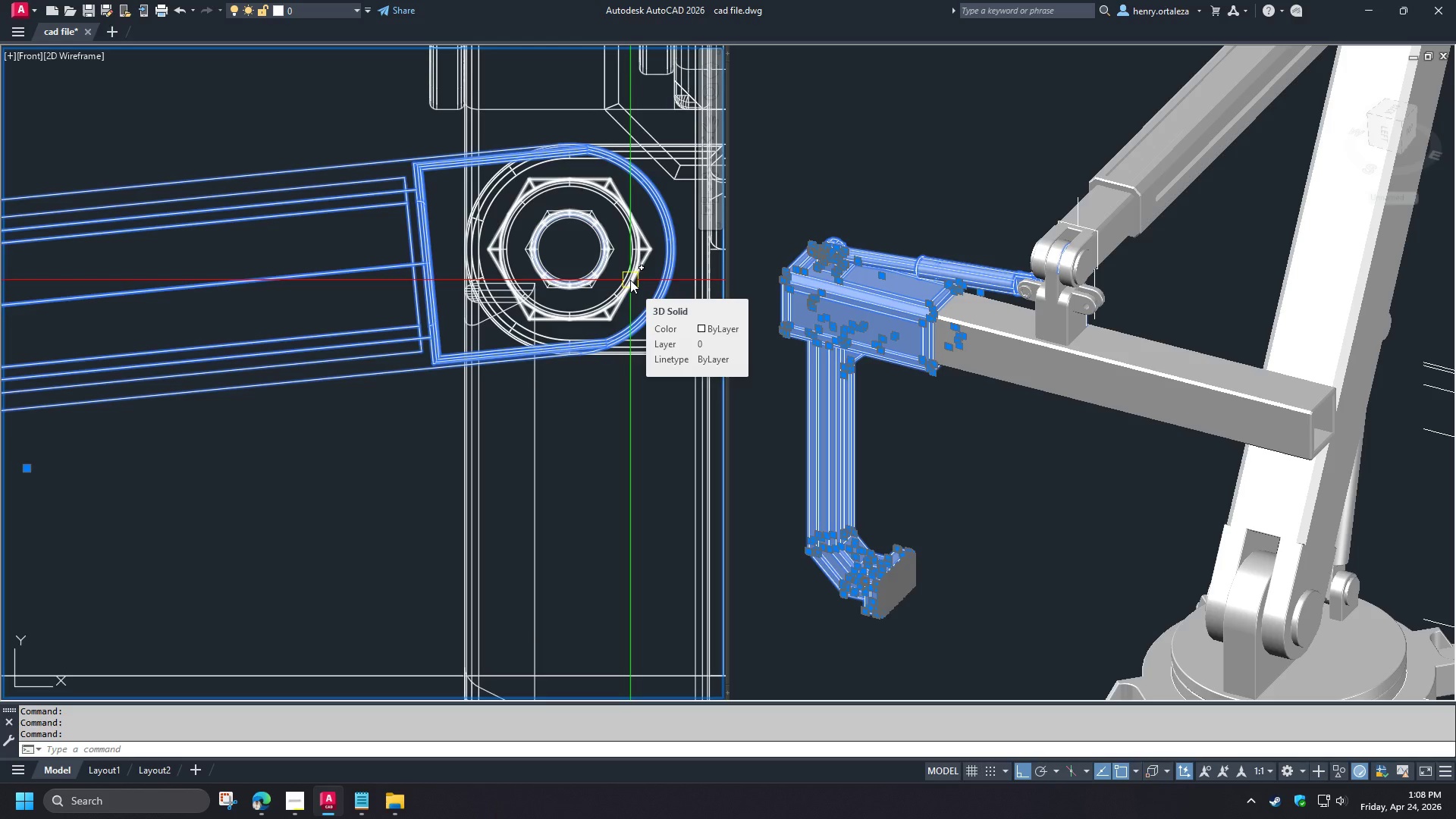 
left_click([630, 280])
 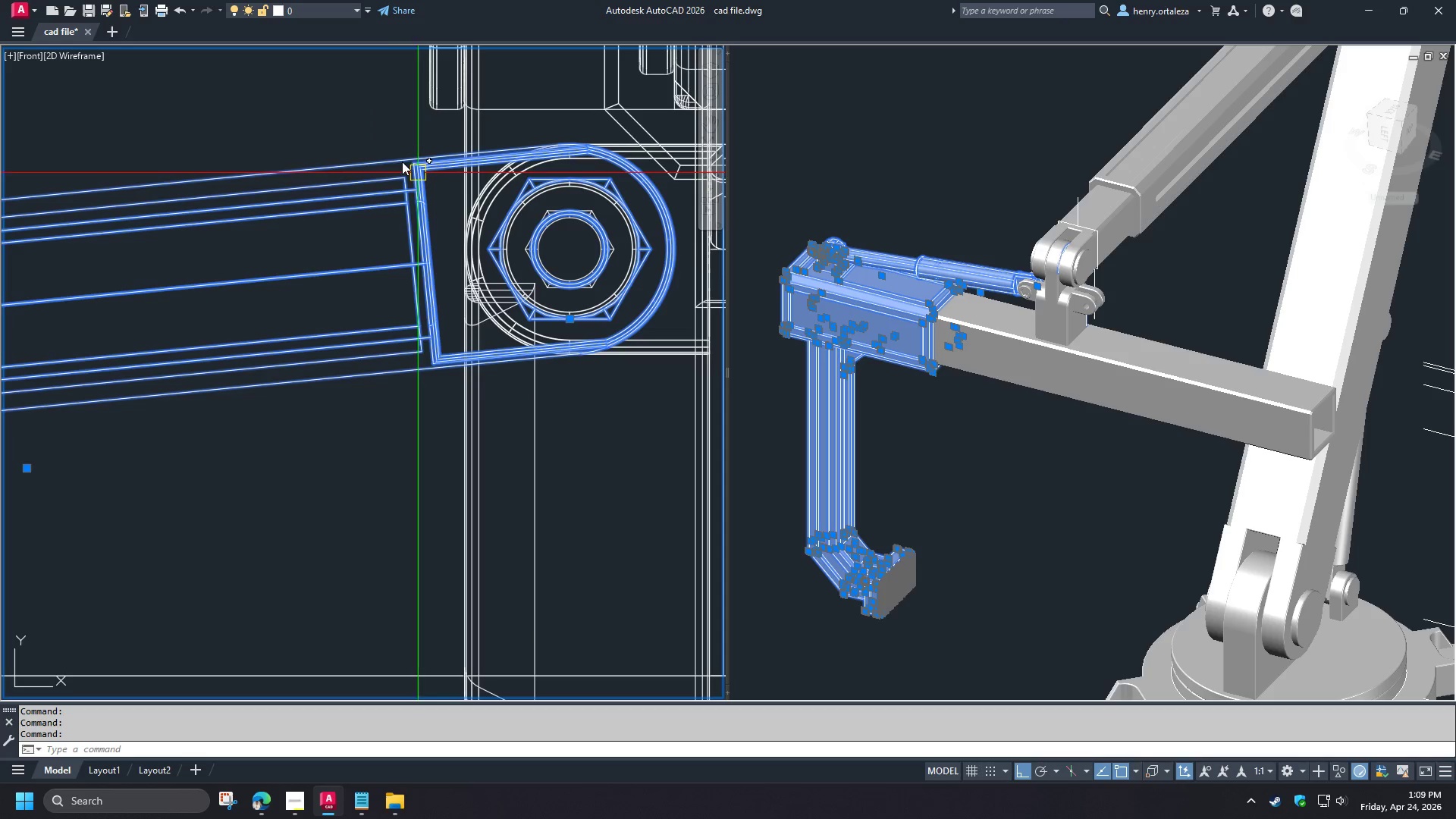 
wait(5.97)
 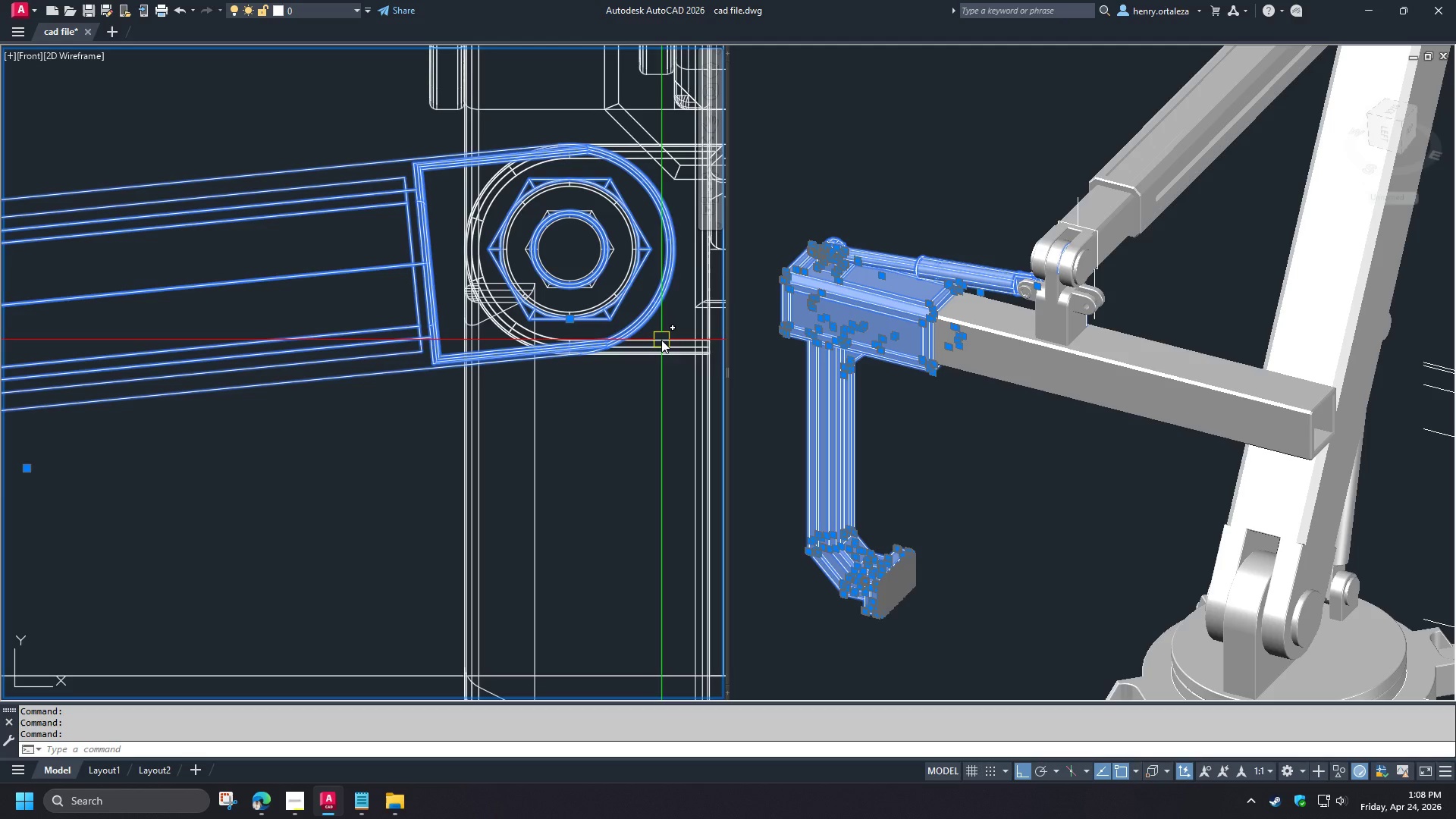 
scroll: coordinate [627, 205], scroll_direction: up, amount: 2.0
 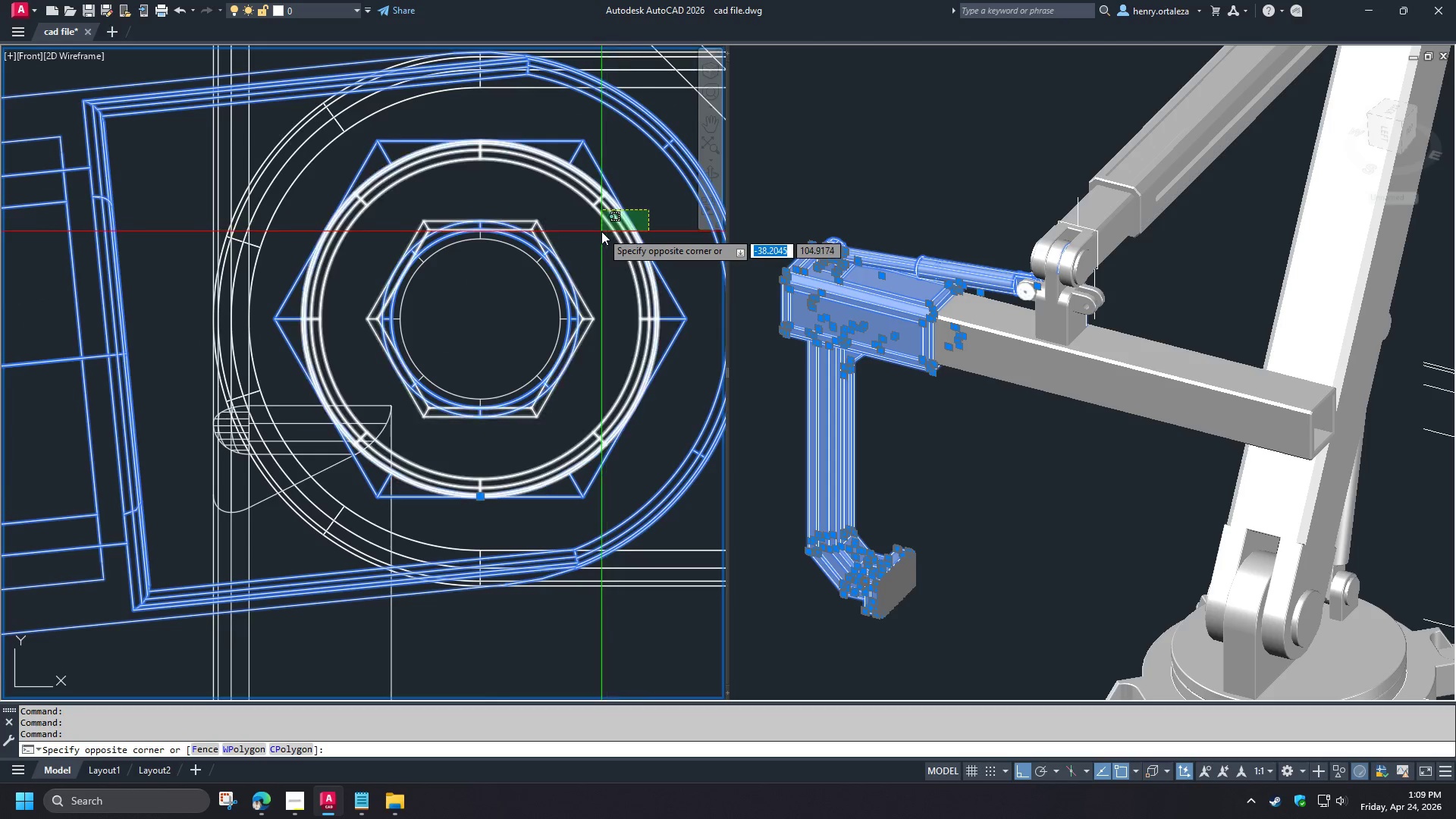 
left_click([601, 231])
 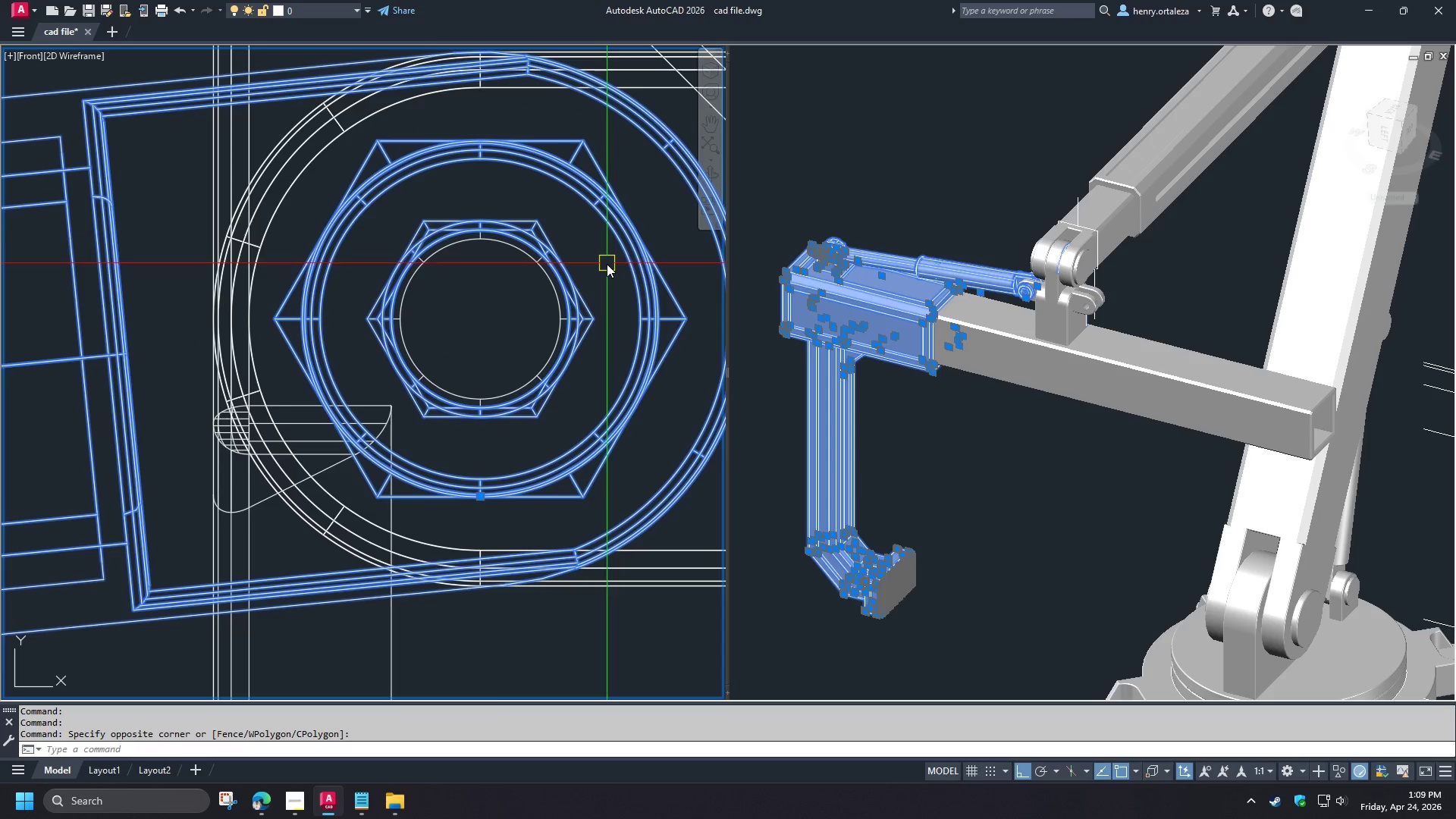 
scroll: coordinate [617, 283], scroll_direction: down, amount: 6.0
 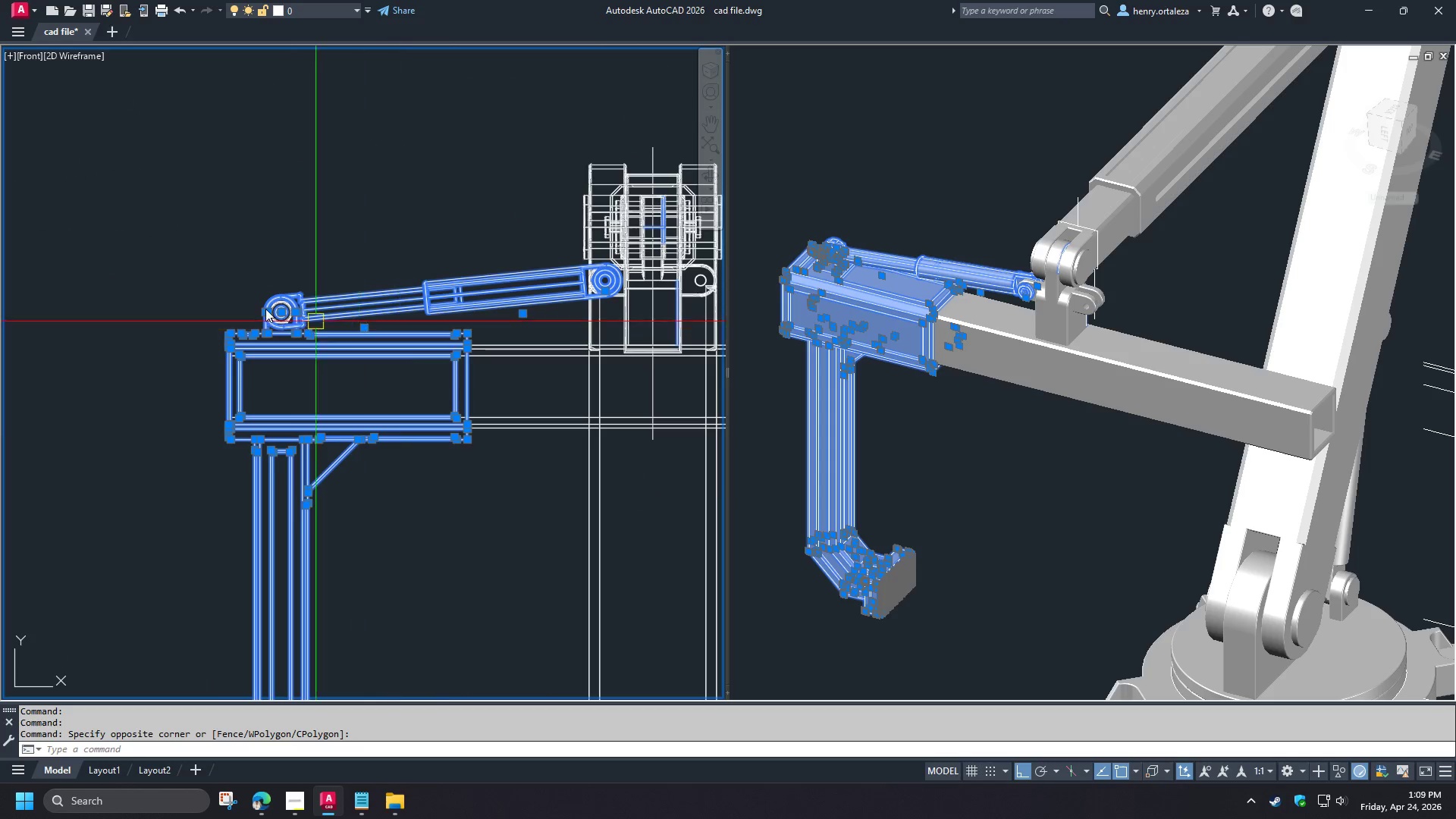 
scroll: coordinate [265, 299], scroll_direction: up, amount: 4.0
 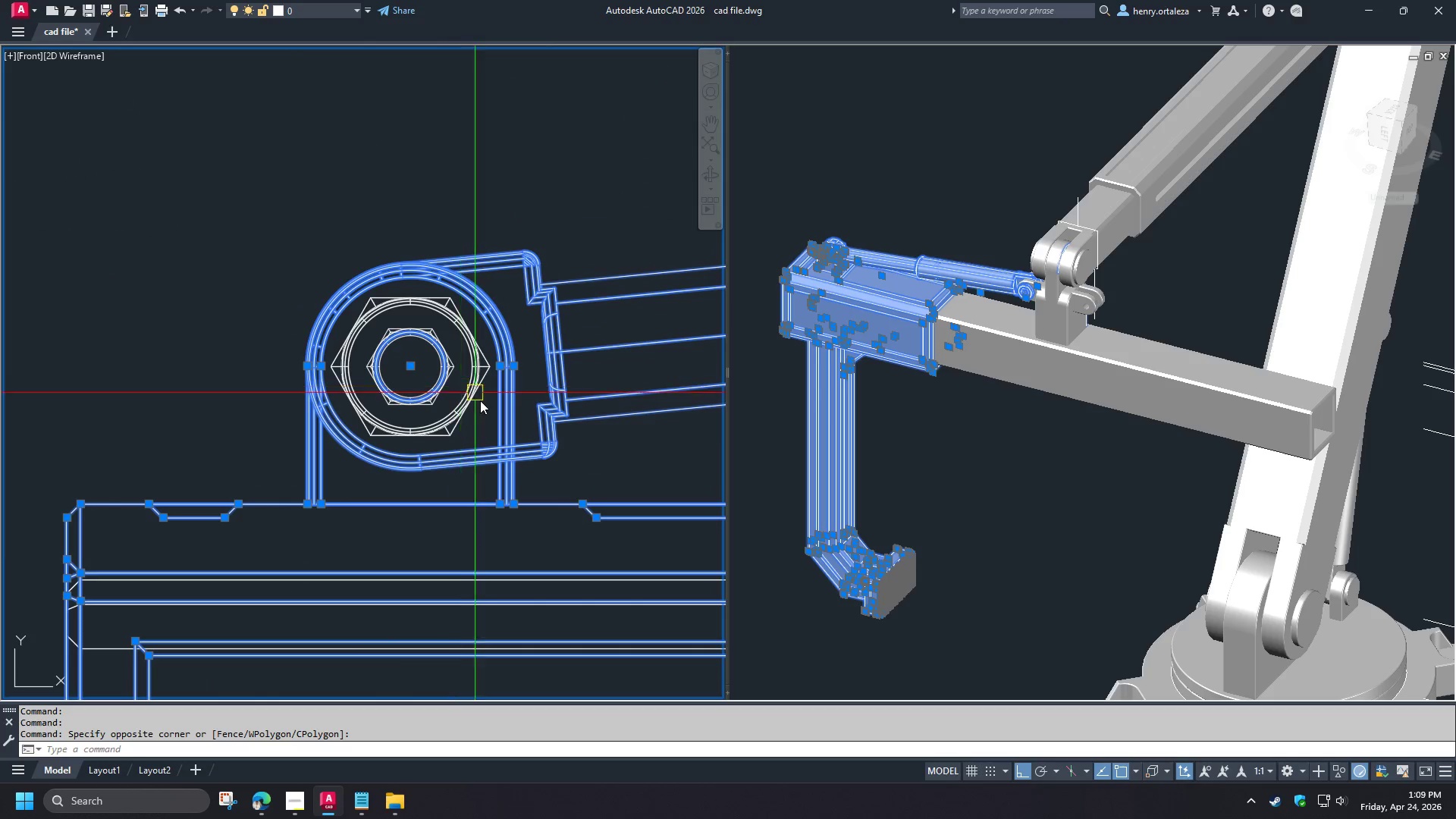 
left_click([477, 422])
 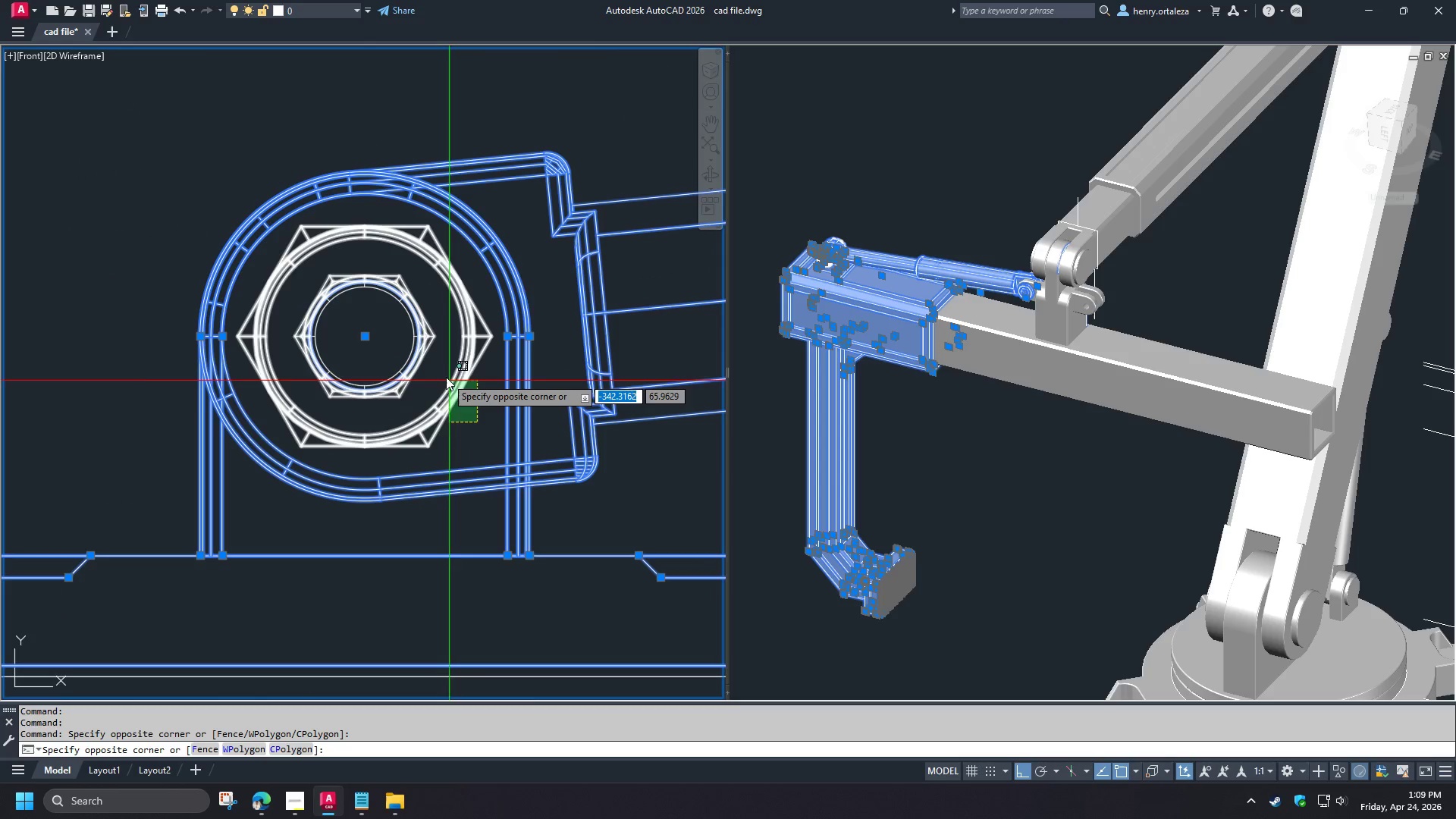 
scroll: coordinate [488, 418], scroll_direction: up, amount: 1.0
 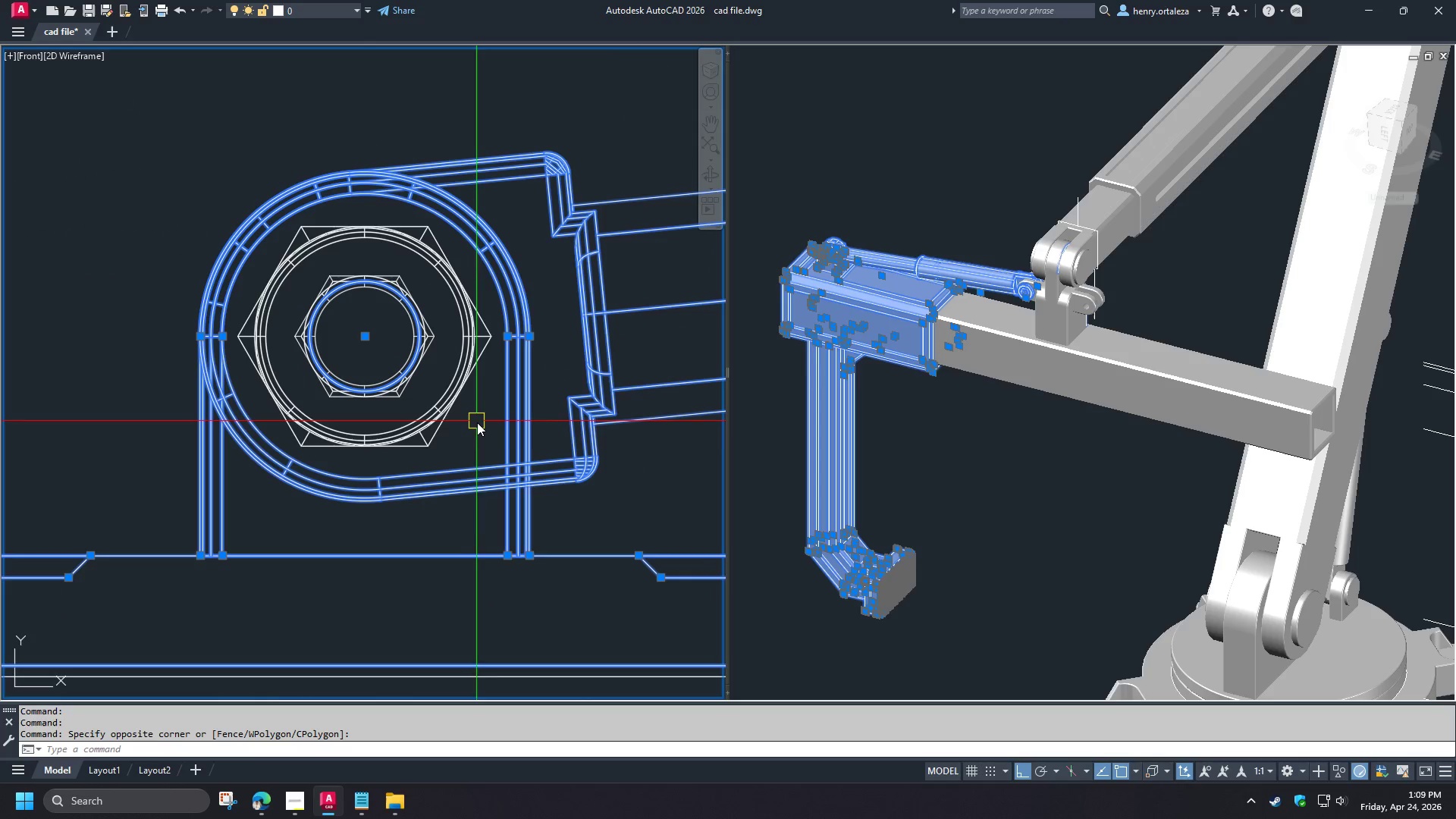 
left_click([444, 374])
 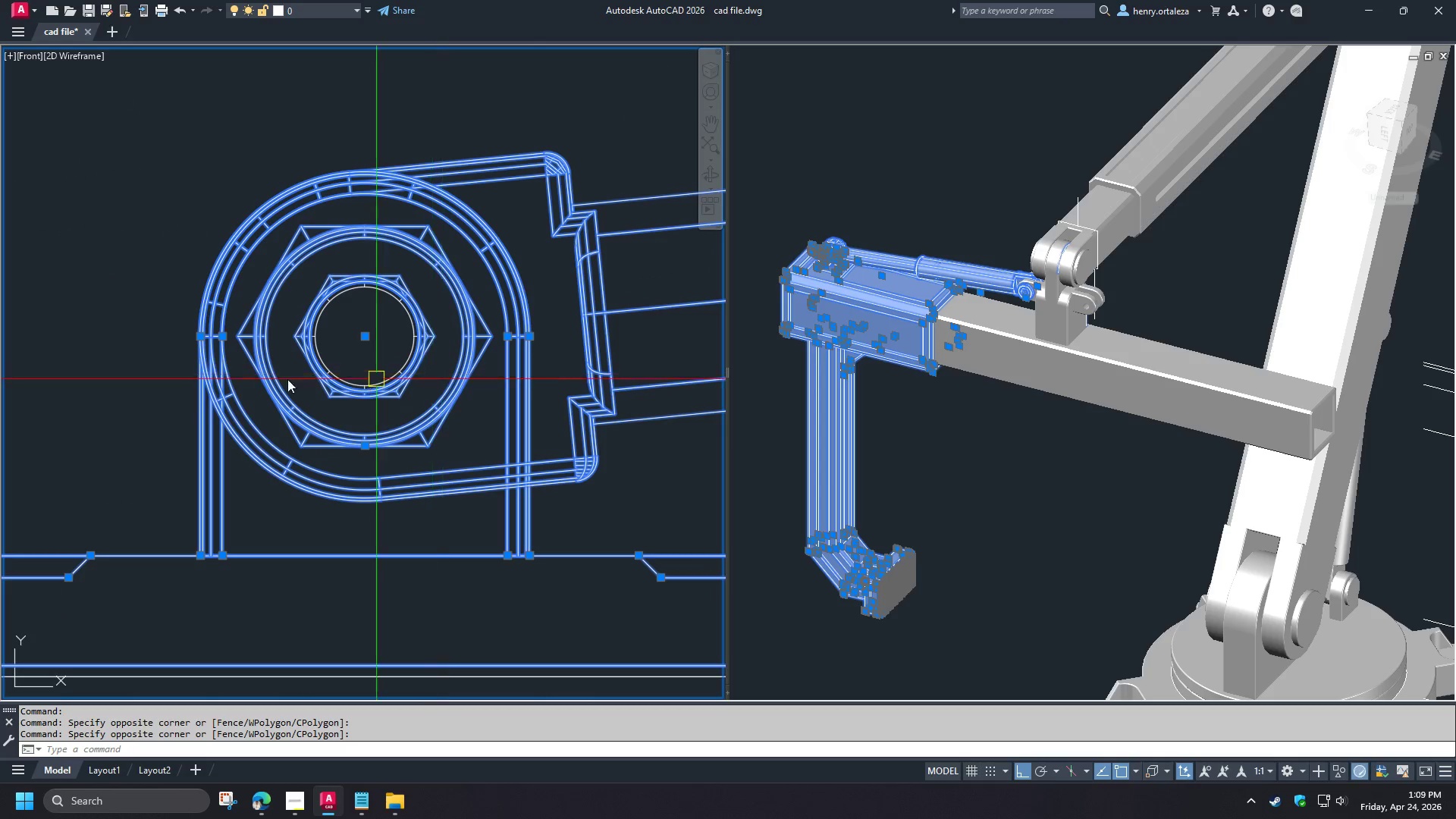 
scroll: coordinate [169, 322], scroll_direction: down, amount: 6.0
 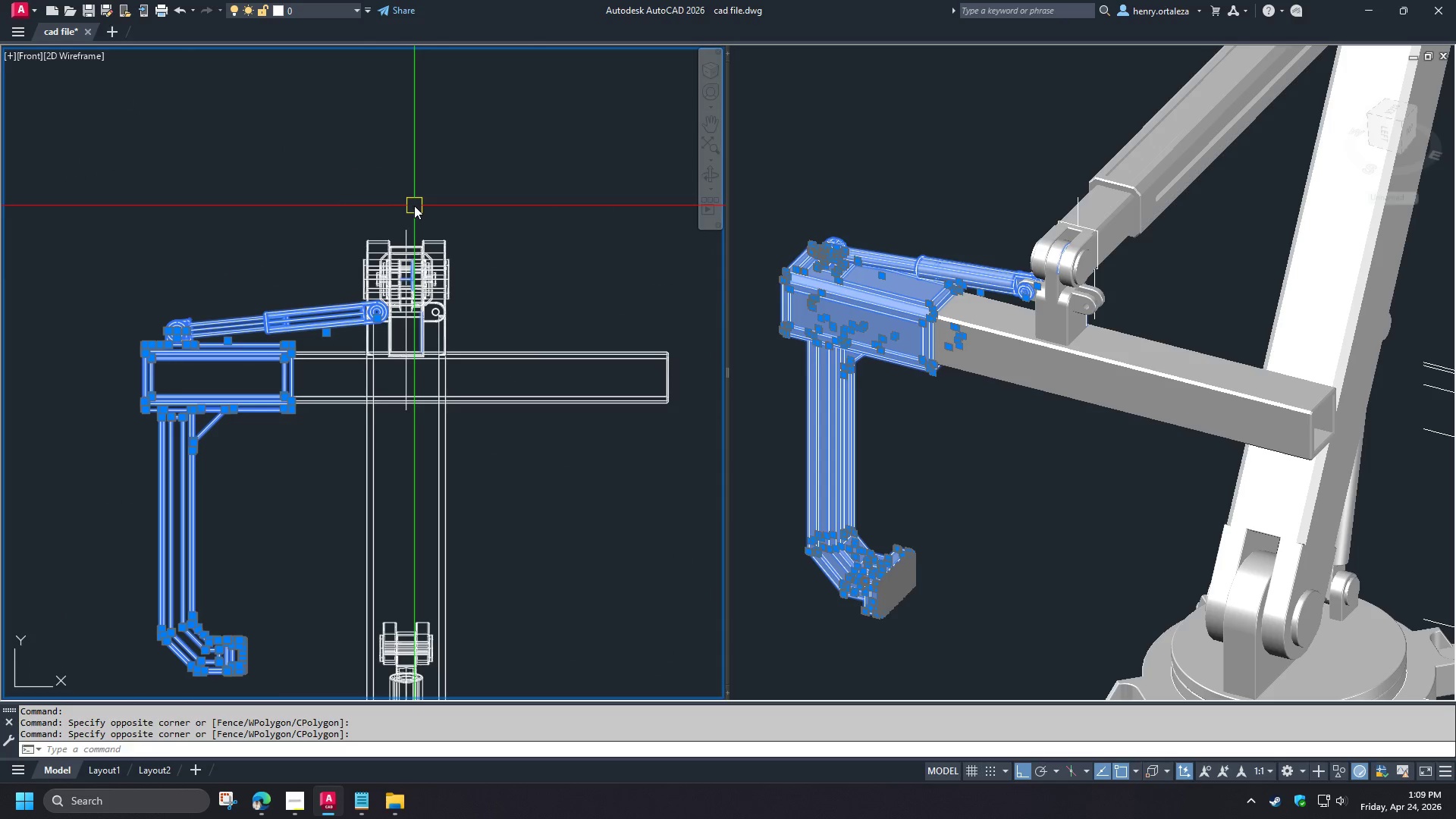 
type(mi )
 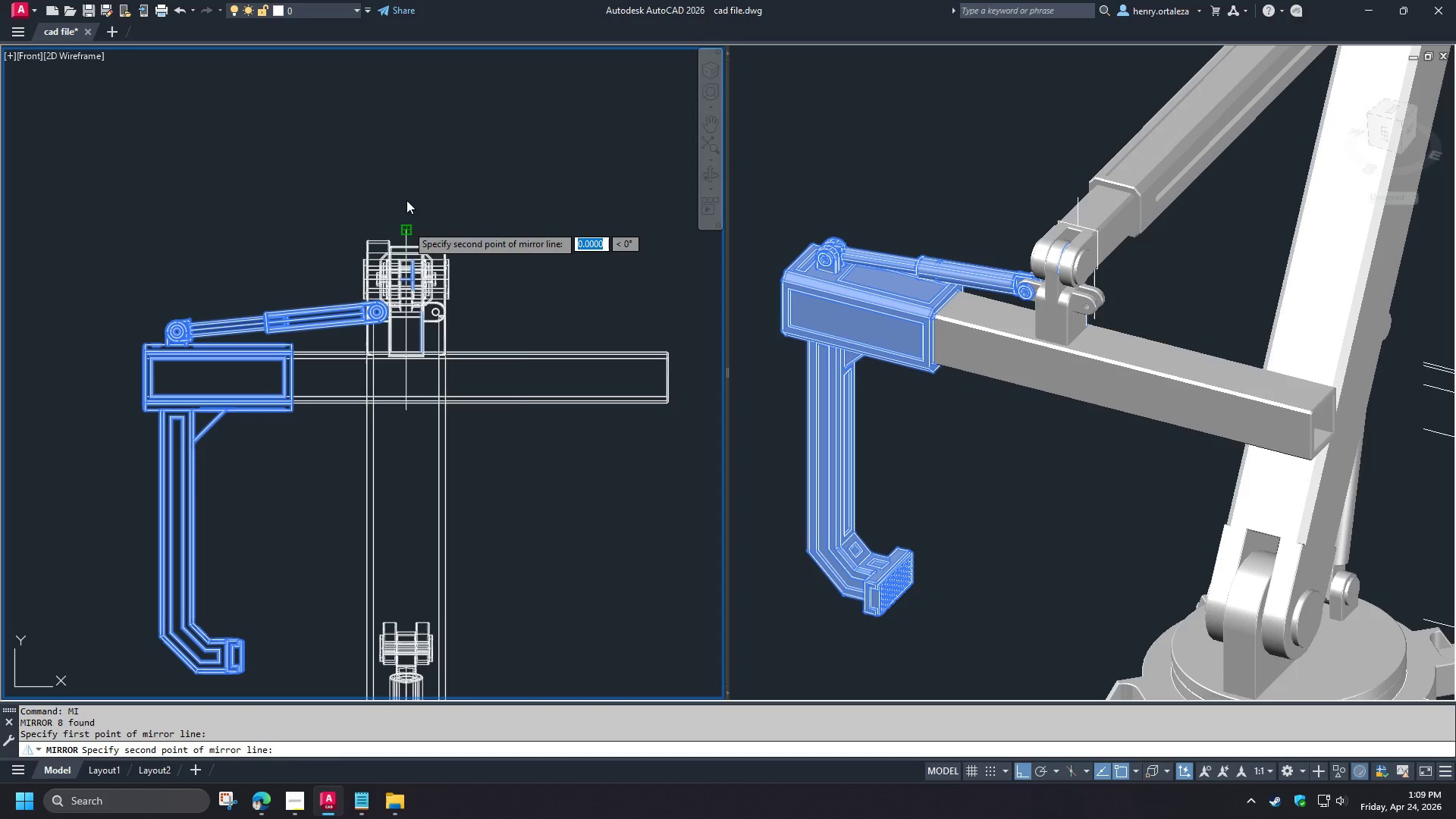 
left_click([406, 164])
 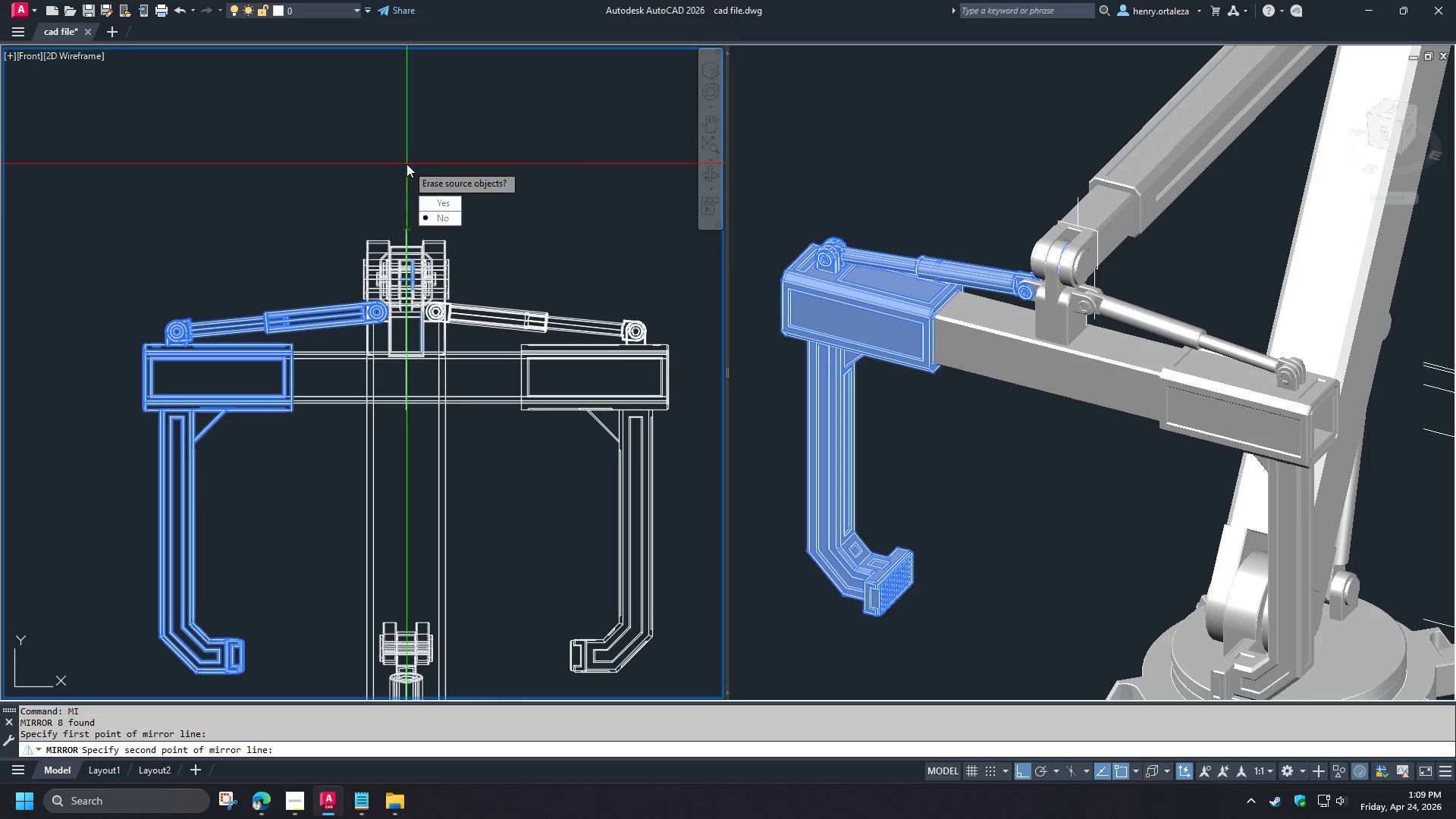 
type( re )
 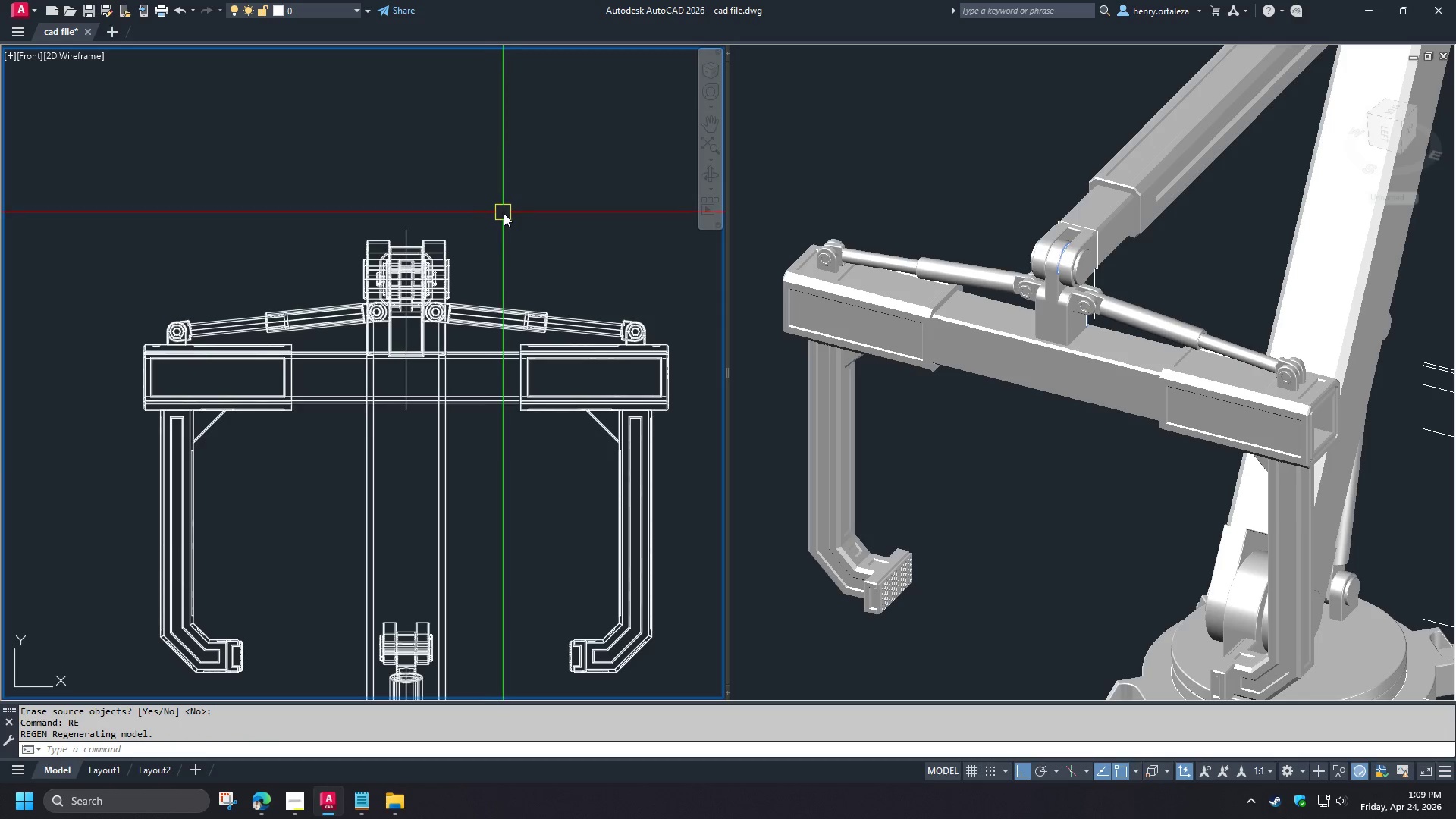 
left_click([1014, 208])
 